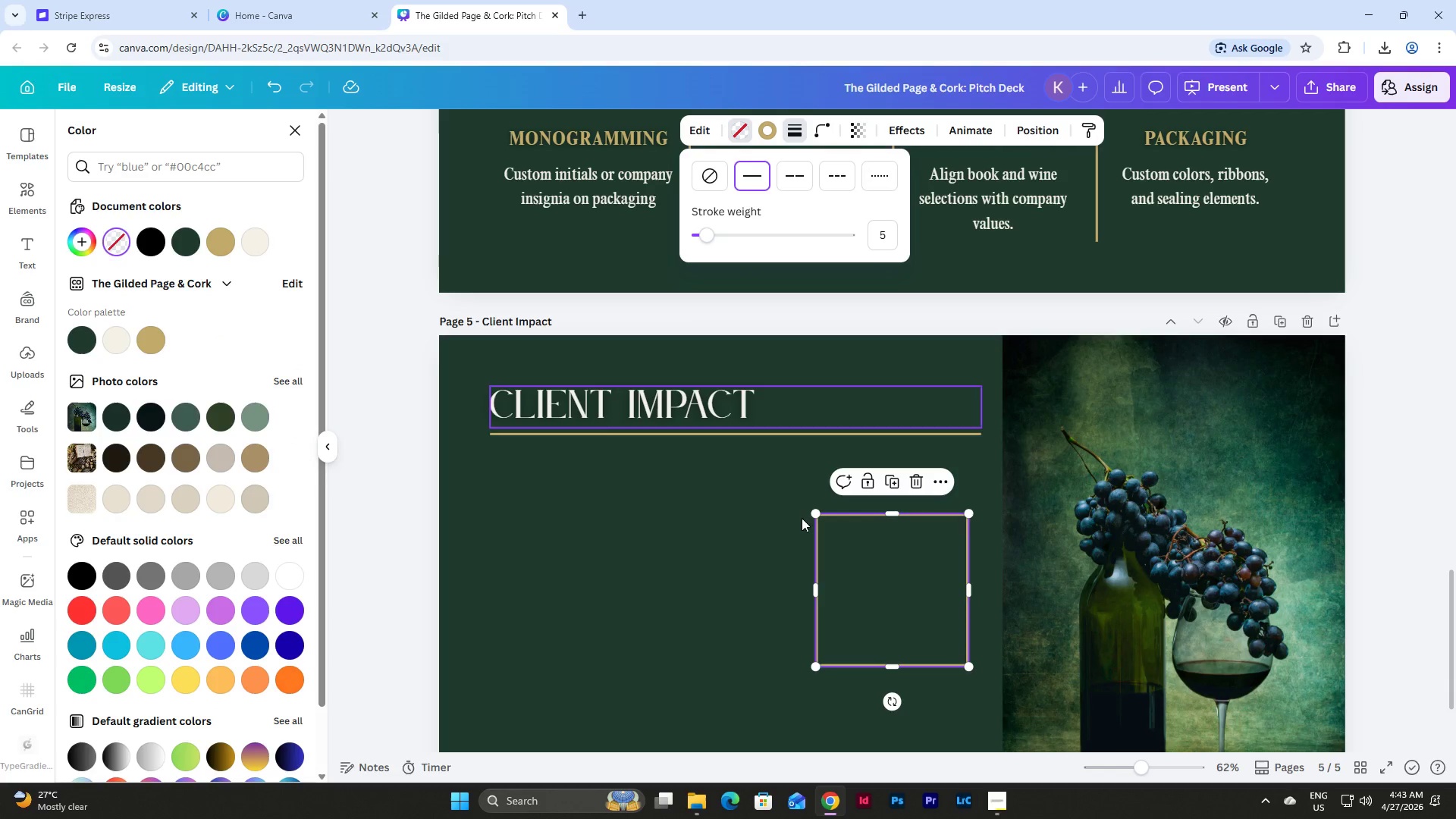 
left_click([788, 576])
 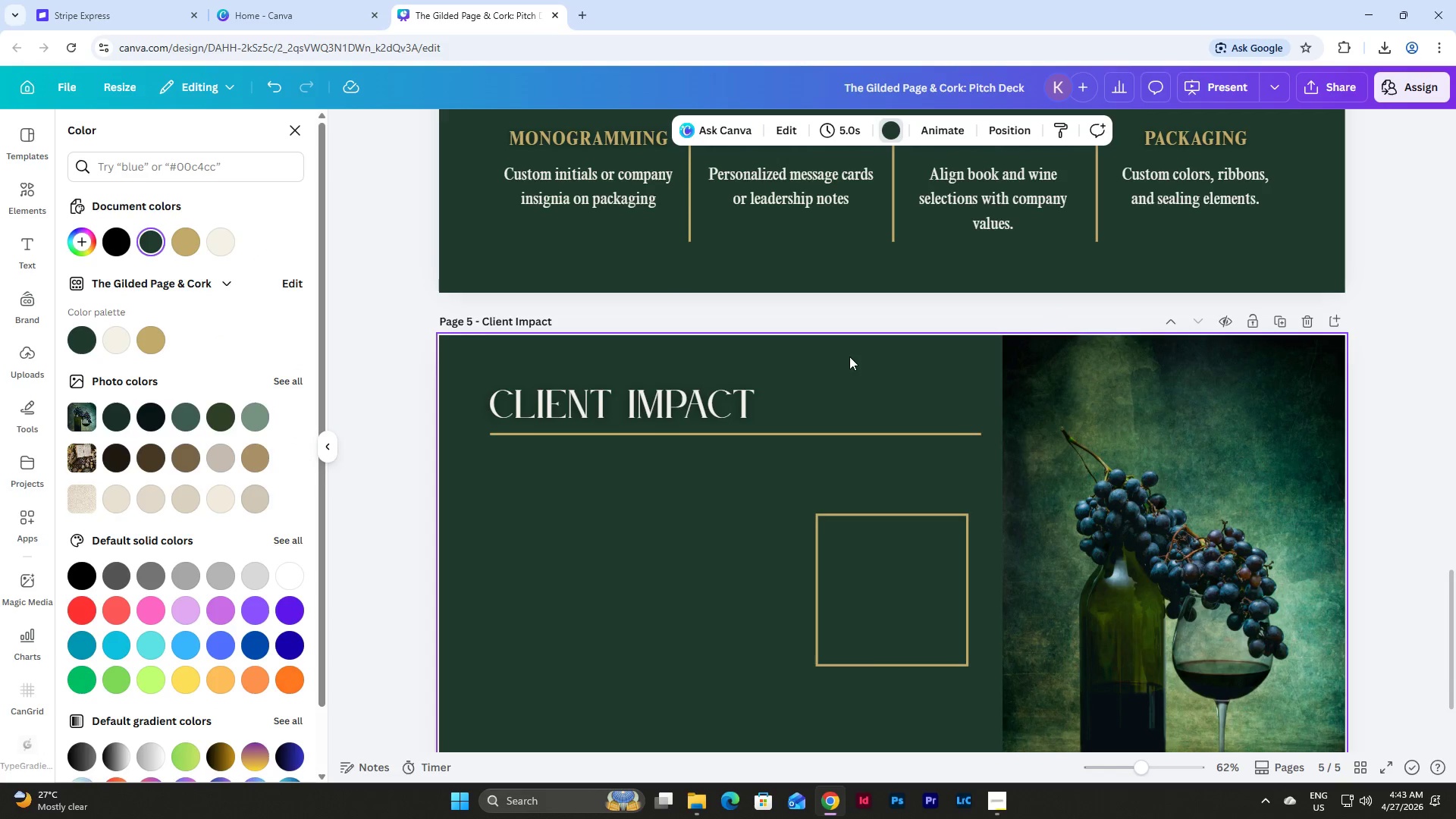 
scroll: coordinate [849, 356], scroll_direction: down, amount: 2.0
 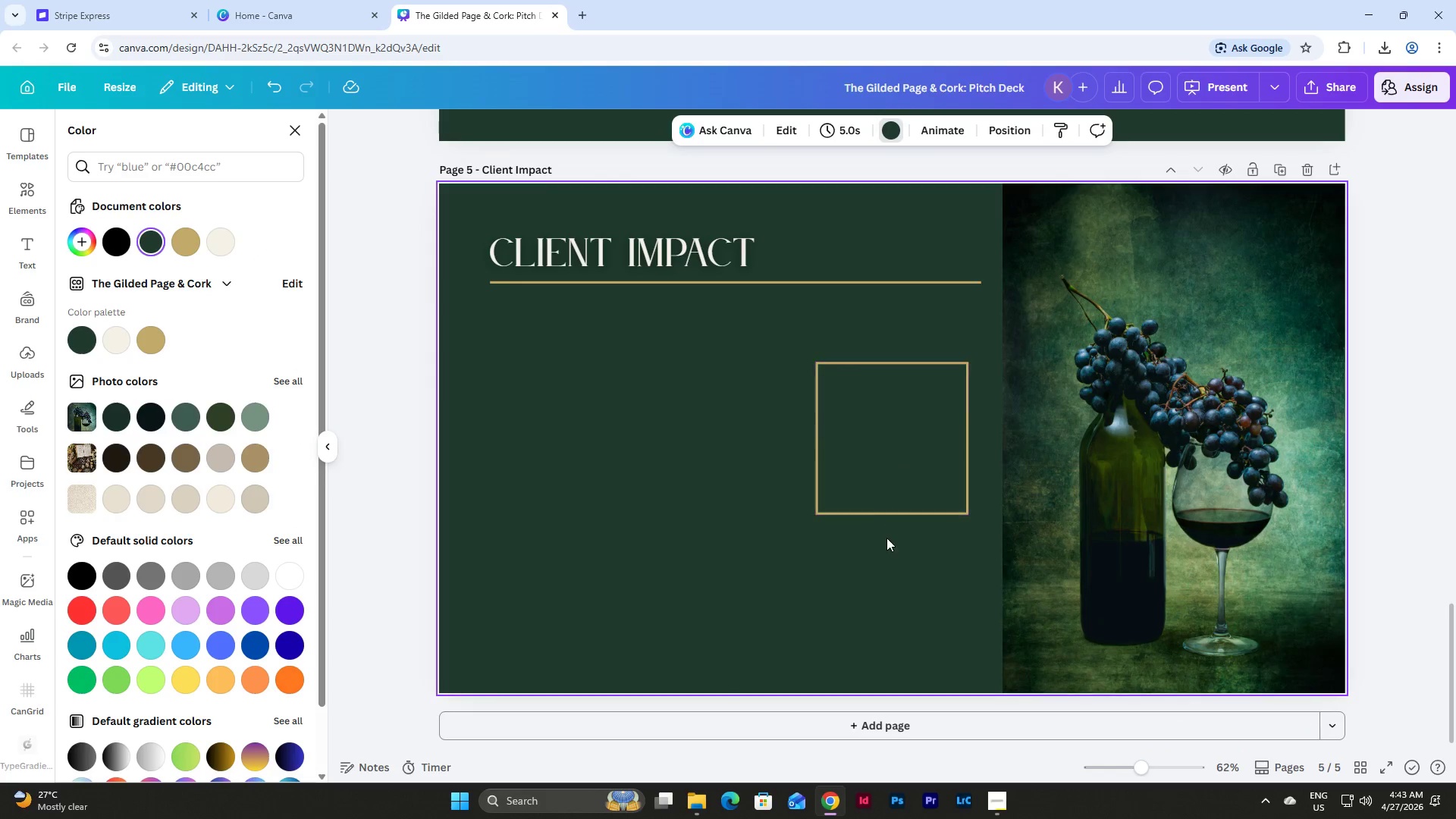 
left_click_drag(start_coordinate=[886, 542], to_coordinate=[758, 397])
 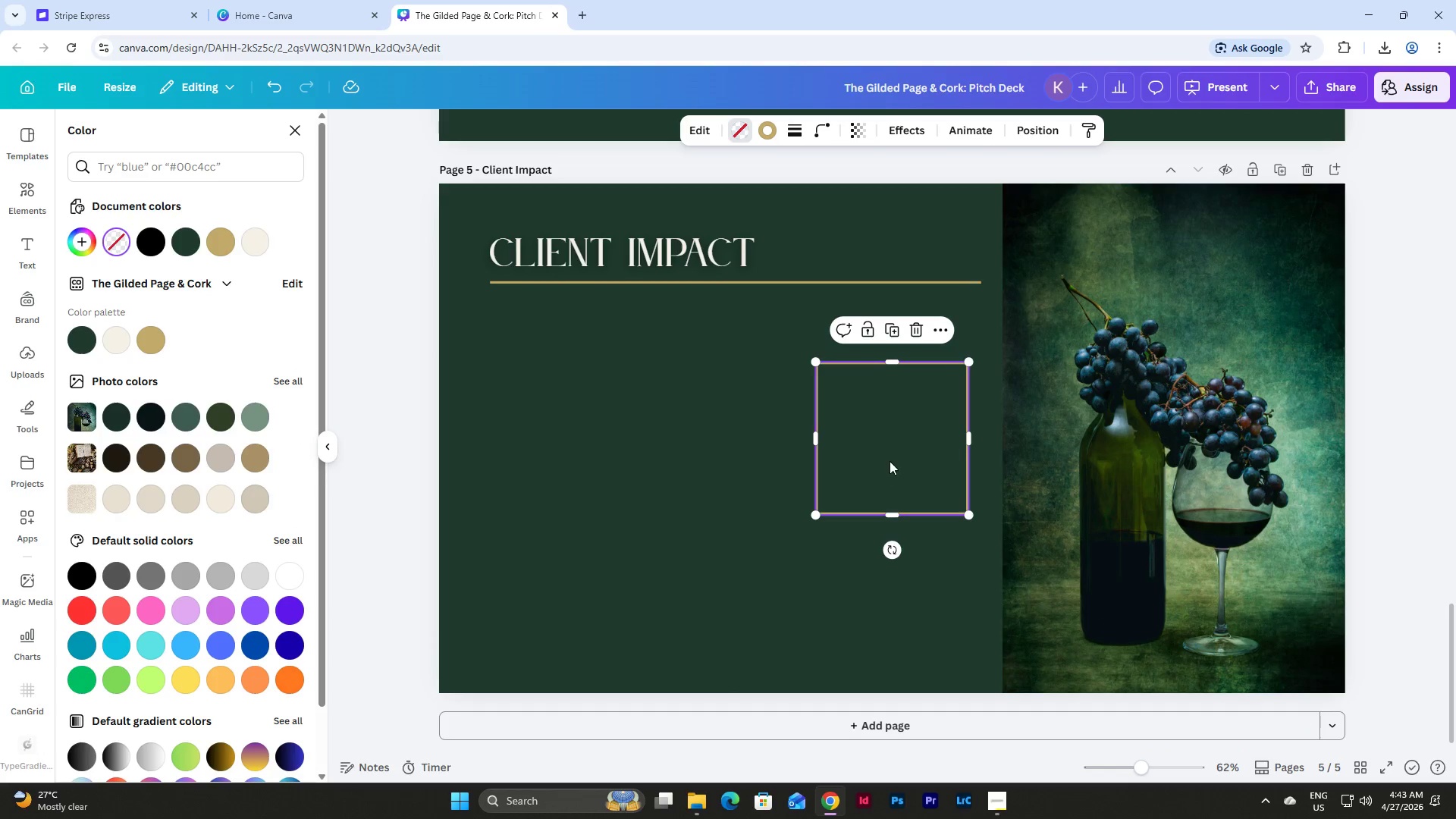 
left_click_drag(start_coordinate=[892, 455], to_coordinate=[569, 586])
 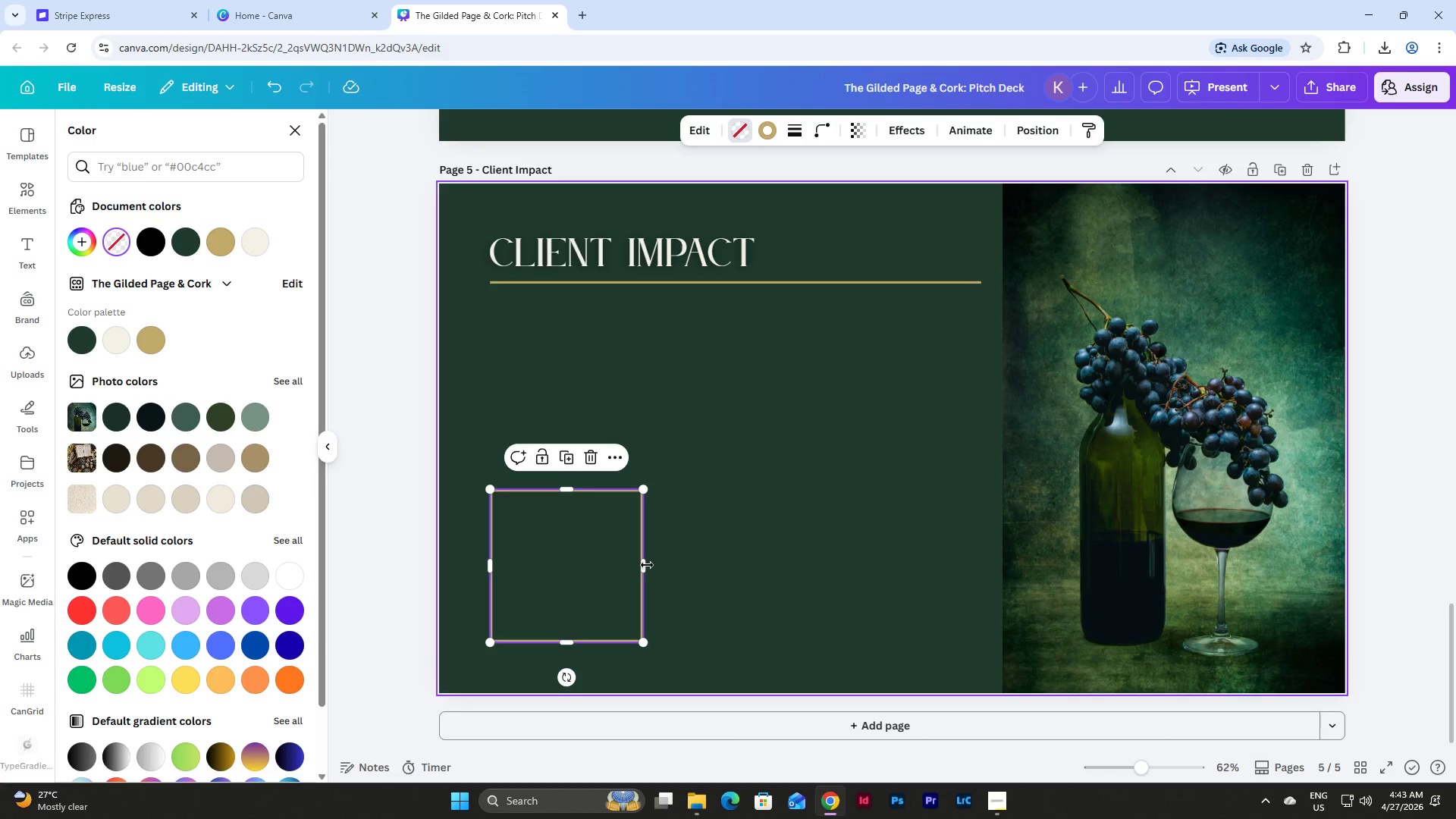 
left_click_drag(start_coordinate=[644, 565], to_coordinate=[984, 582])
 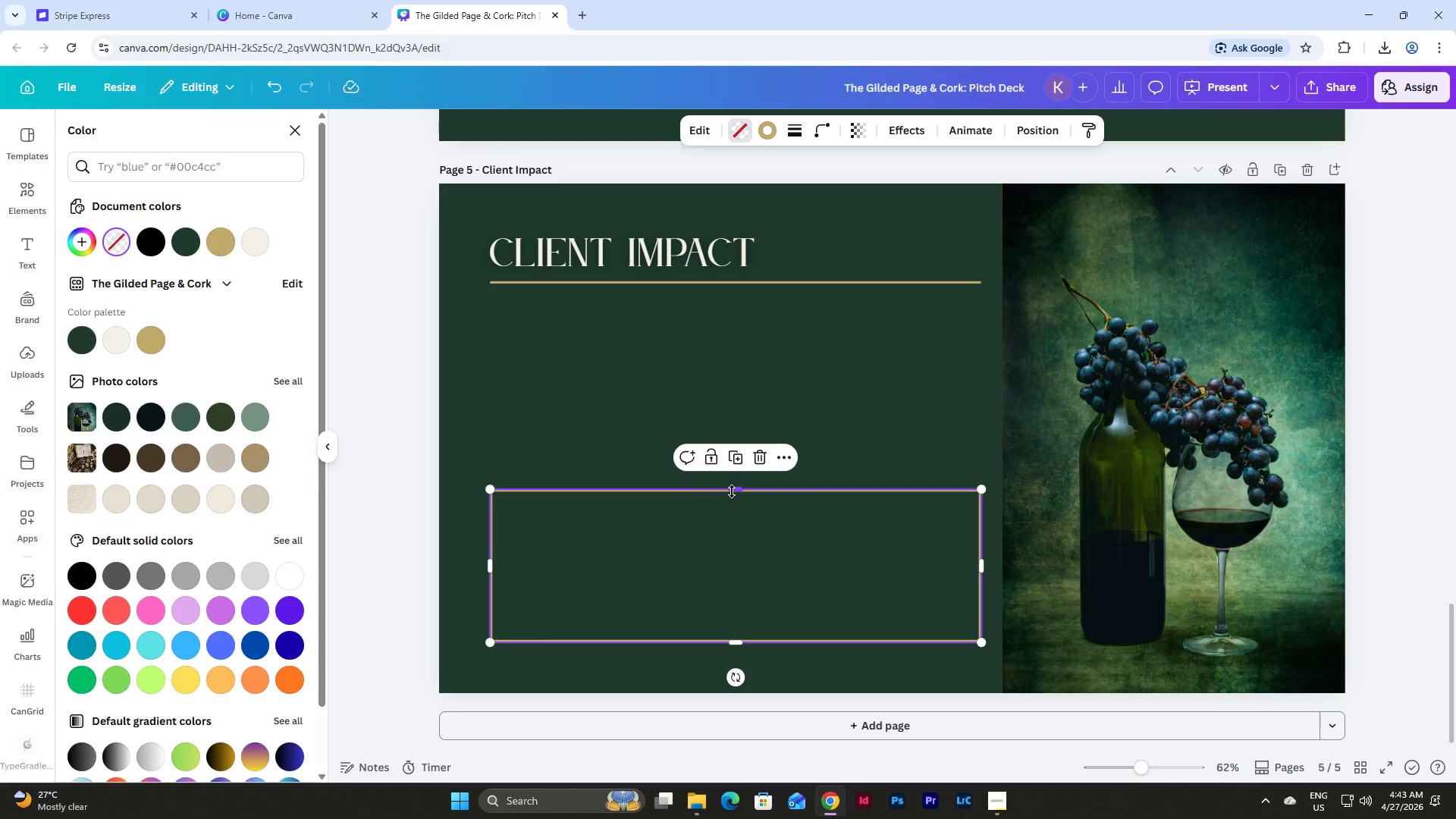 
left_click_drag(start_coordinate=[732, 491], to_coordinate=[725, 338])
 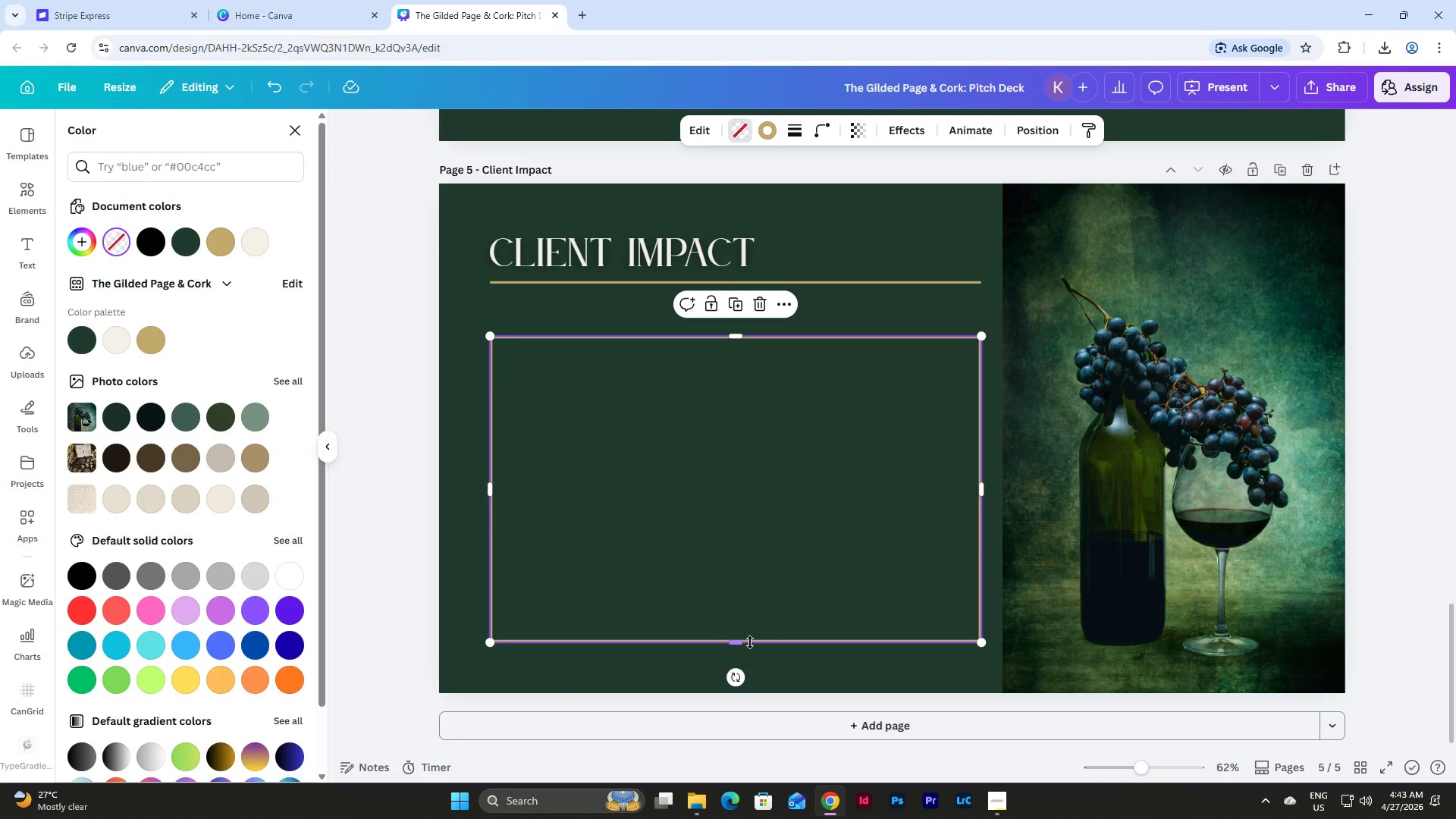 
left_click_drag(start_coordinate=[742, 644], to_coordinate=[748, 613])
 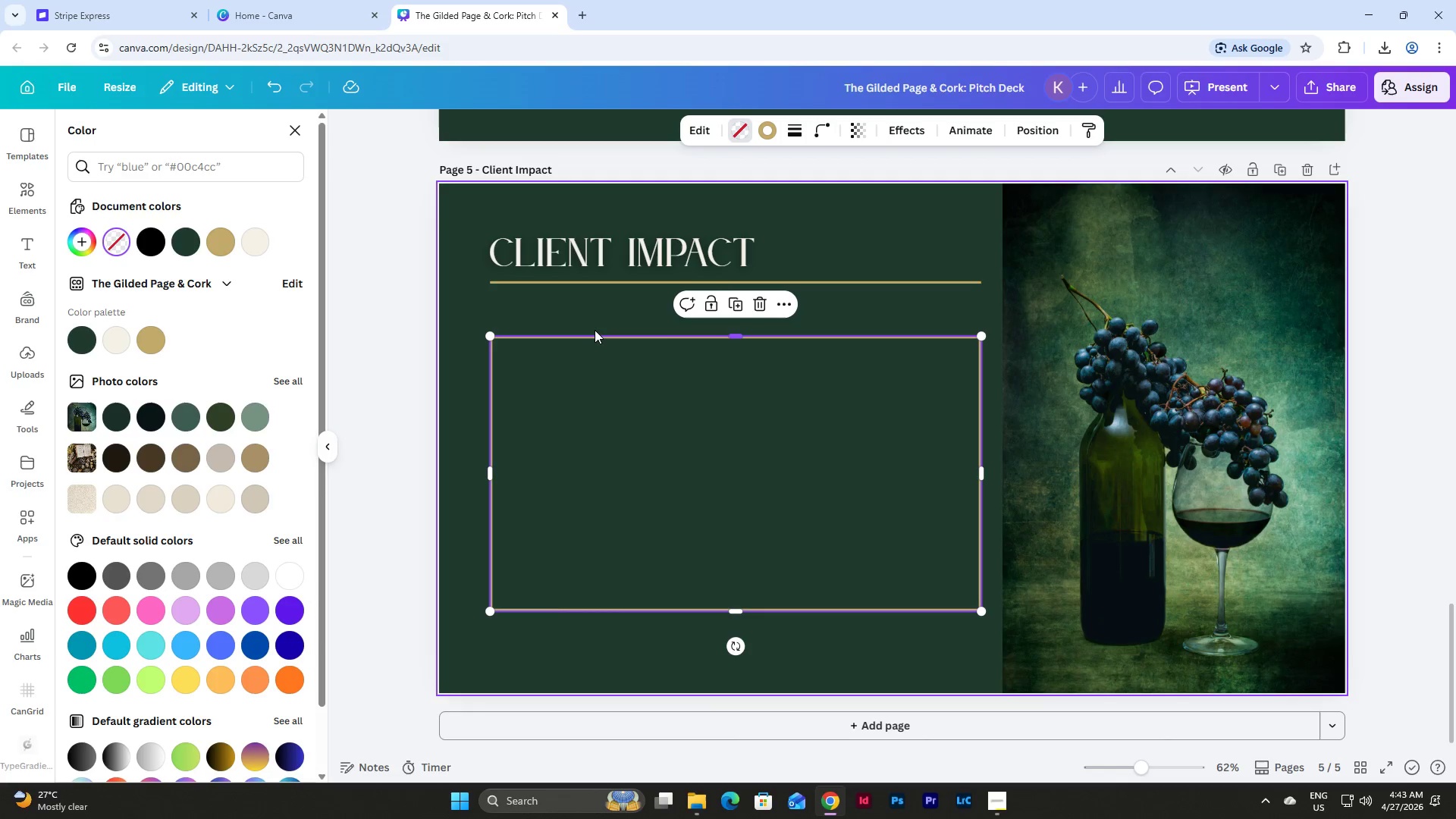 
left_click_drag(start_coordinate=[595, 322], to_coordinate=[714, 654])
 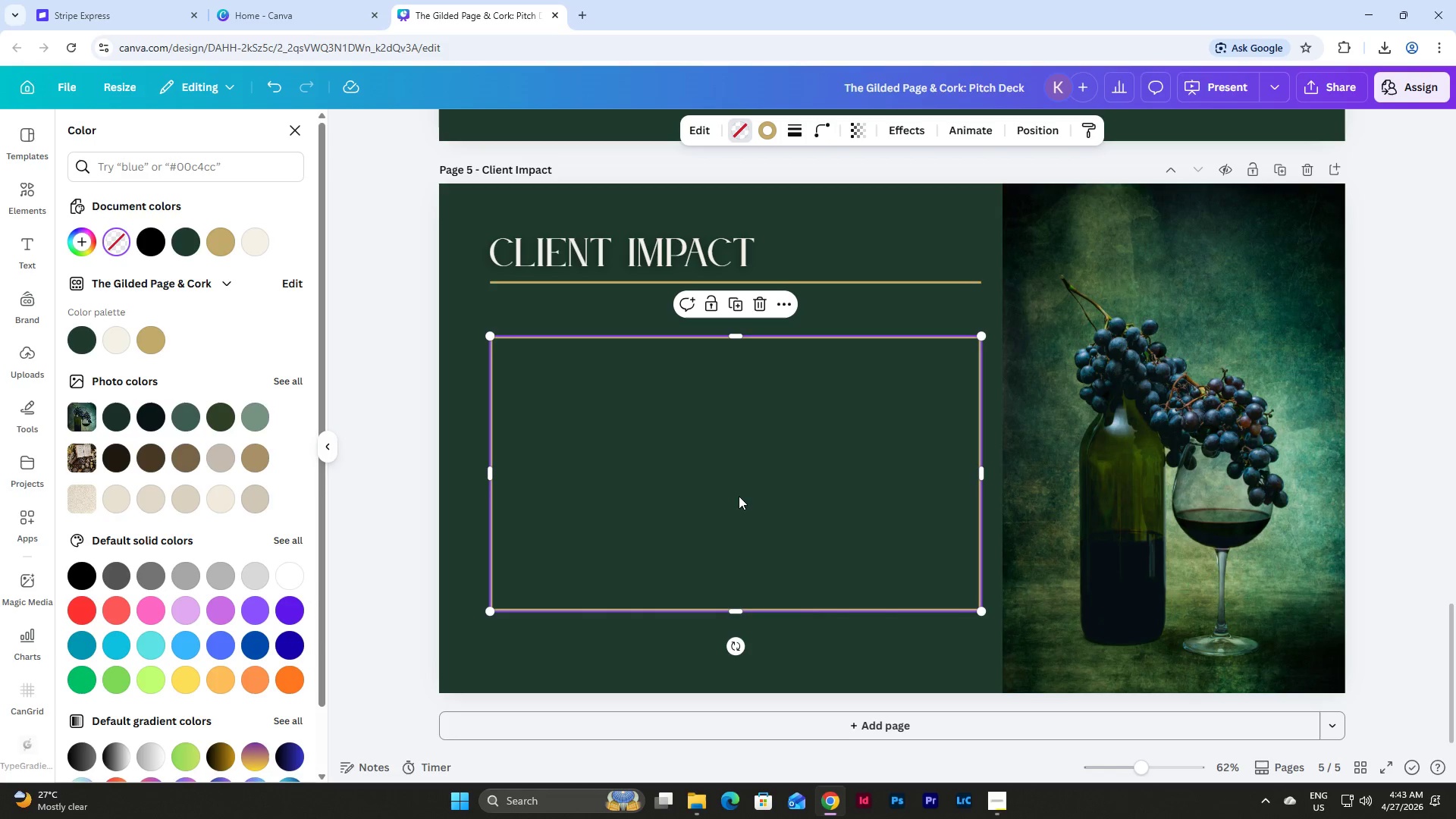 
left_click_drag(start_coordinate=[739, 491], to_coordinate=[739, 473])
 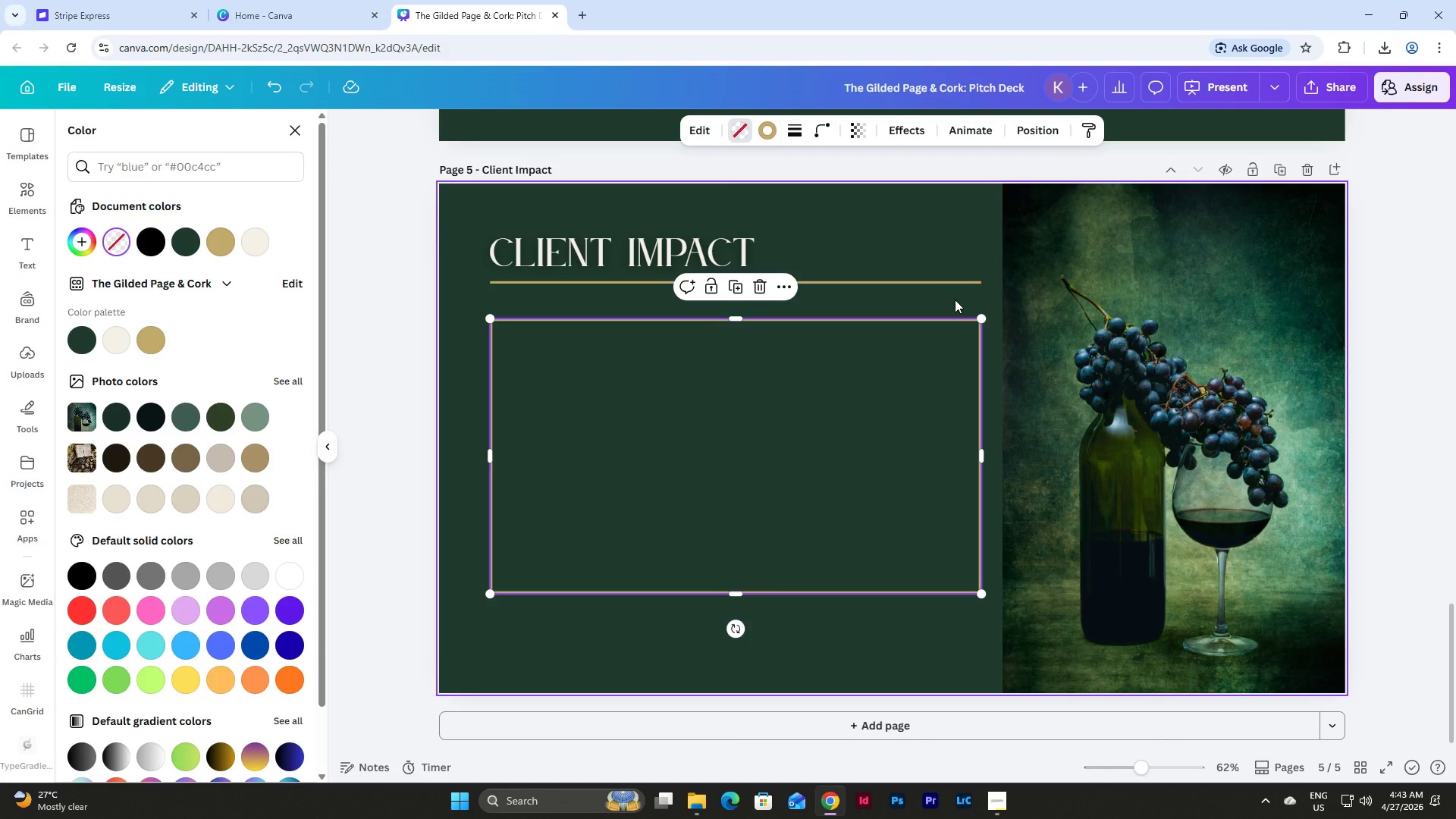 
left_click_drag(start_coordinate=[955, 300], to_coordinate=[920, 266])
 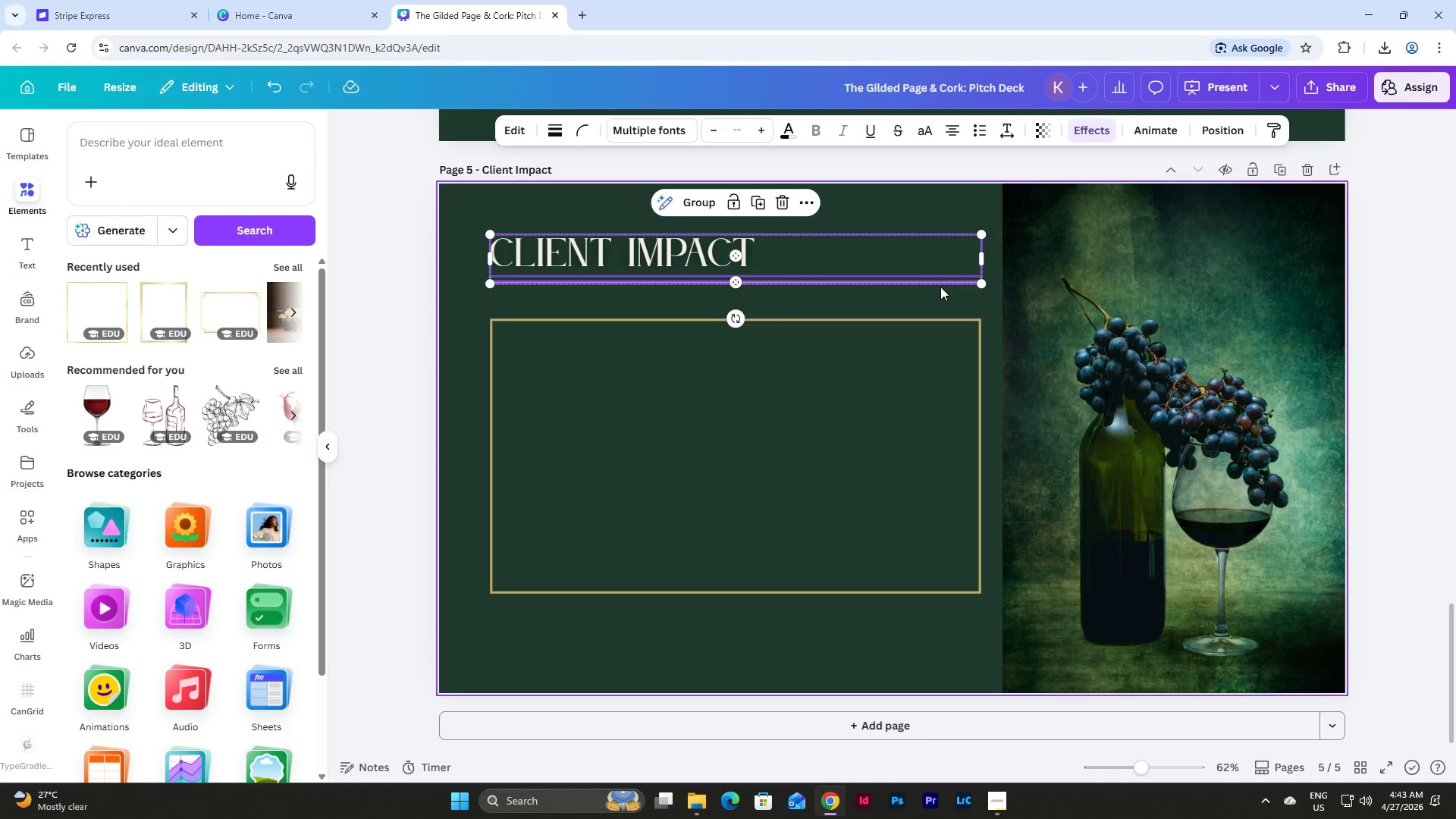 
left_click([942, 305])
 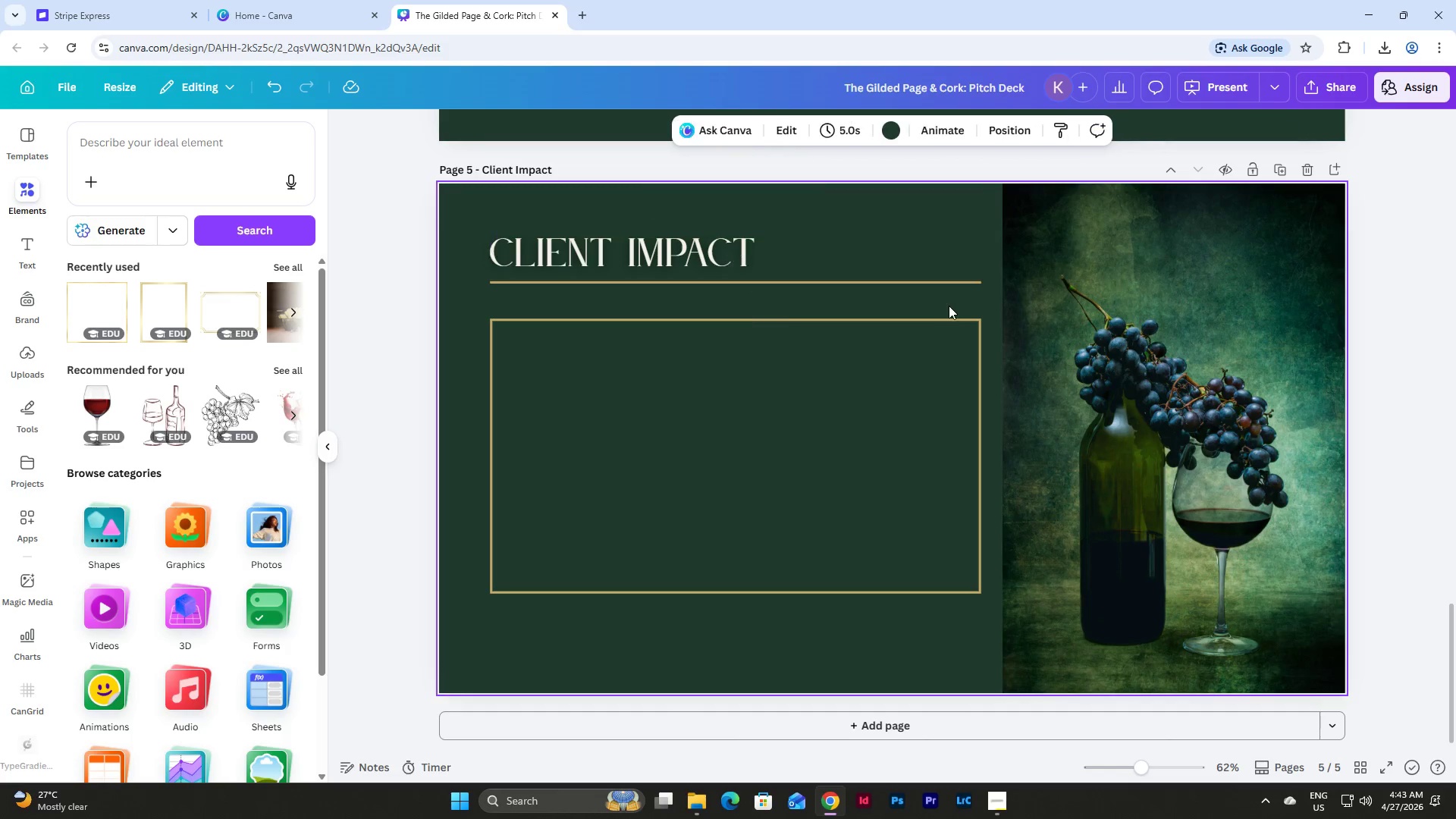 
left_click_drag(start_coordinate=[955, 303], to_coordinate=[915, 278])
 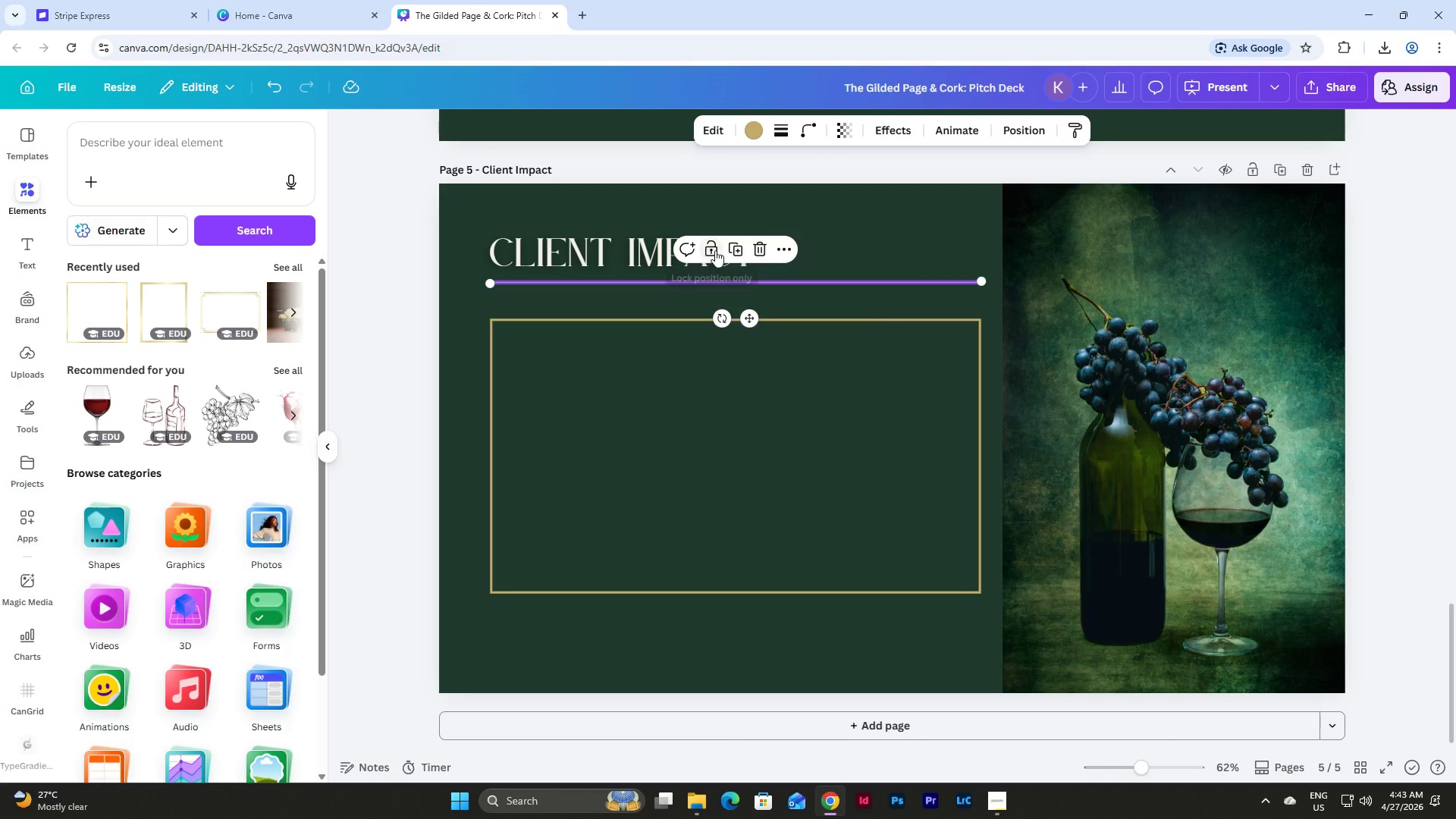 
left_click([735, 248])
 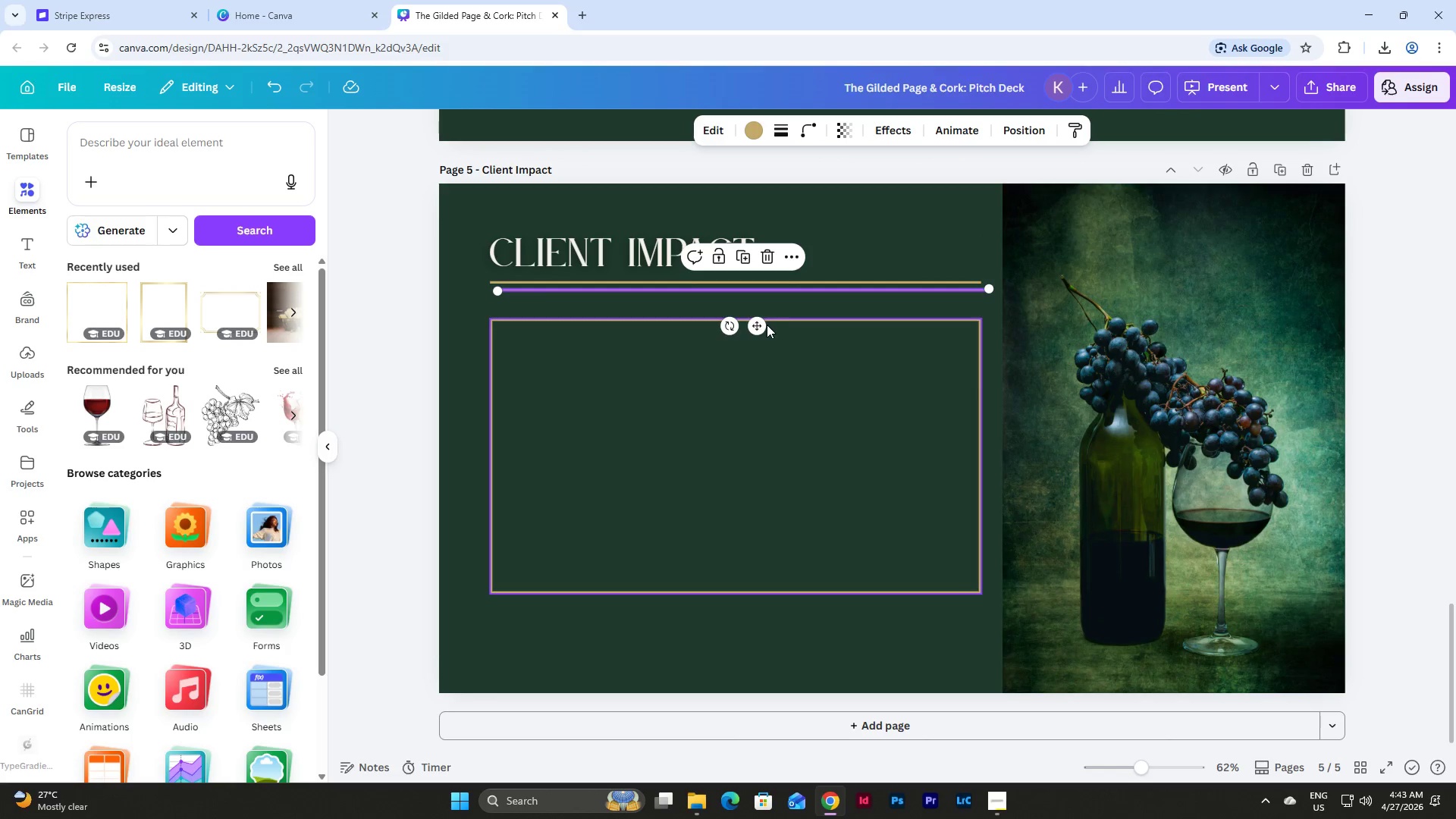 
left_click_drag(start_coordinate=[763, 324], to_coordinate=[759, 675])
 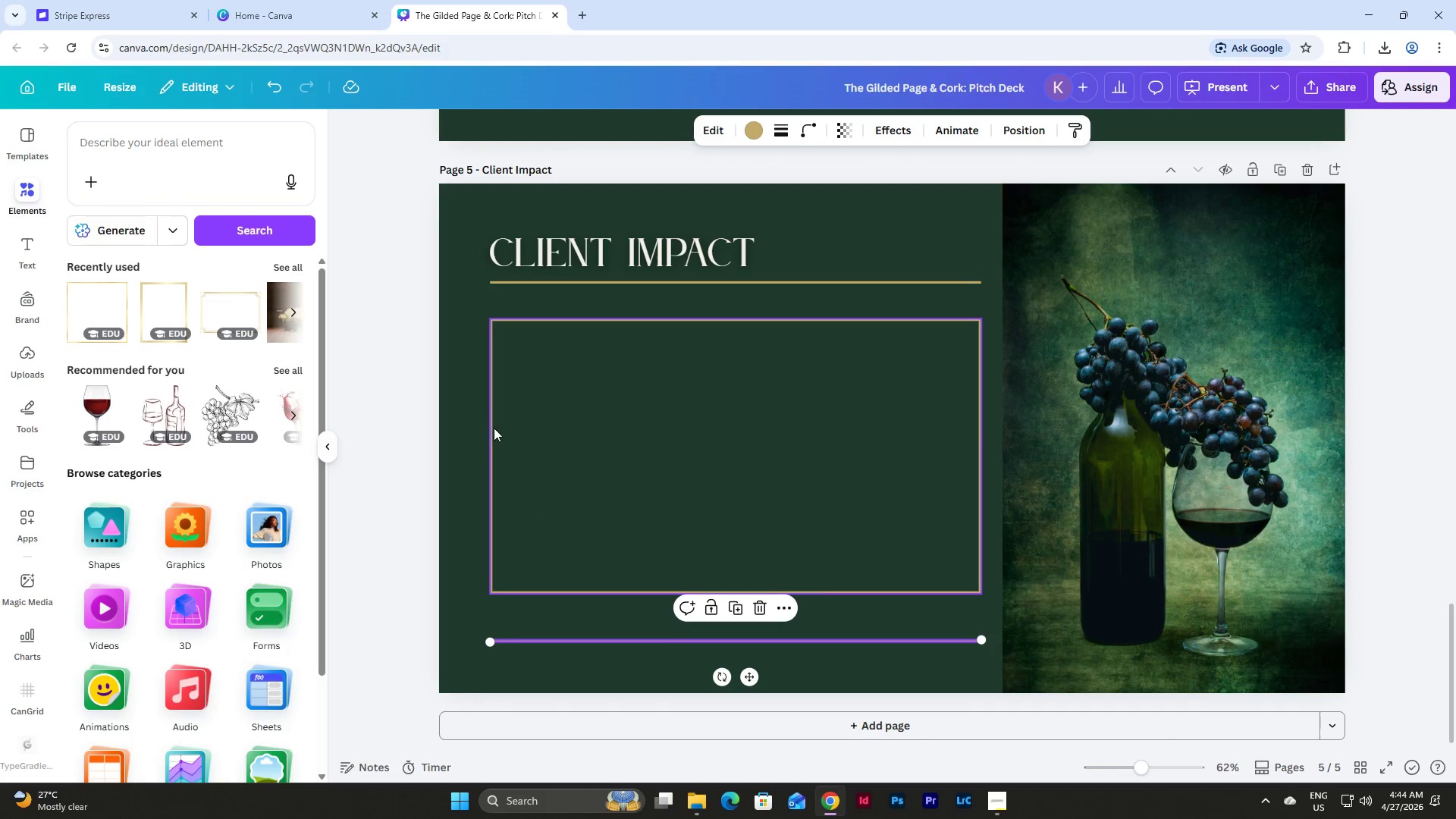 
left_click([440, 405])
 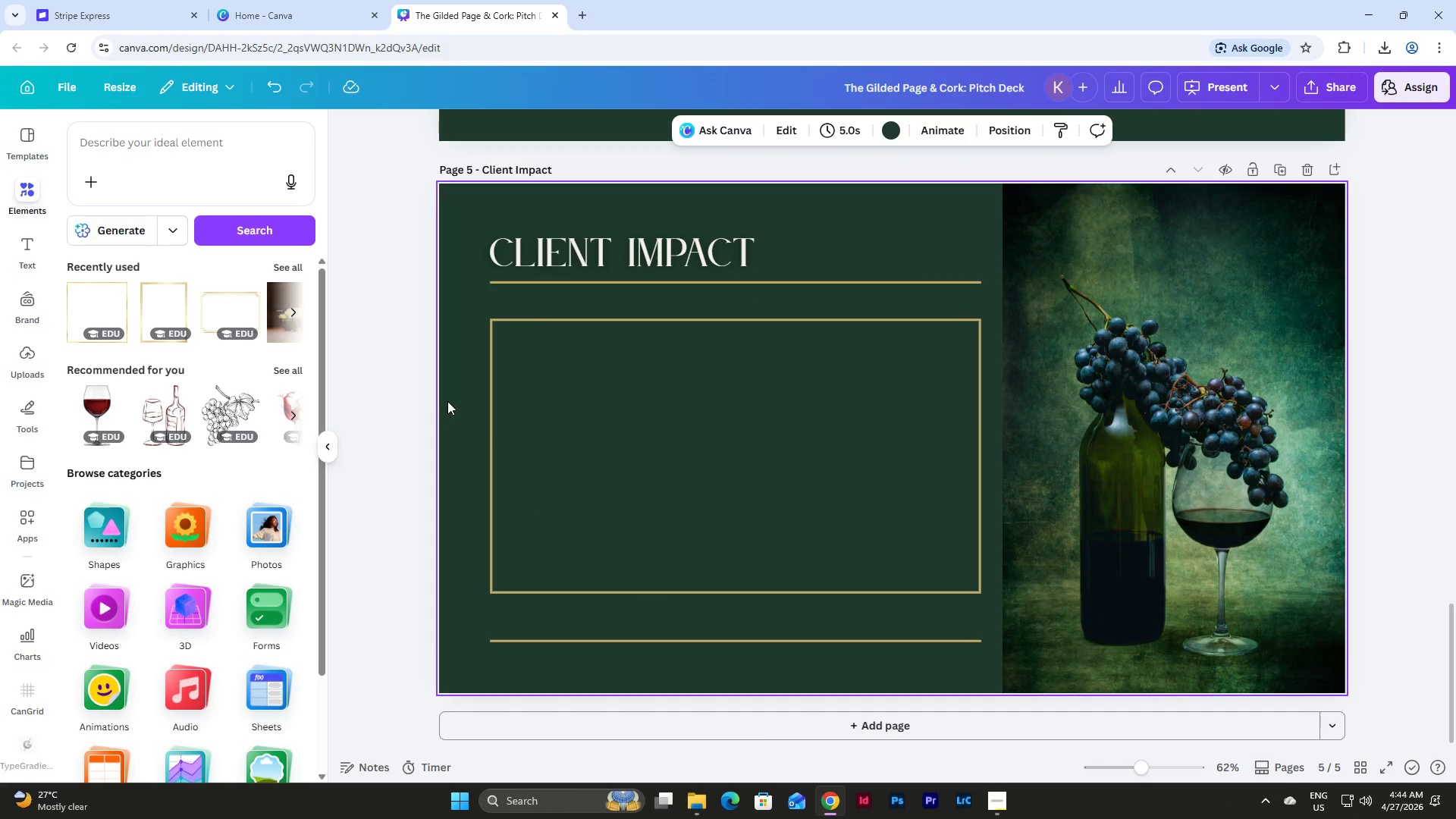 
left_click_drag(start_coordinate=[450, 401], to_coordinate=[864, 603])
 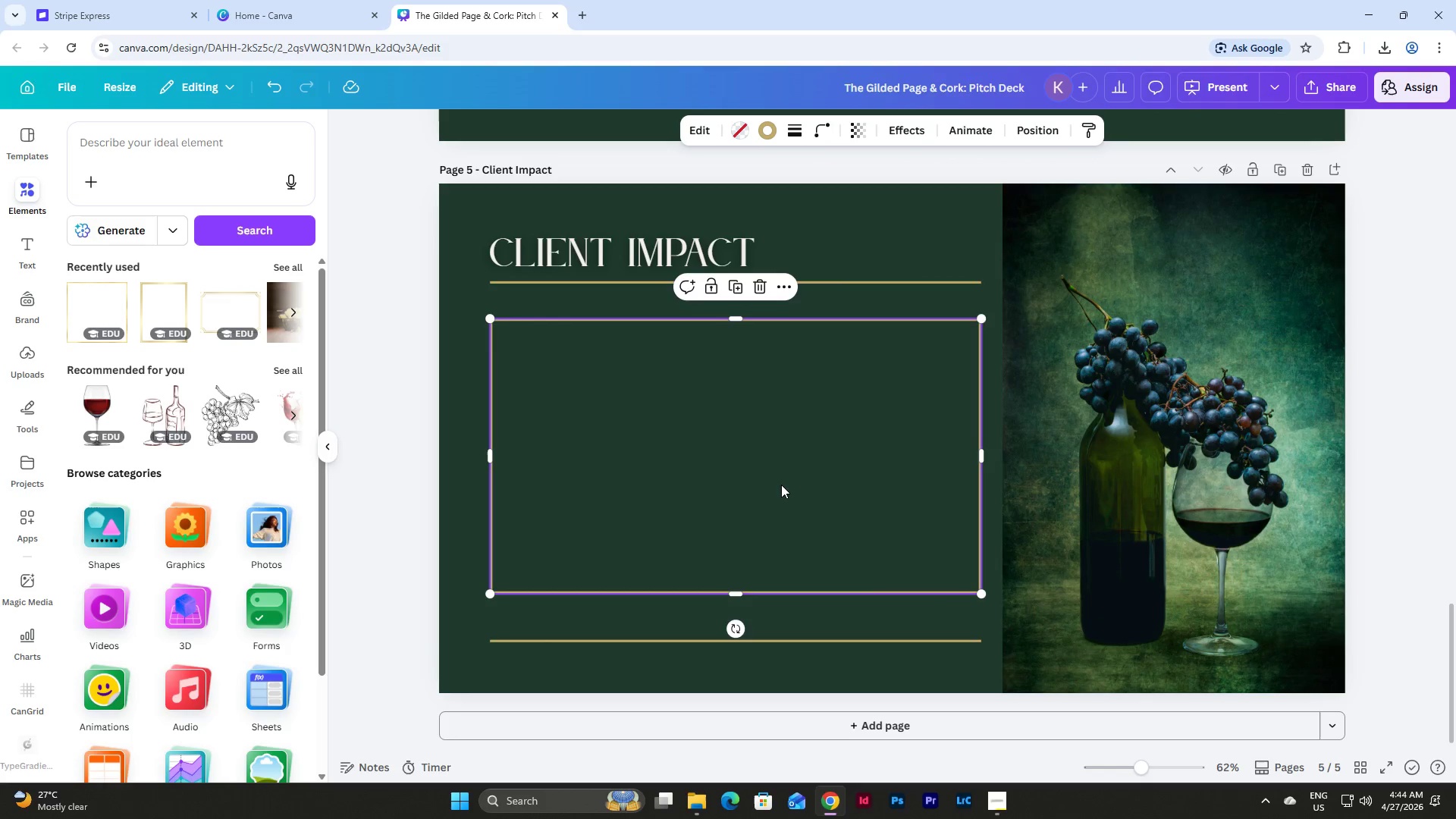 
left_click_drag(start_coordinate=[781, 485], to_coordinate=[785, 485])
 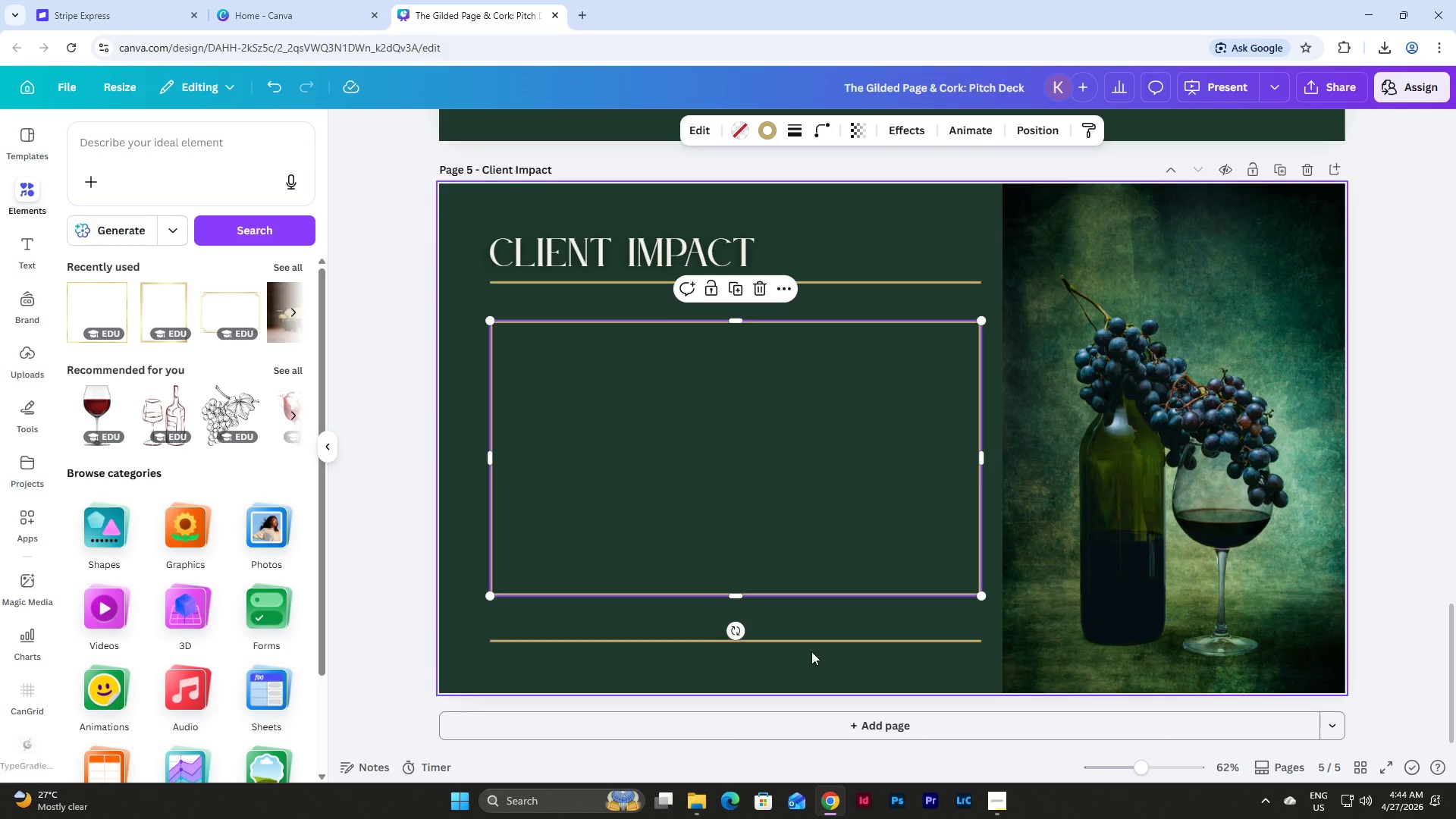 
left_click([812, 658])
 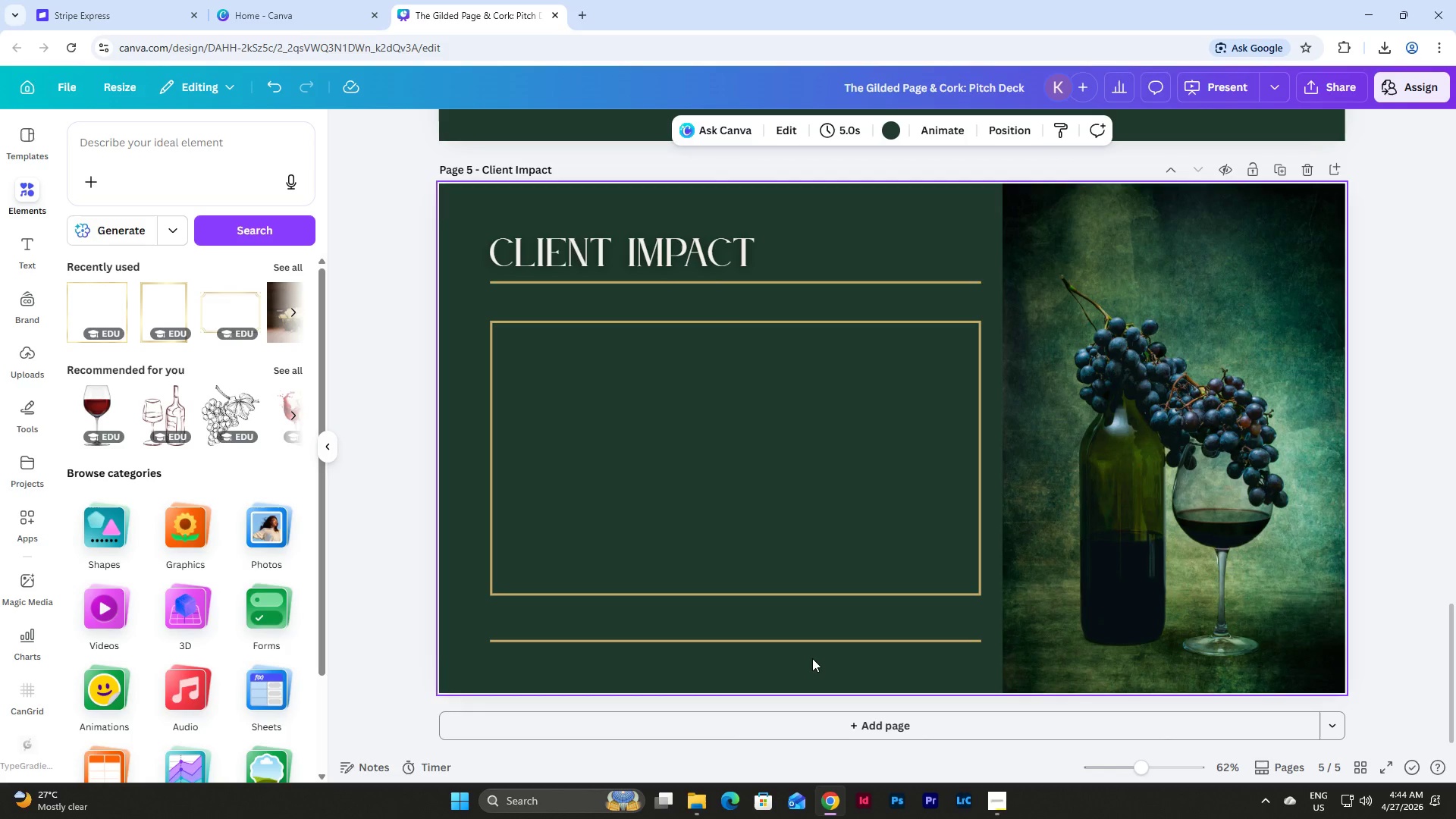 
left_click_drag(start_coordinate=[812, 658], to_coordinate=[720, 639])
 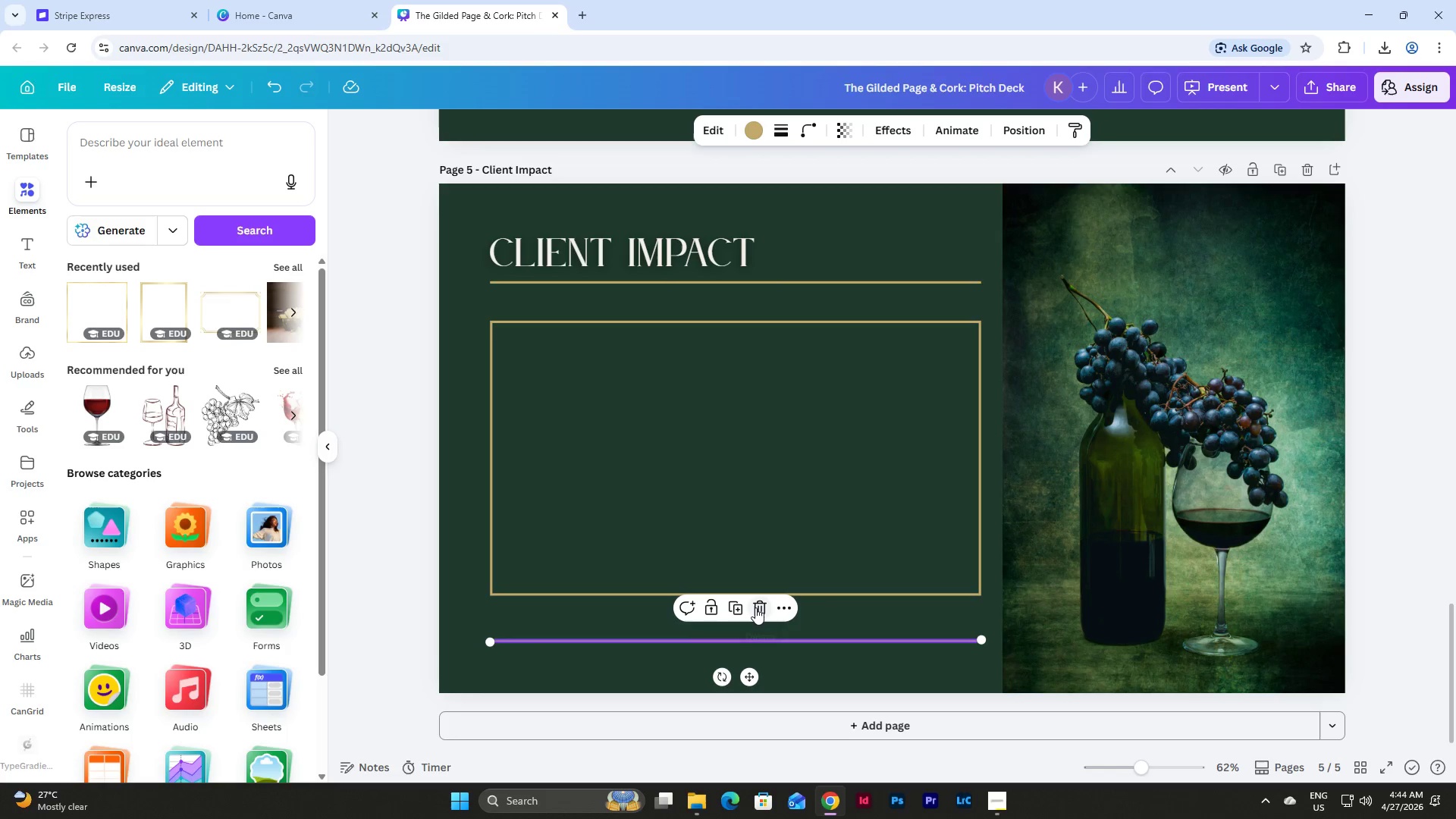 
left_click([760, 607])
 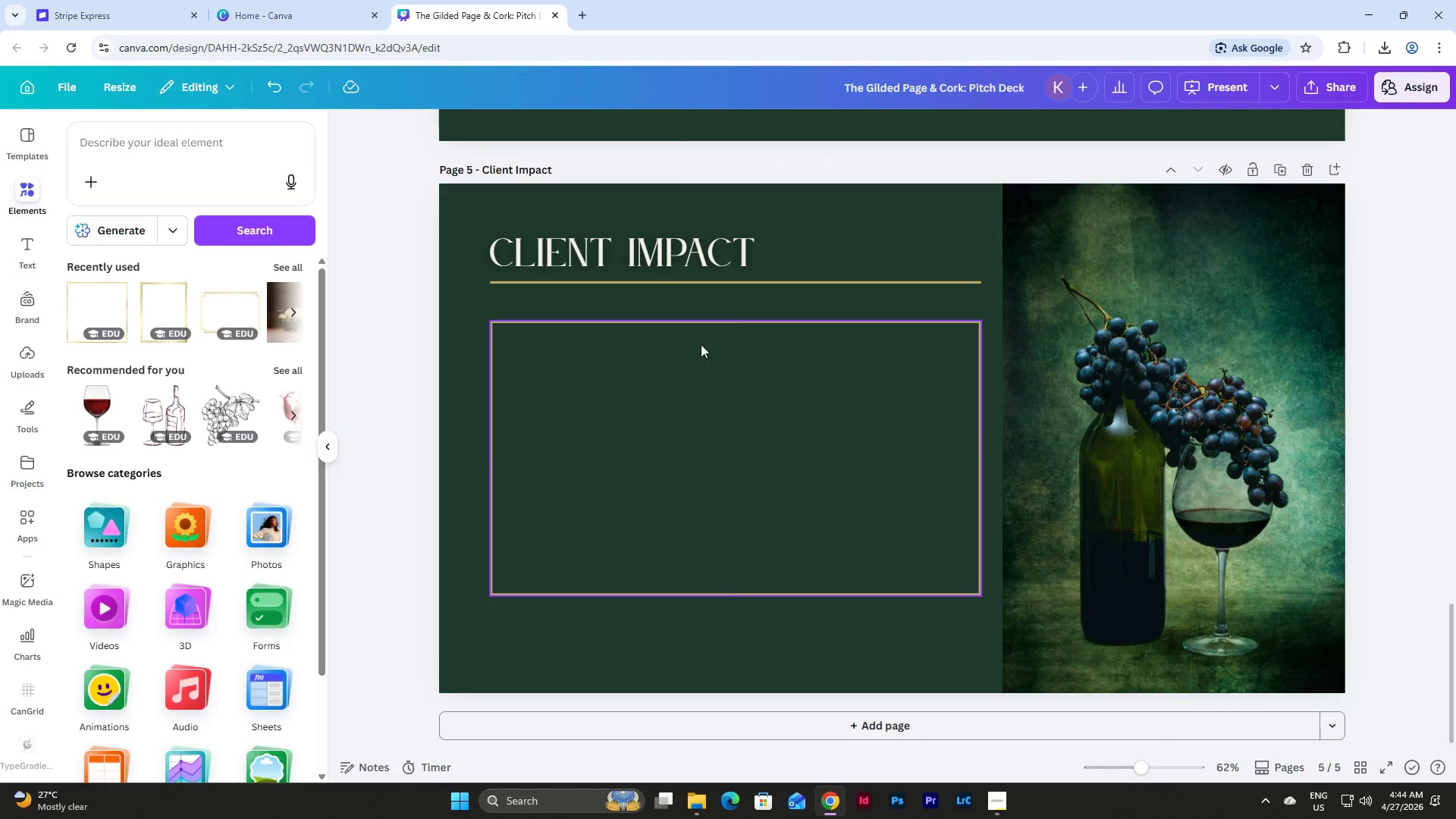 
left_click([698, 326])
 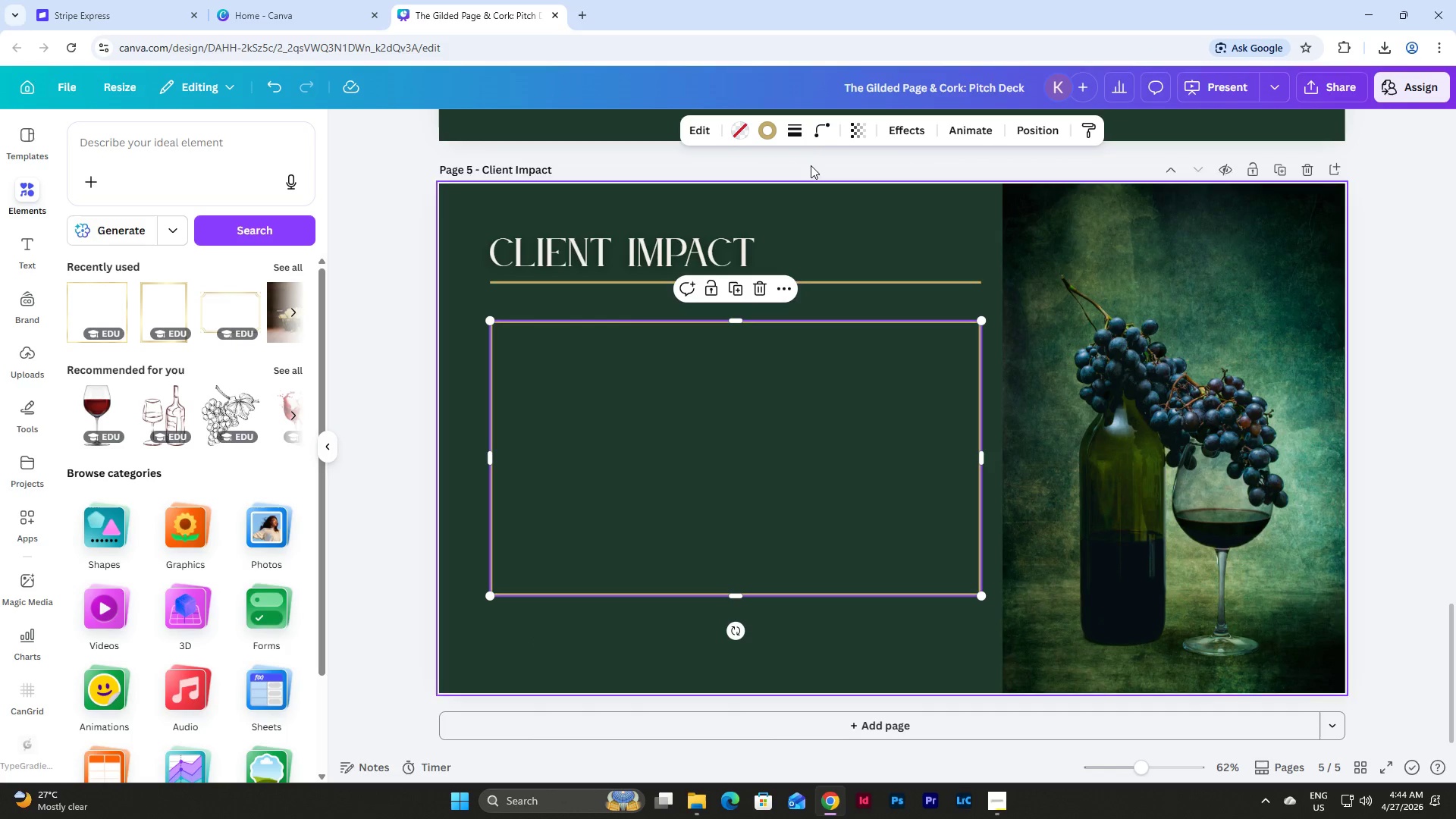 
left_click([816, 121])
 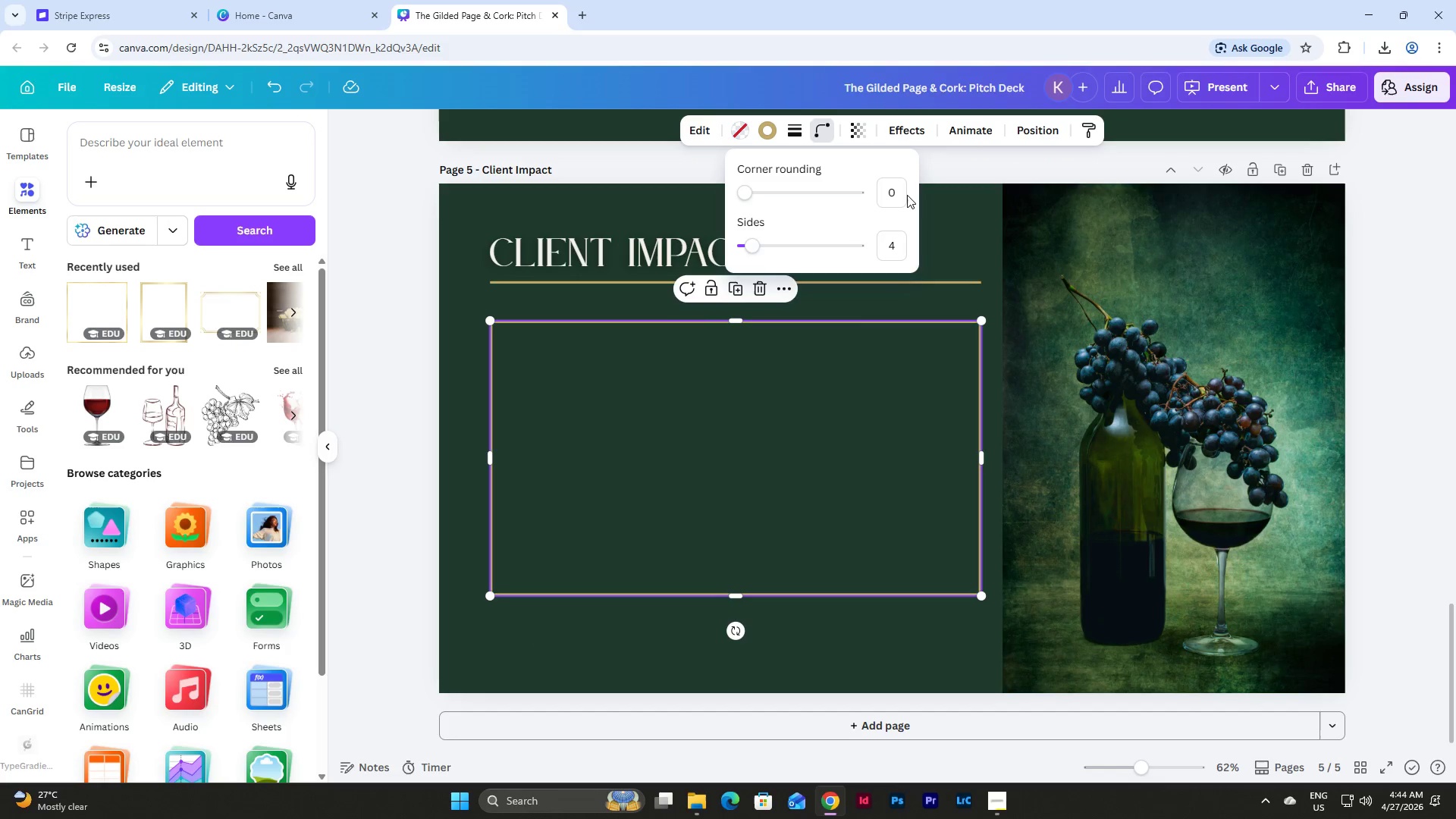 
double_click([892, 190])
 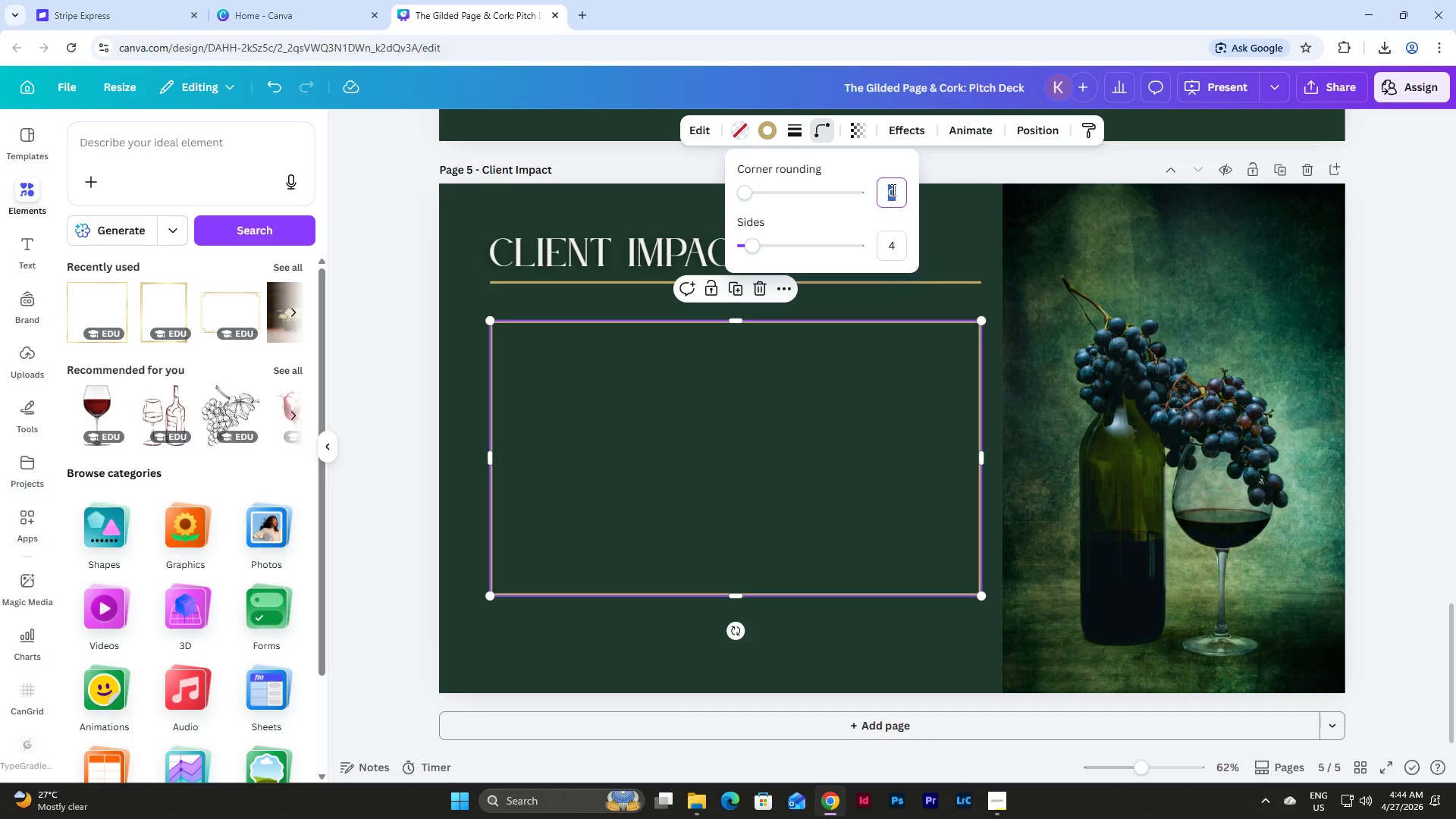 
key(Numpad1)
 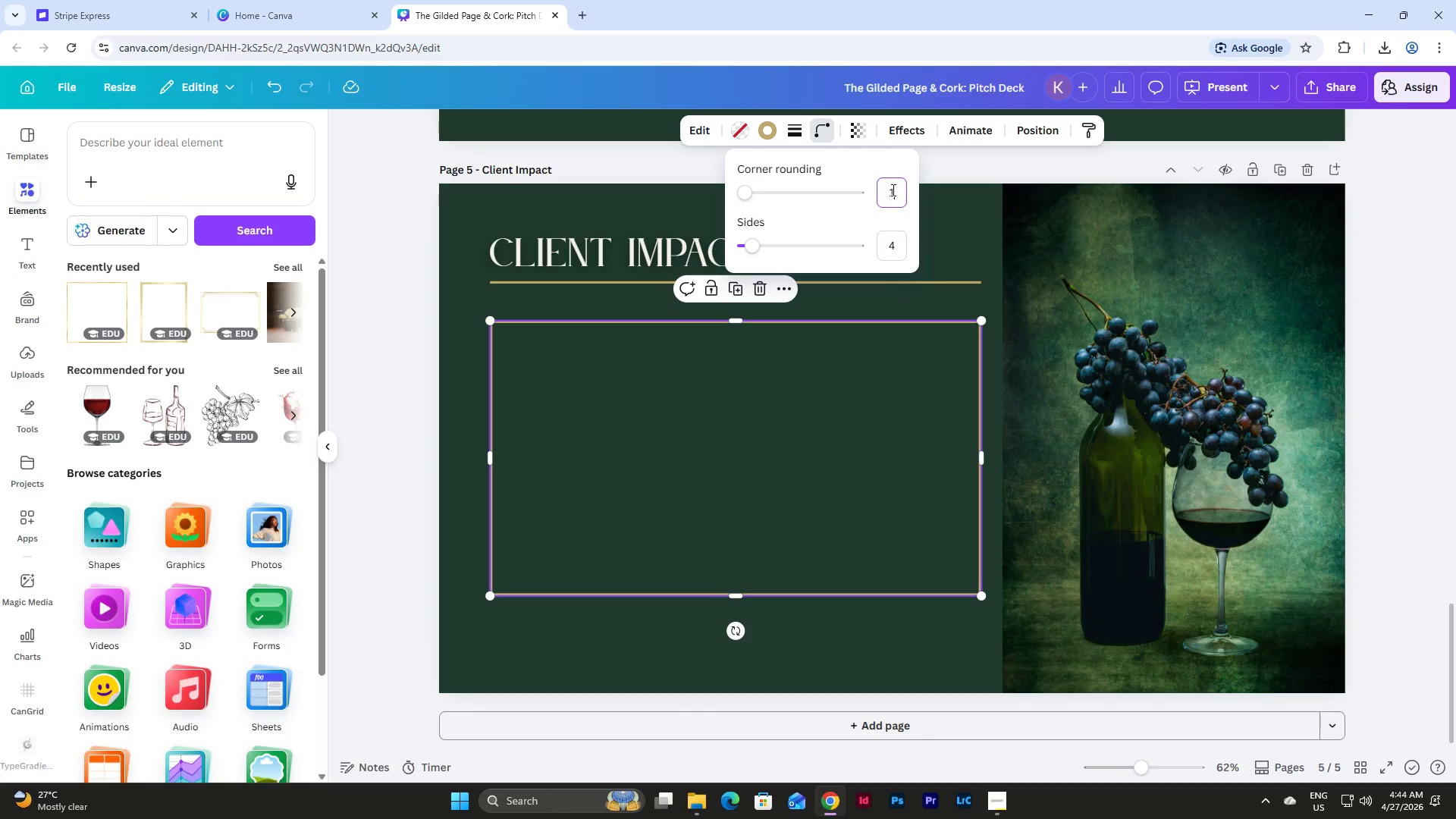 
key(Numpad0)
 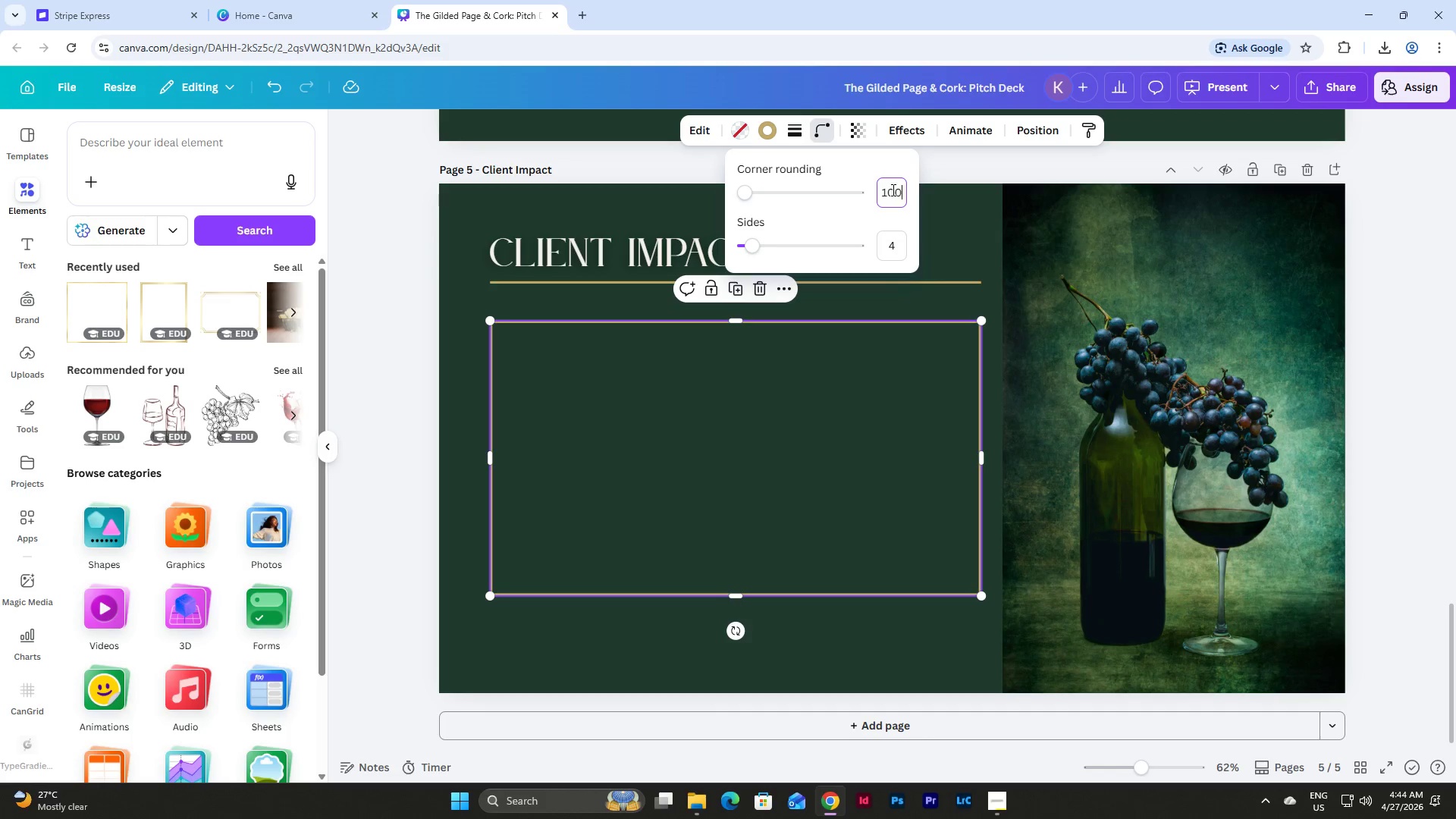 
key(Numpad0)
 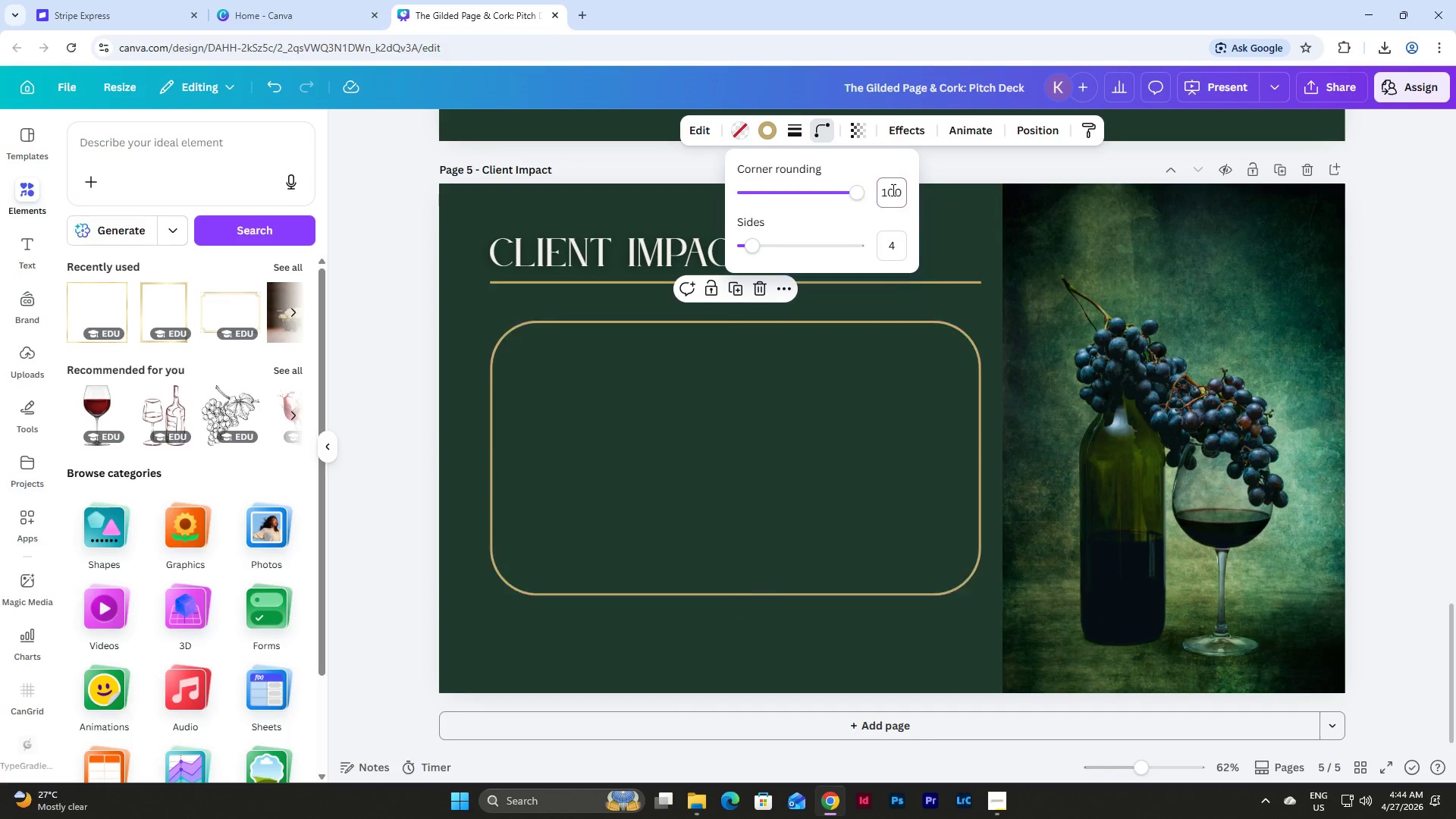 
key(NumpadEnter)
 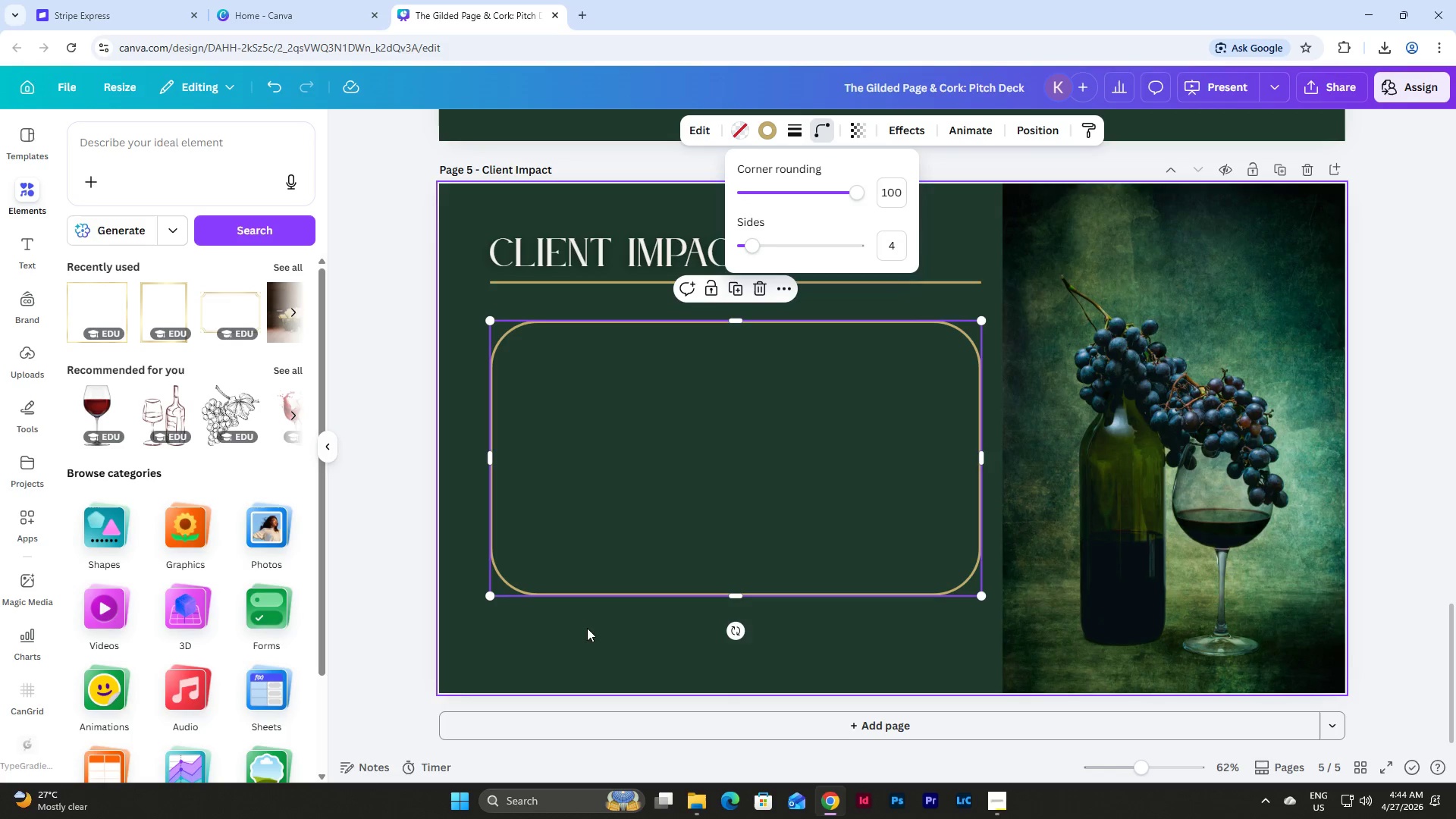 
left_click([486, 519])
 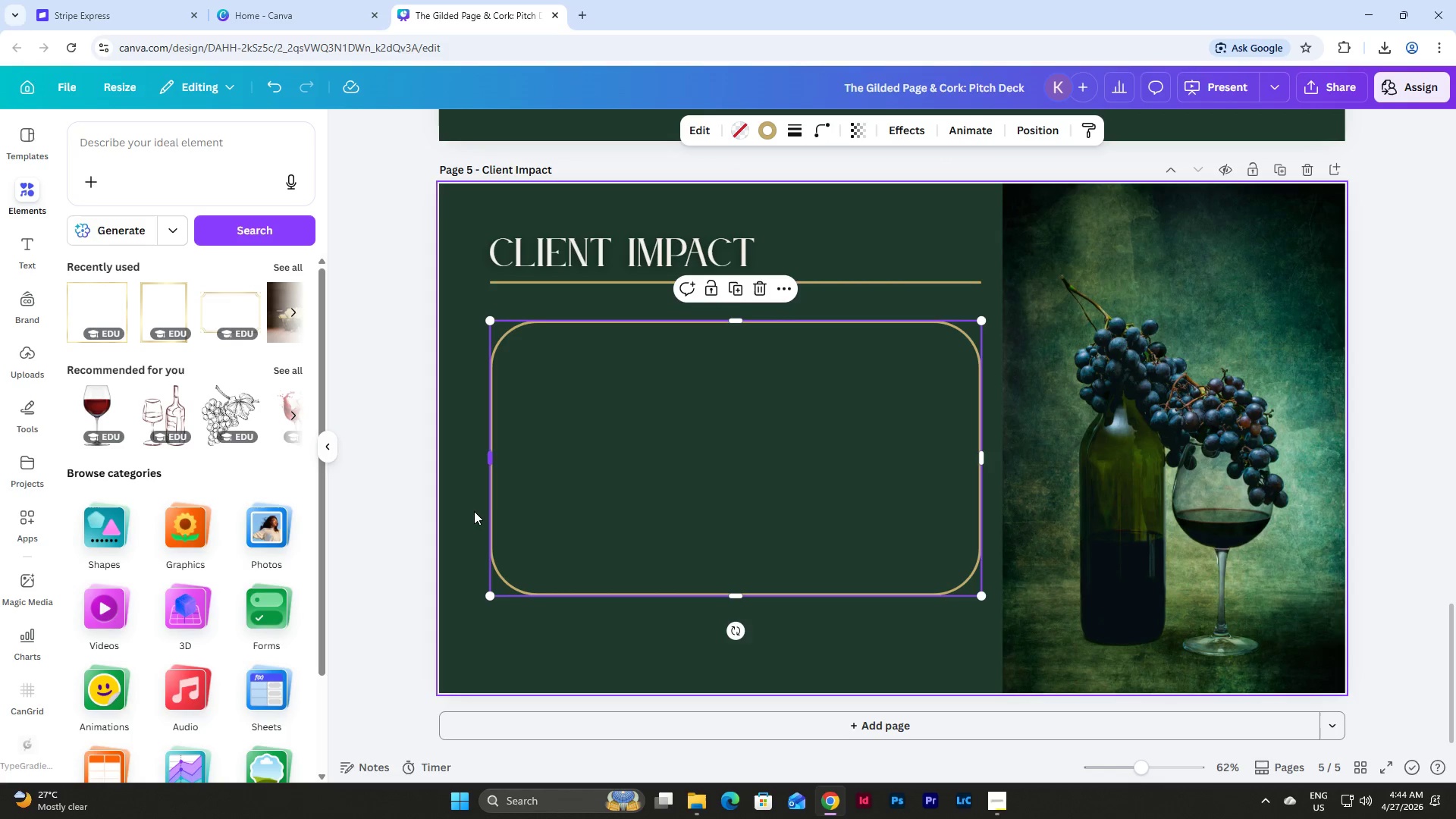 
left_click([472, 511])
 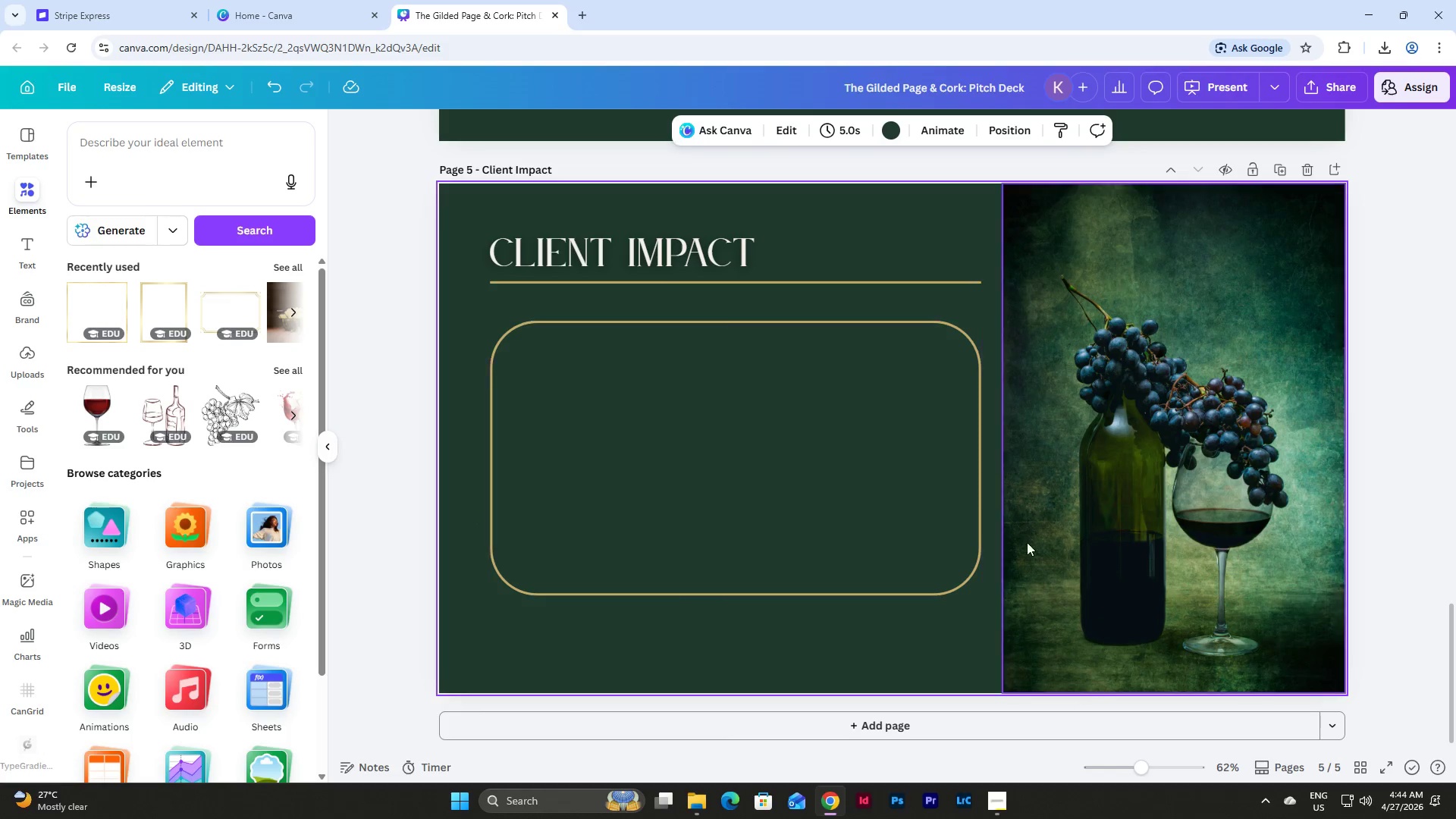 
scroll: coordinate [1052, 542], scroll_direction: up, amount: 10.0
 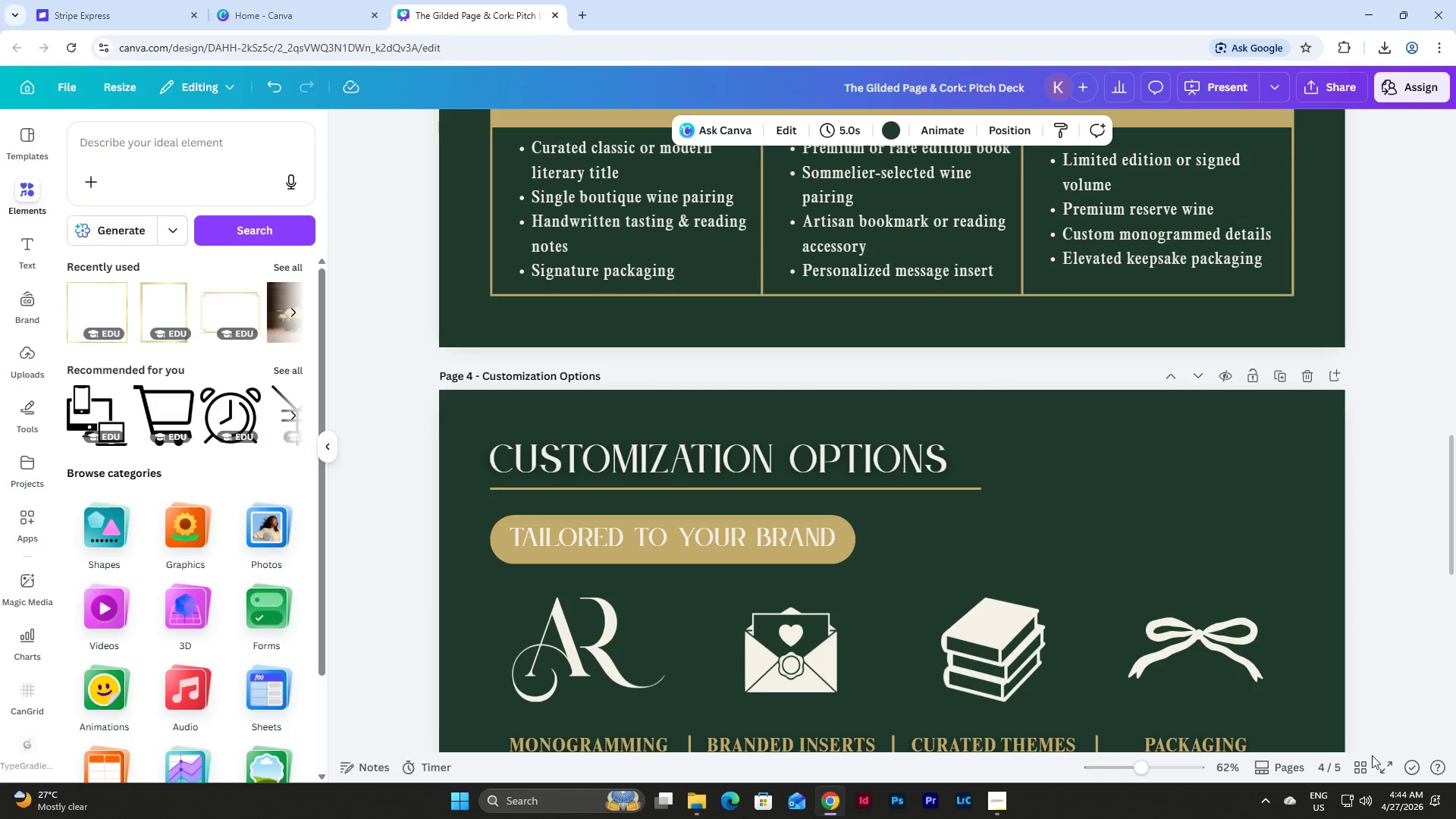 
left_click([1363, 766])
 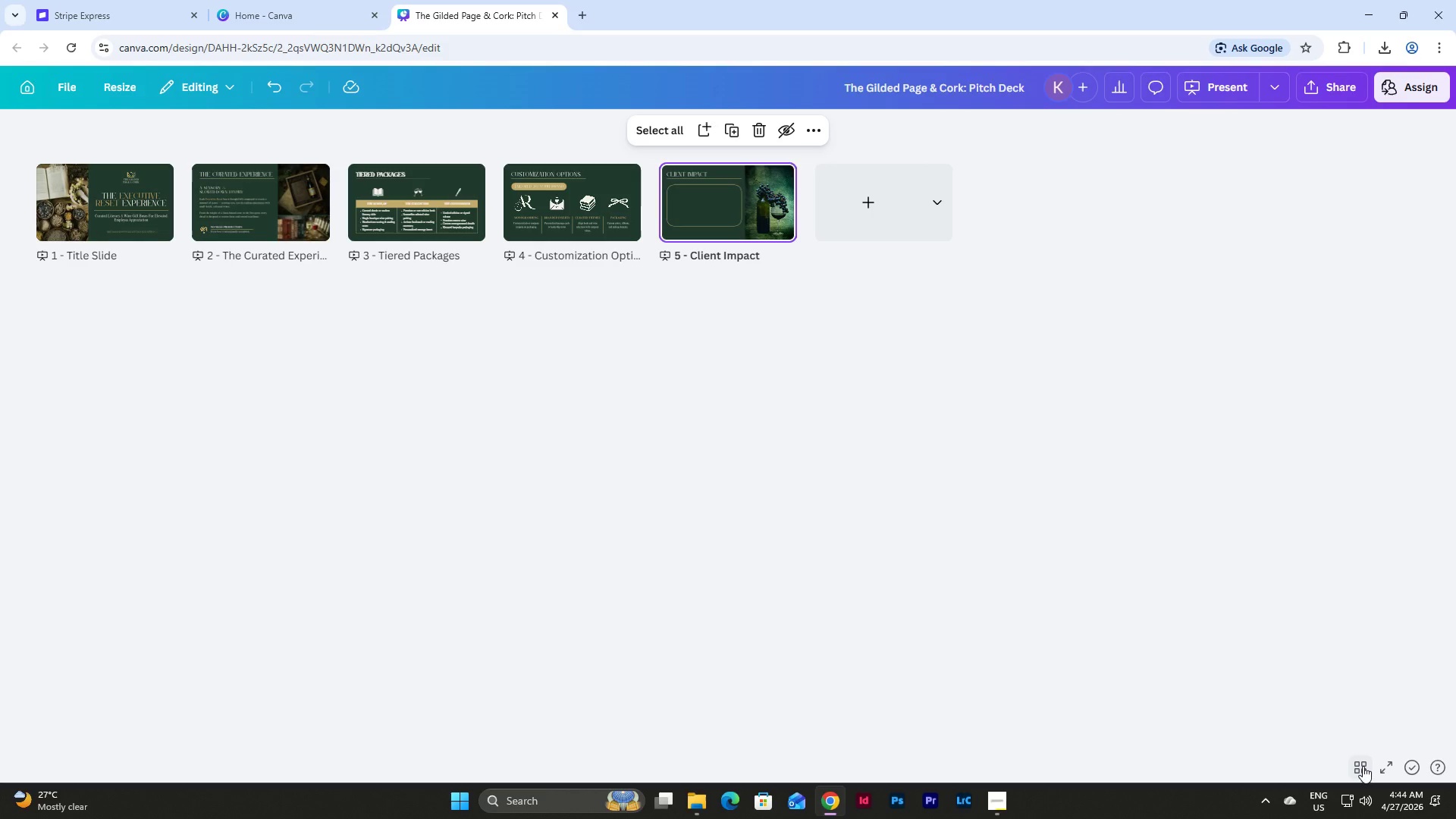 
left_click([1363, 766])
 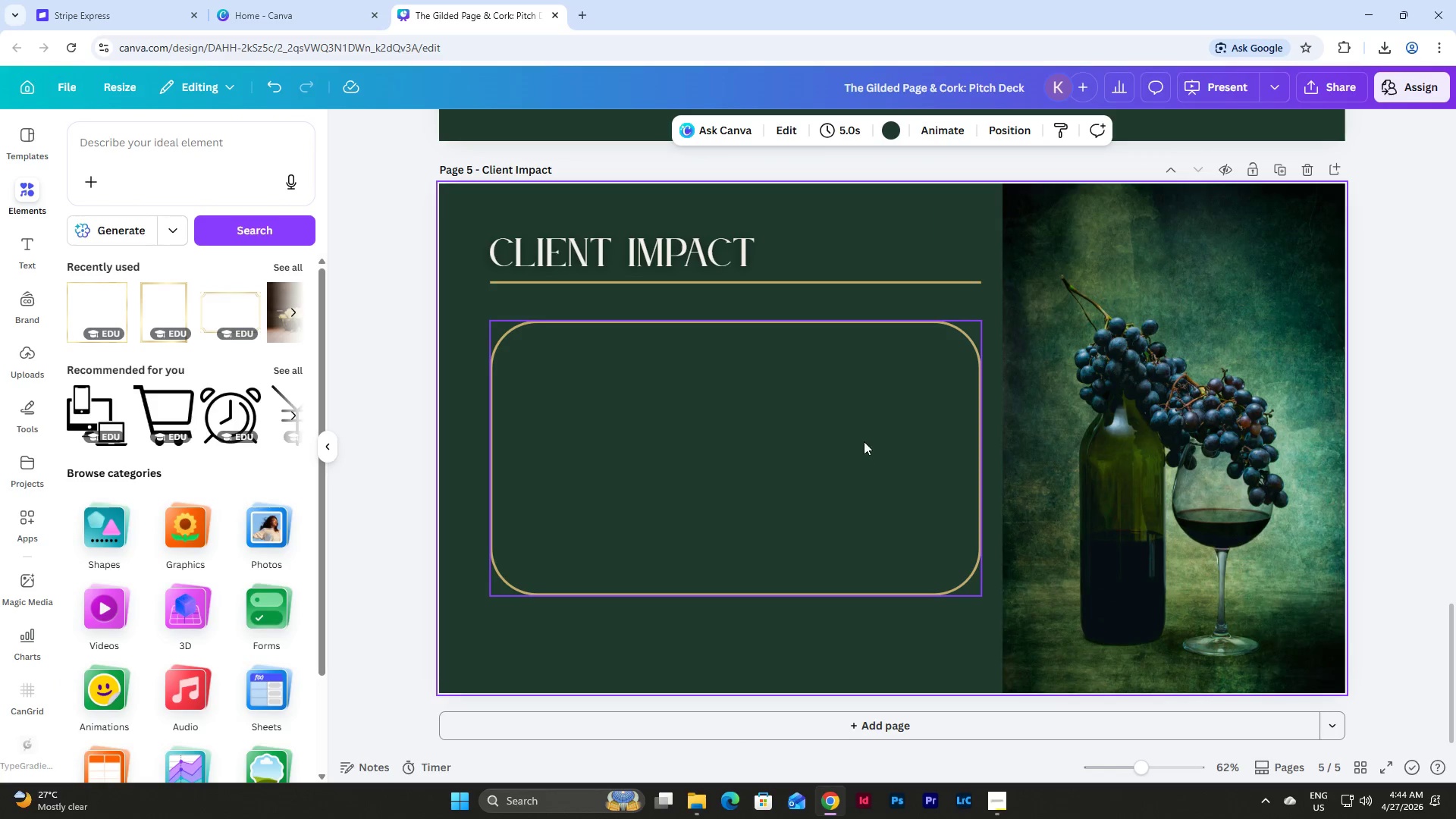 
scroll: coordinate [1215, 506], scroll_direction: up, amount: 21.0
 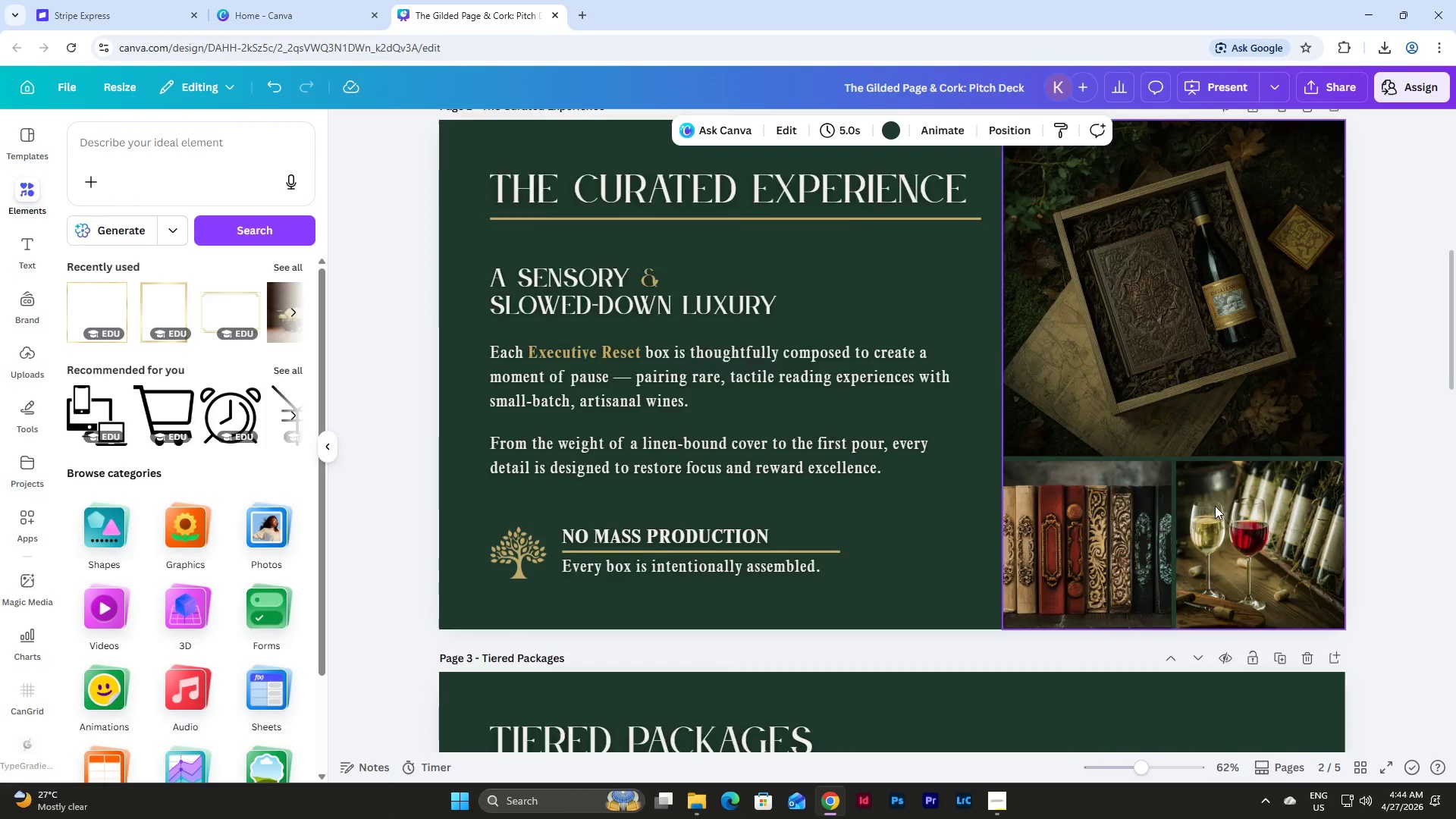 
scroll: coordinate [1220, 500], scroll_direction: down, amount: 21.0
 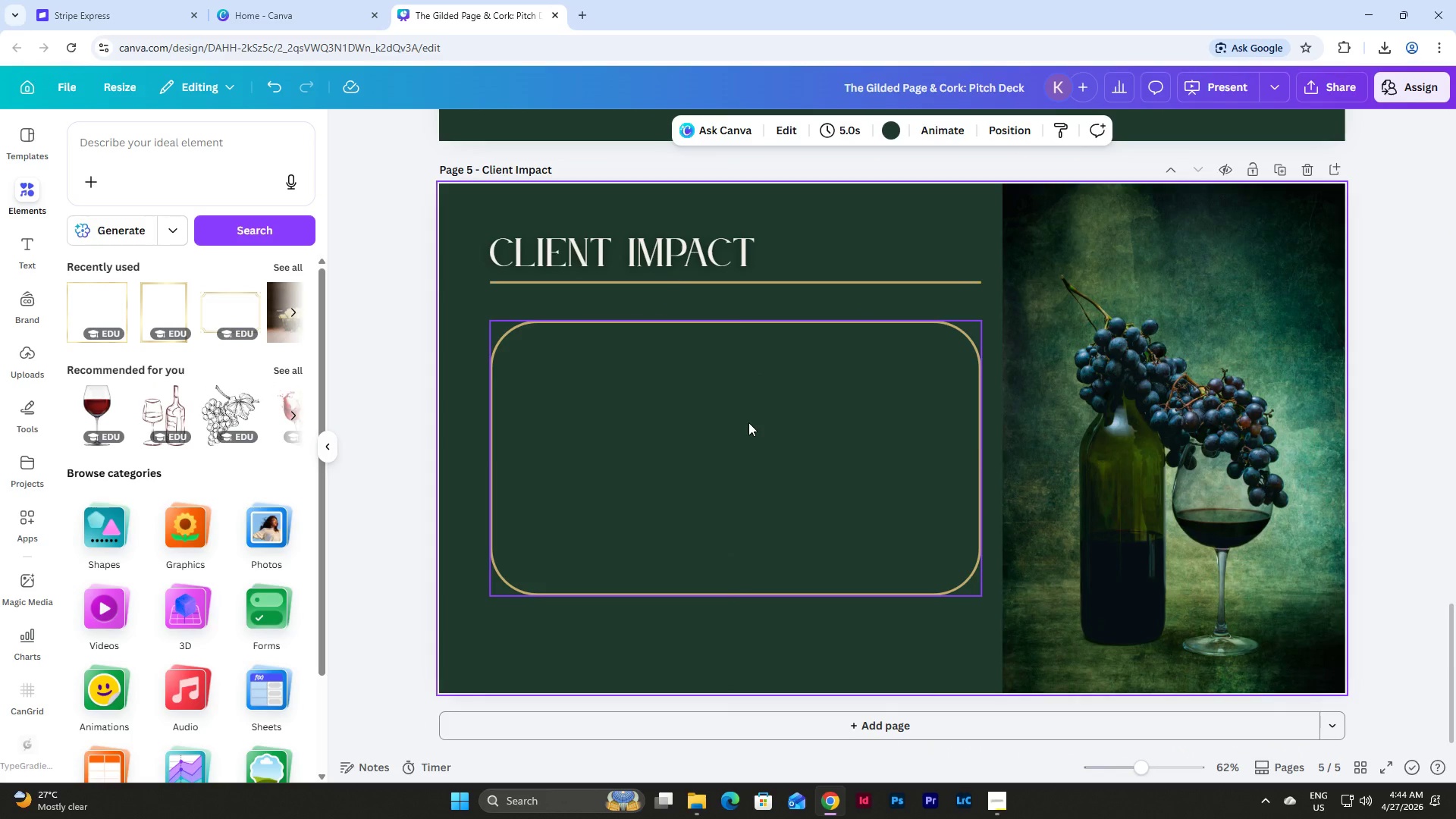 
double_click([748, 422])
 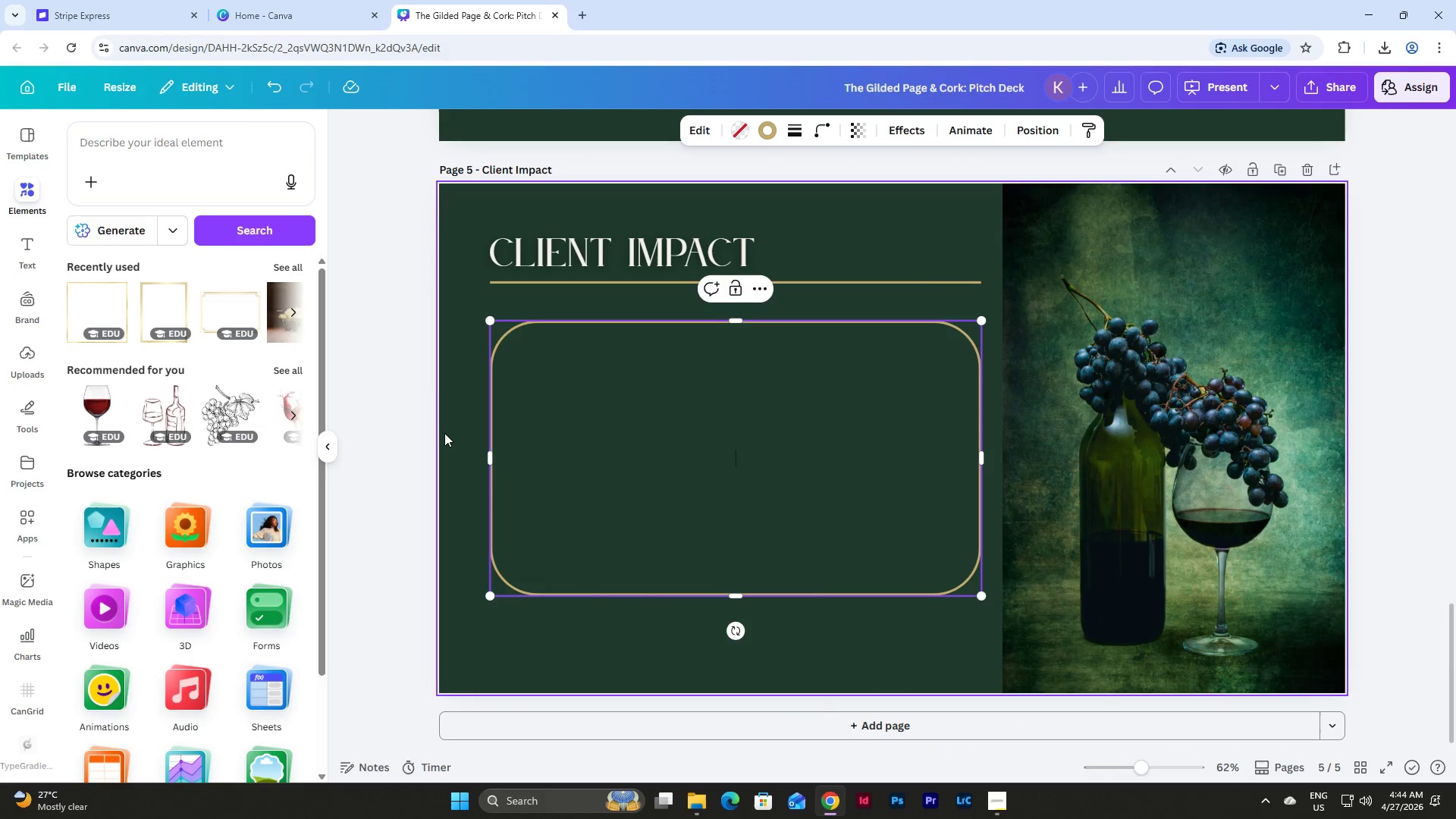 
left_click([462, 435])
 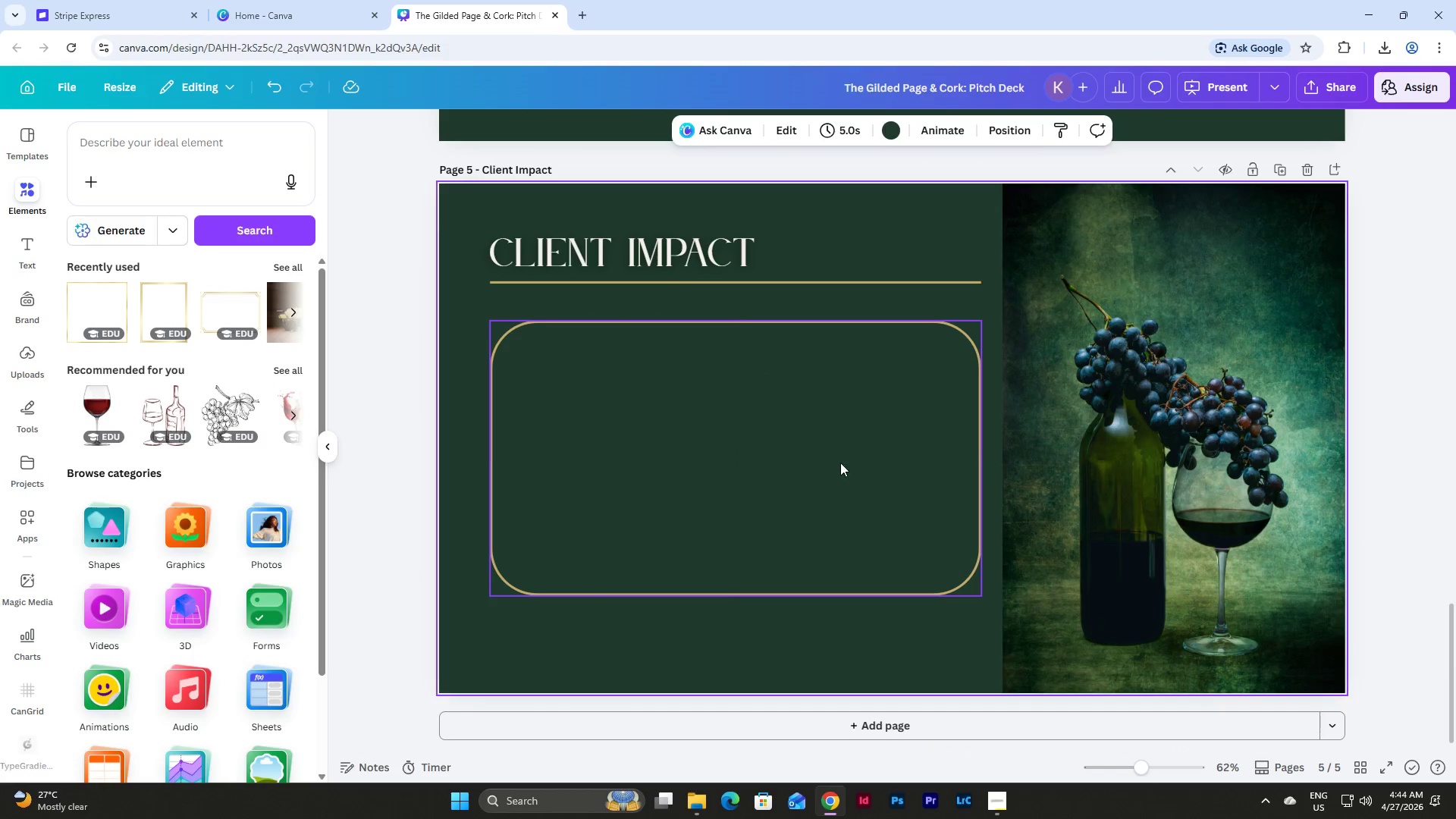 
left_click([840, 463])
 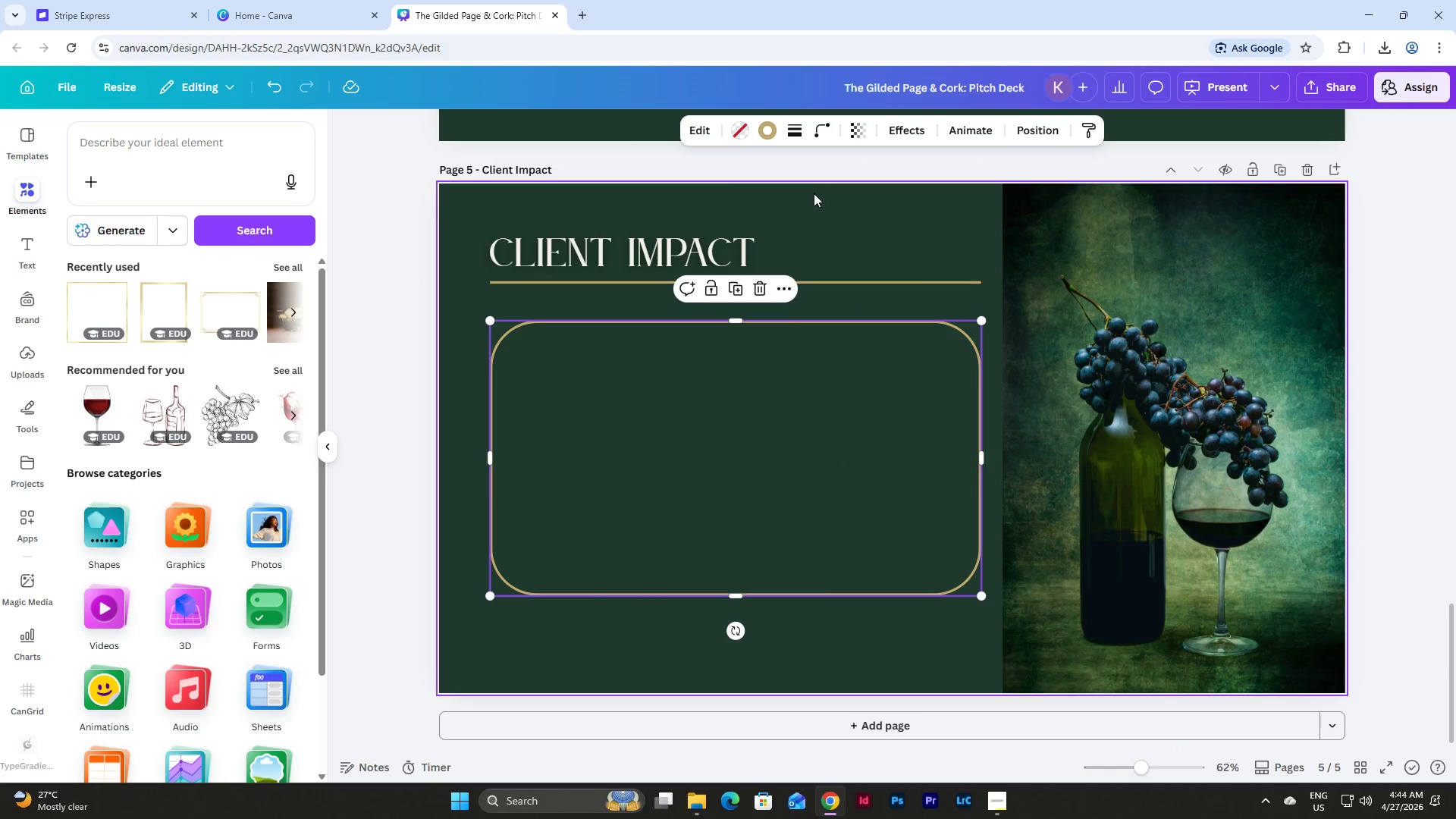 
double_click([783, 436])
 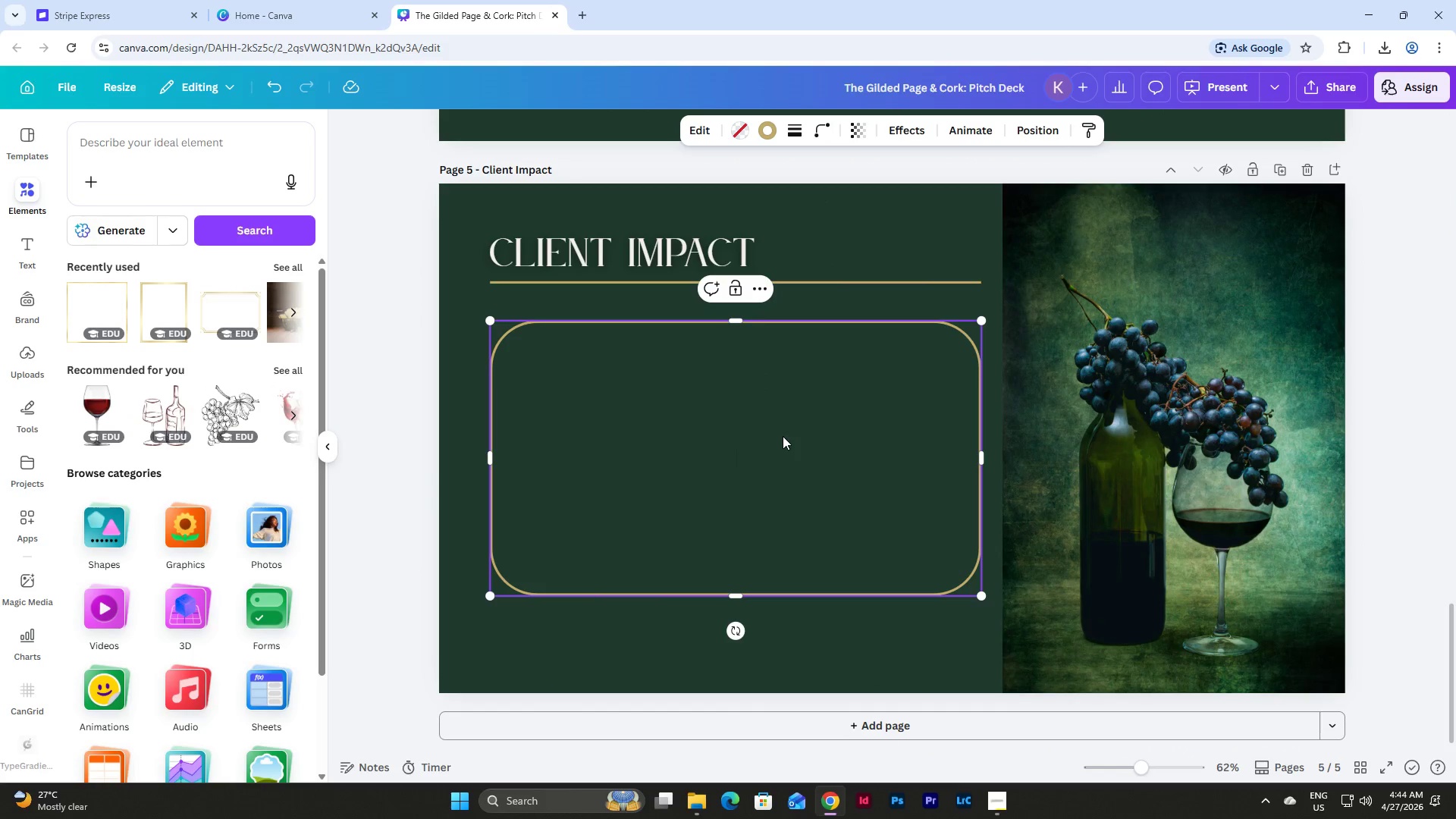 
type(The Executive Reset boxes)
 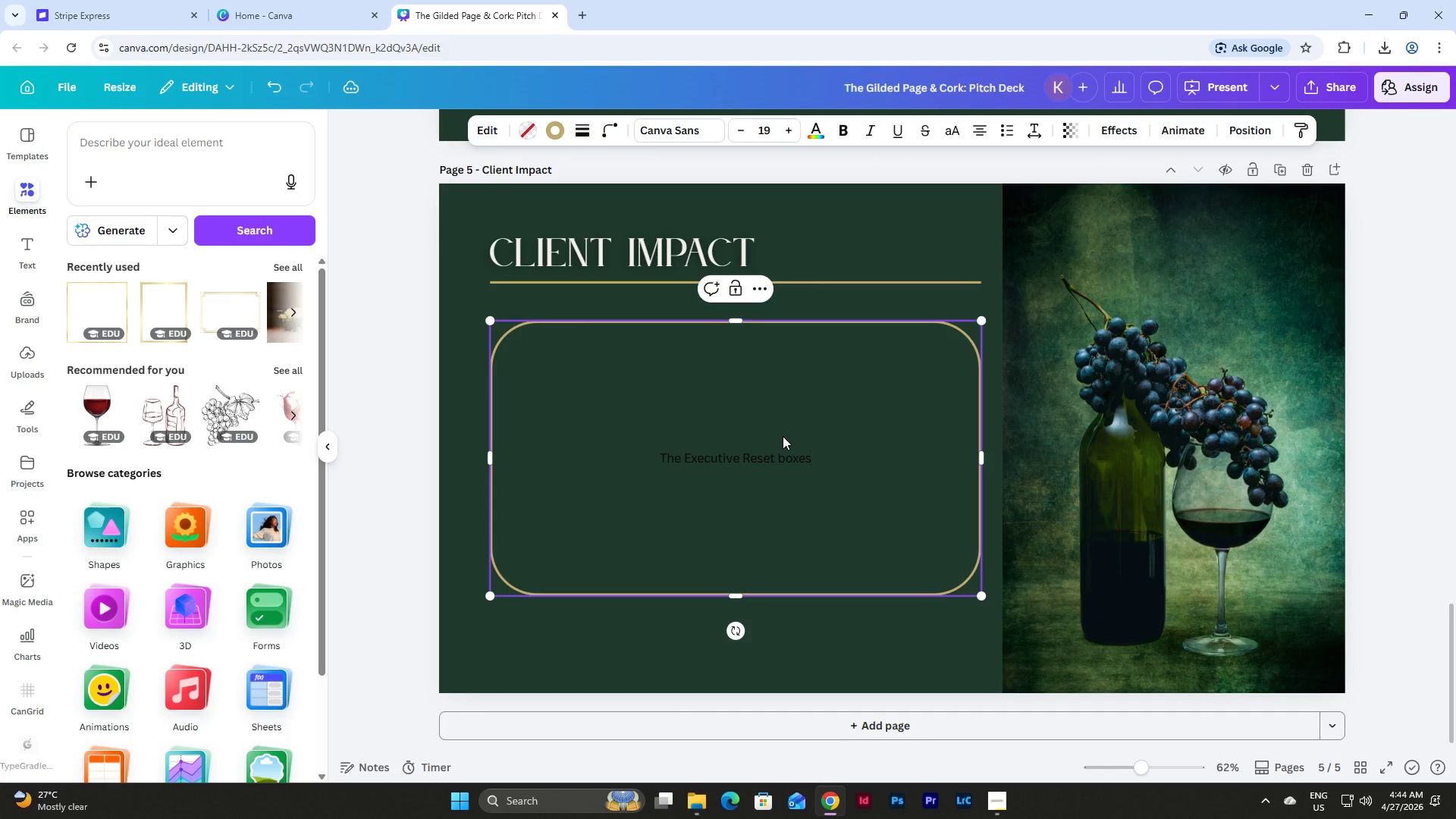 
left_click([860, 626])
 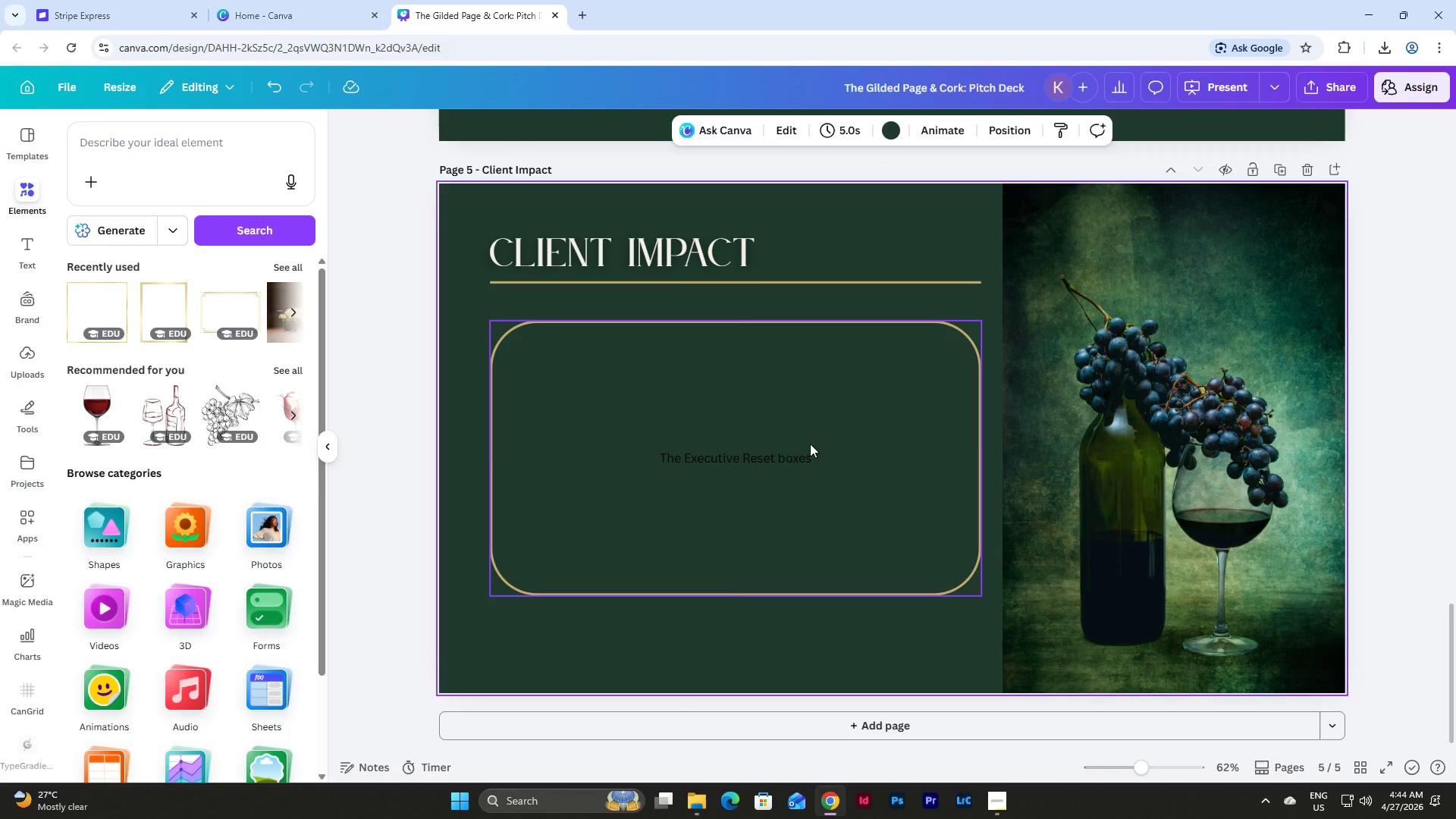 
left_click([810, 444])
 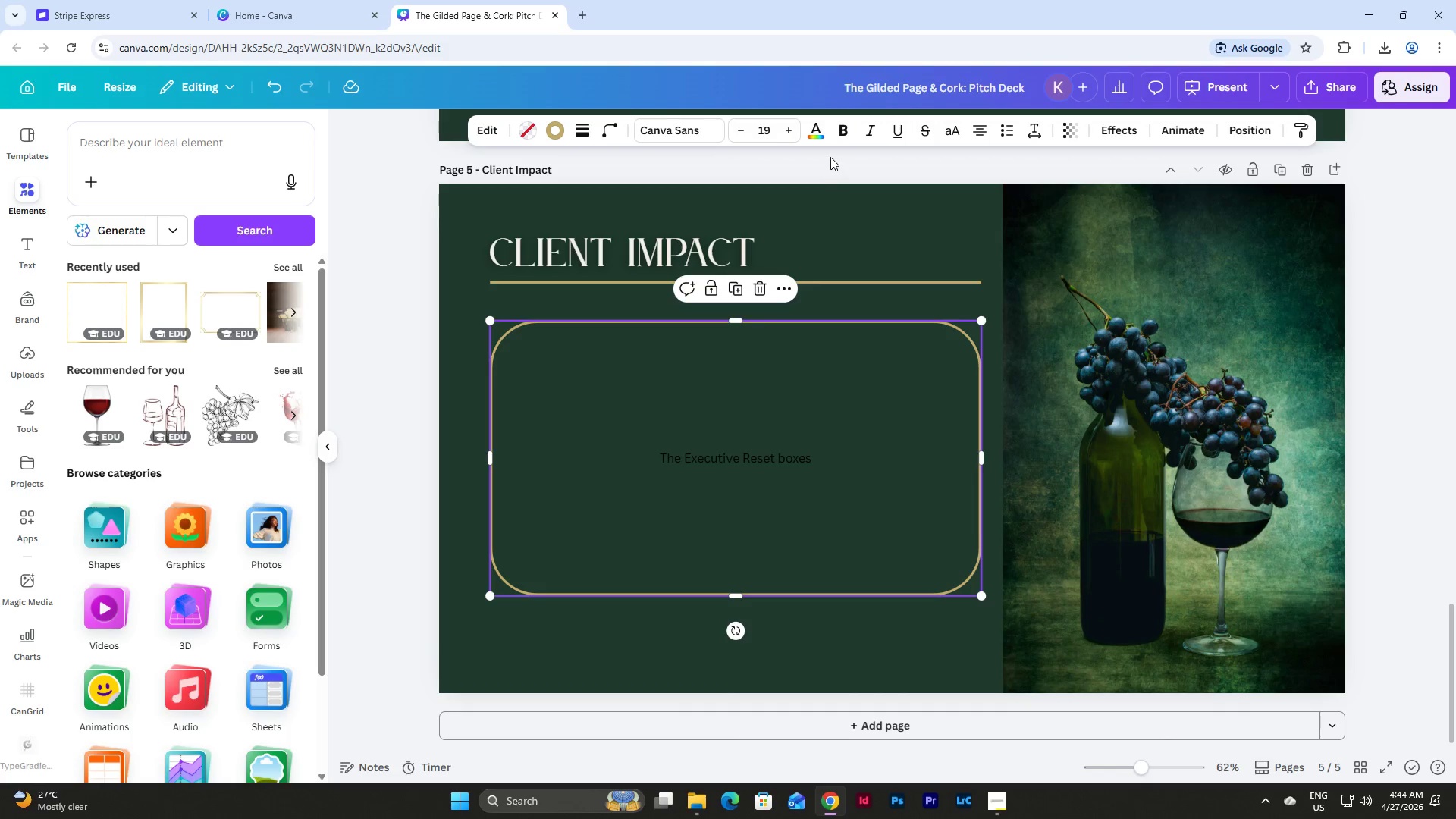 
left_click([683, 132])
 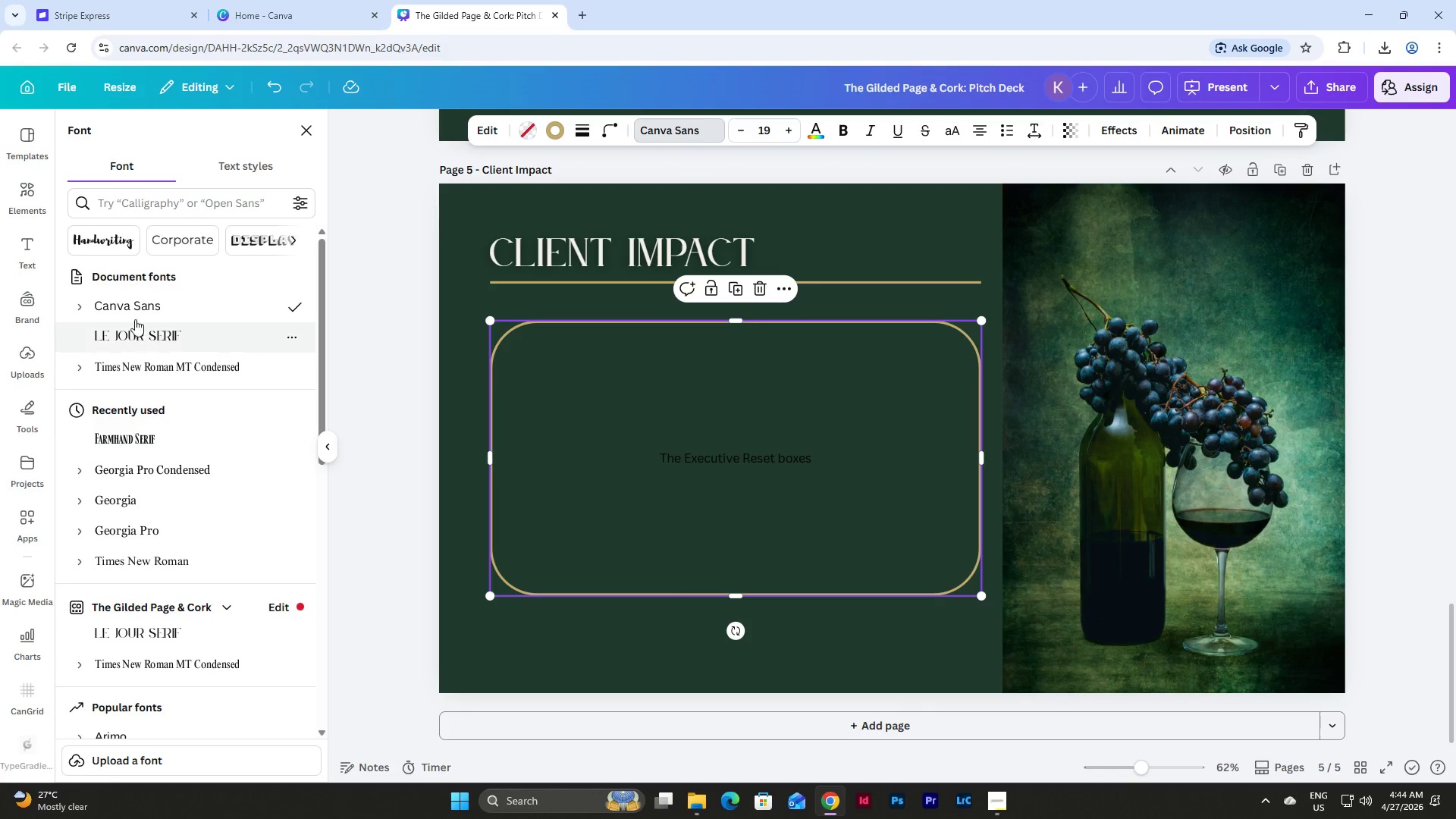 
left_click([29, 273])
 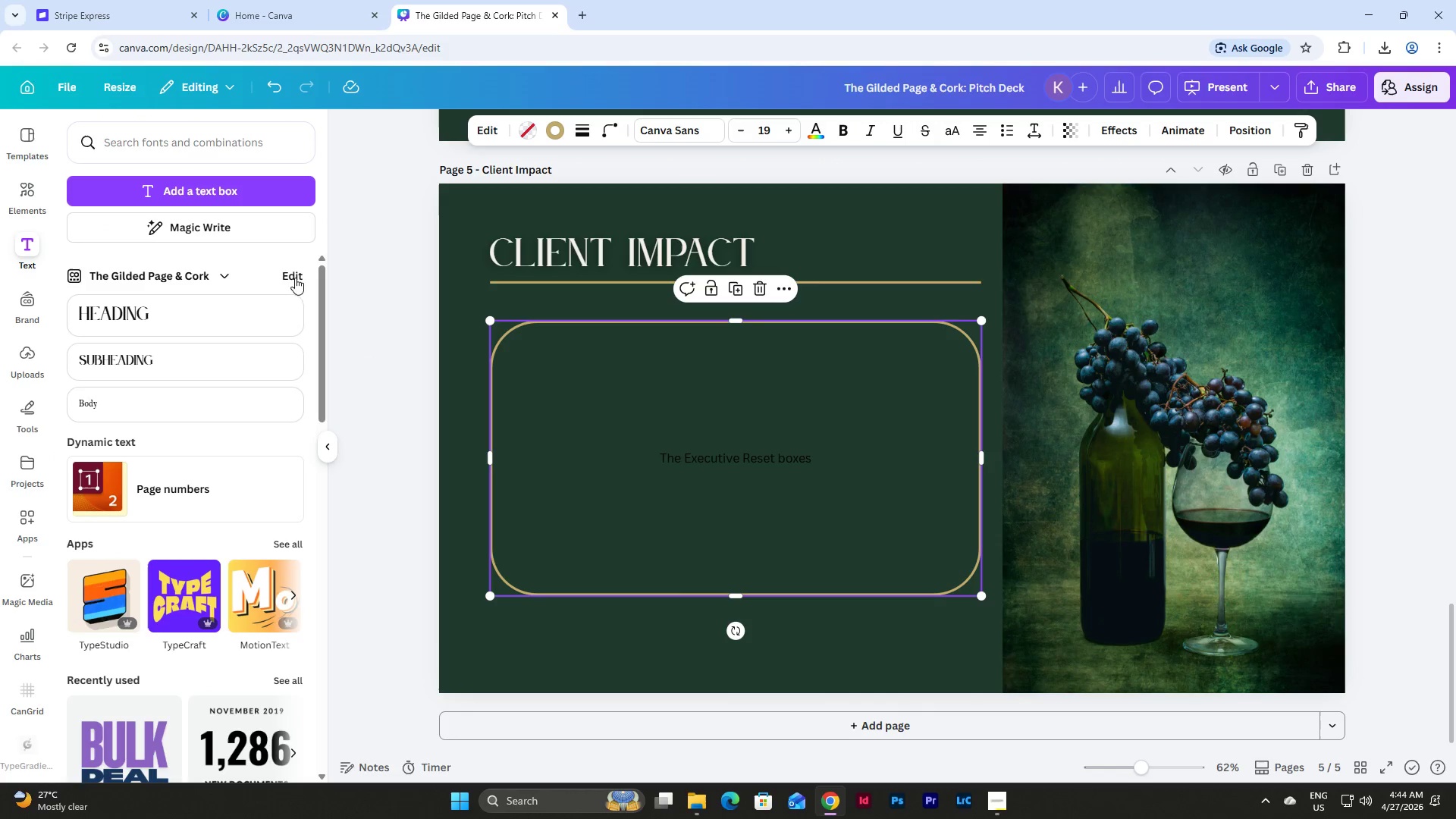 
left_click([32, 296])
 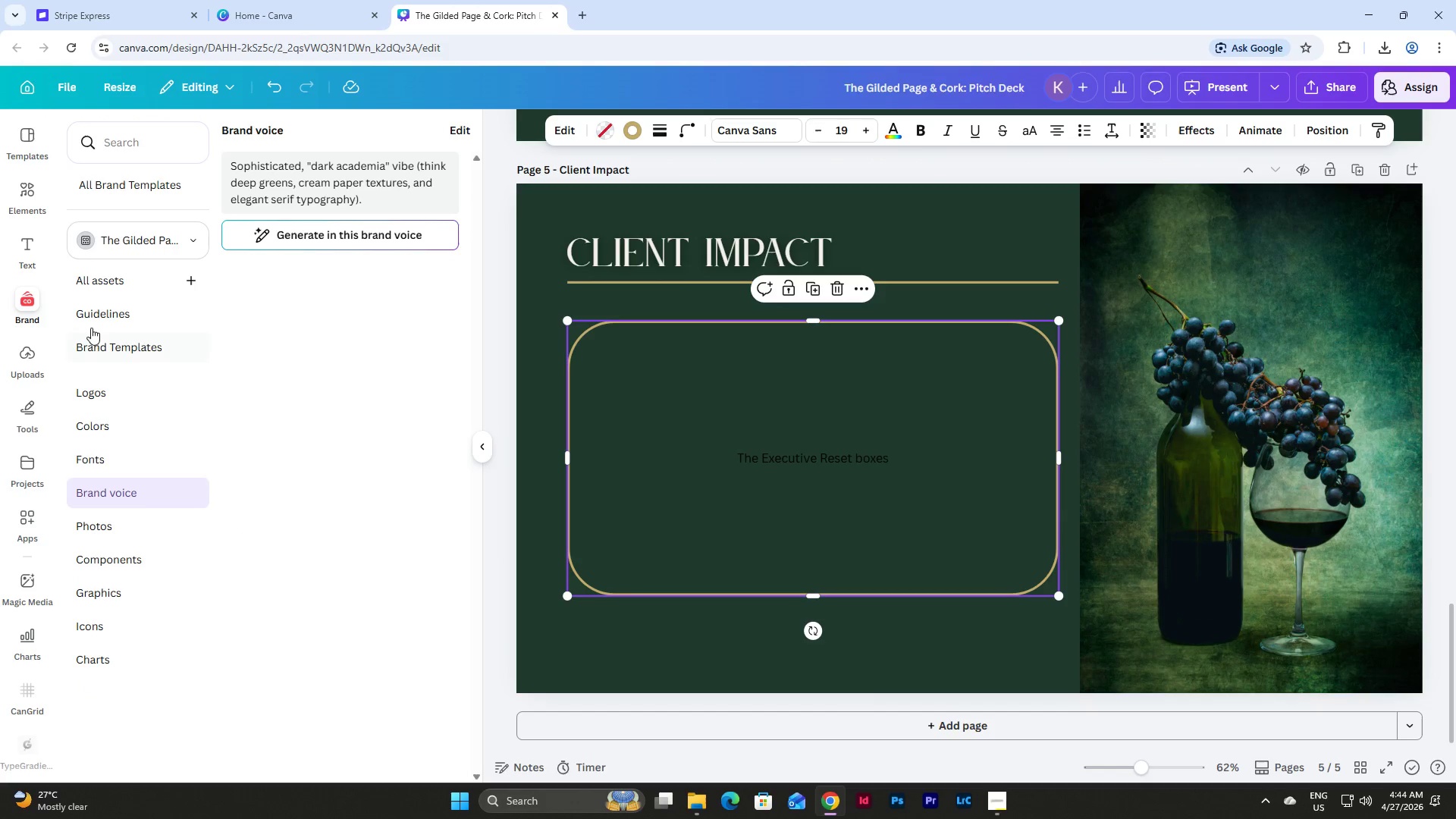 
left_click([110, 390])
 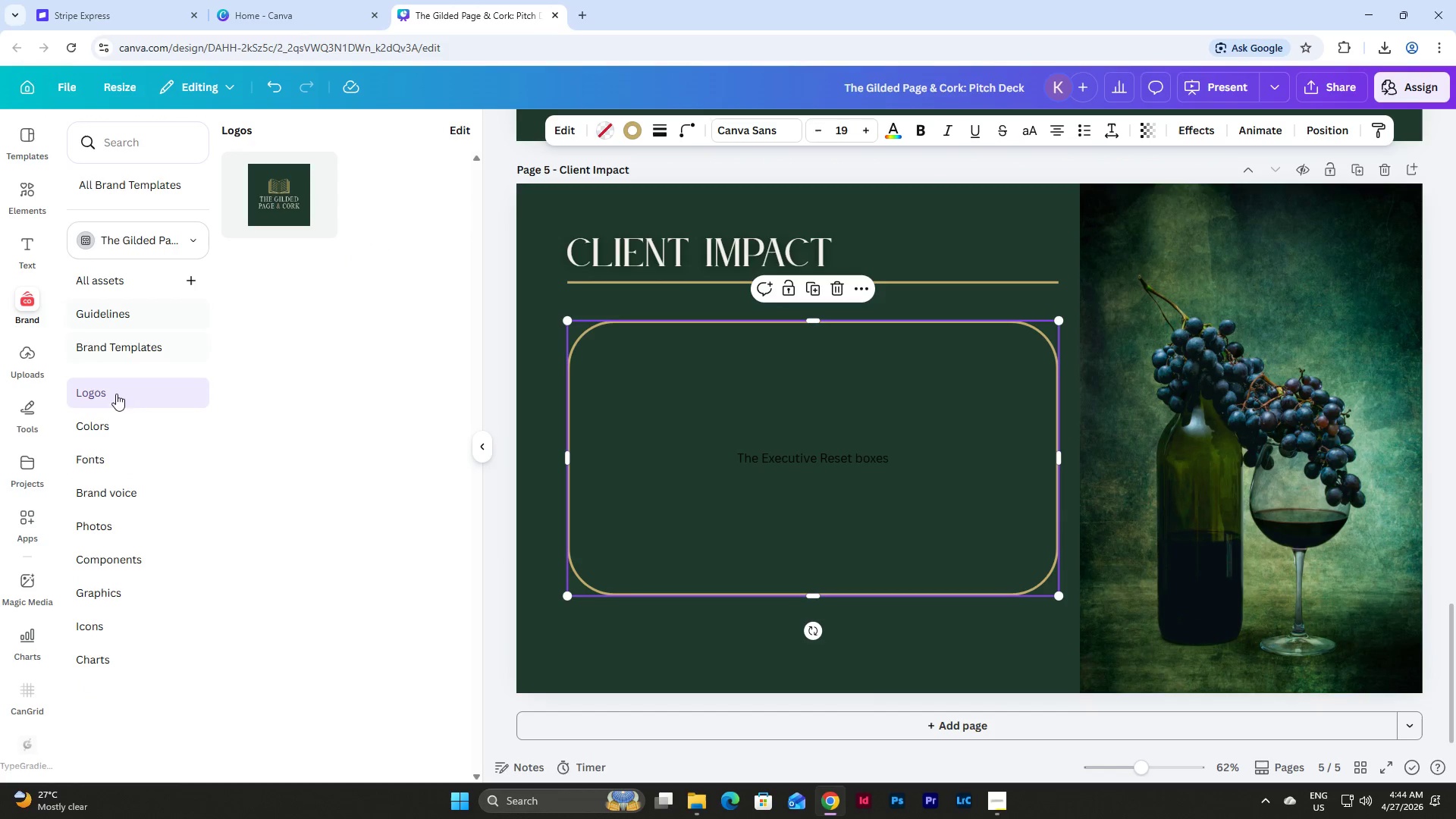 
left_click_drag(start_coordinate=[115, 462], to_coordinate=[116, 471])
 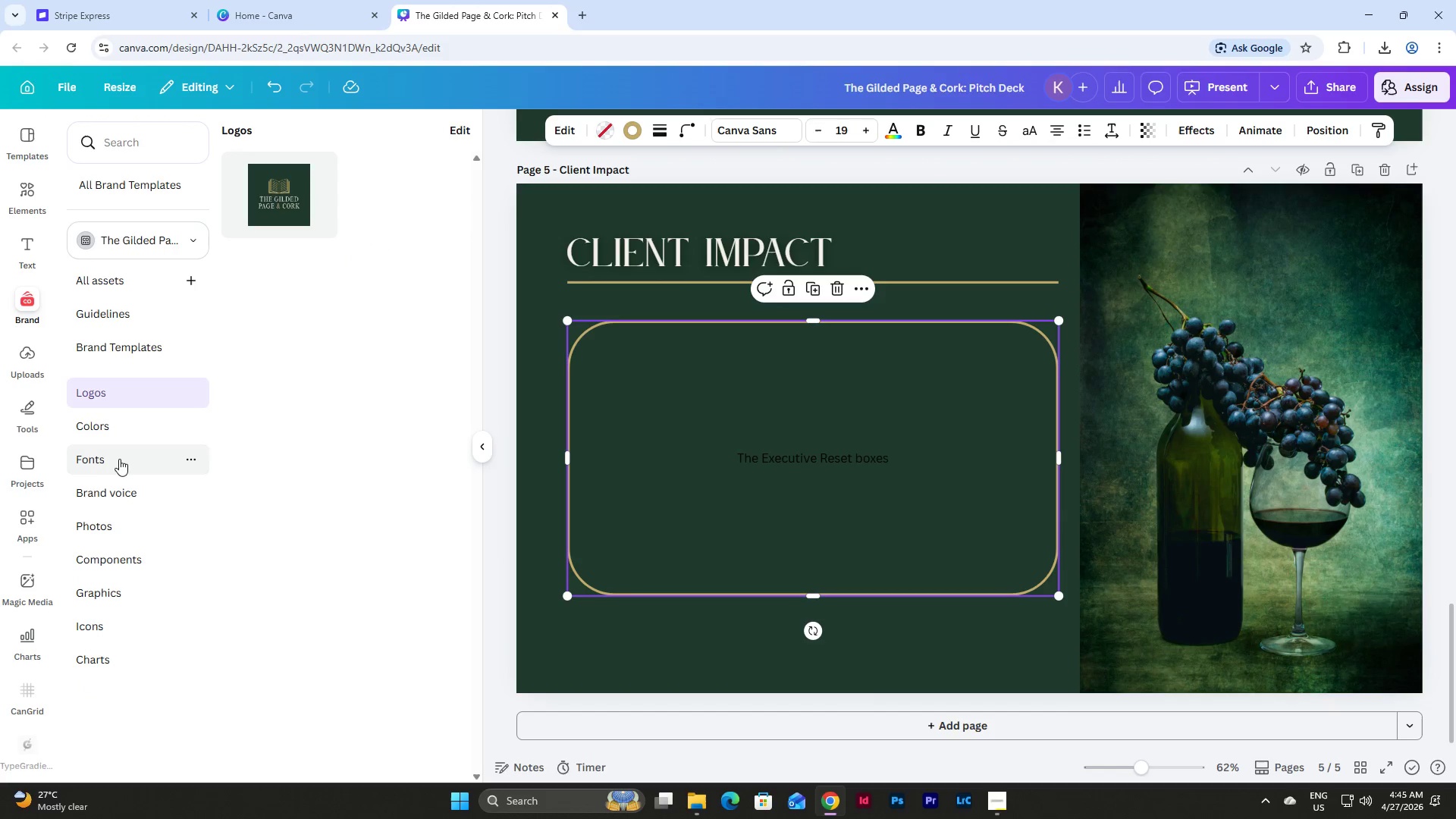 
double_click([121, 456])
 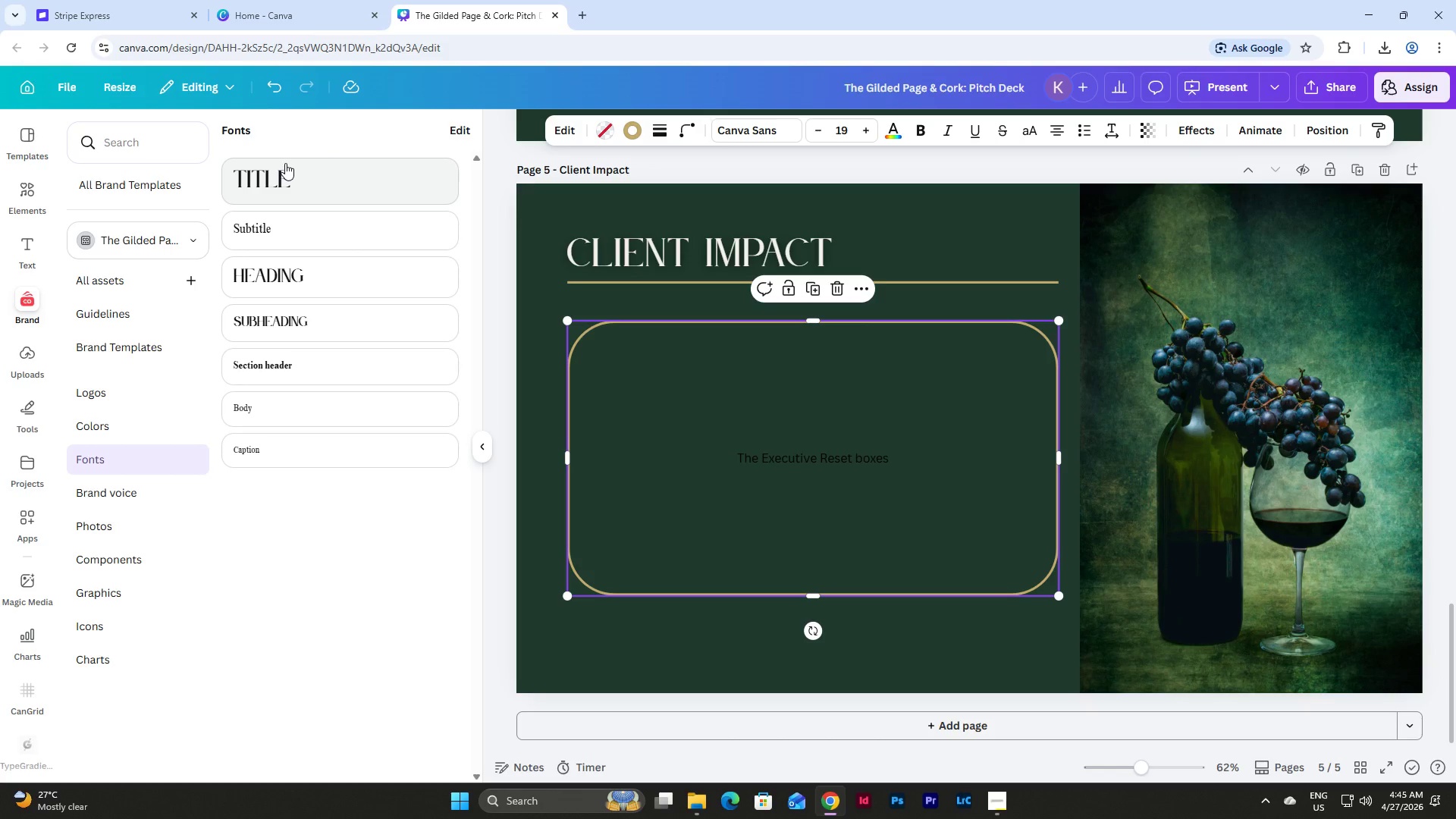 
left_click([315, 231])
 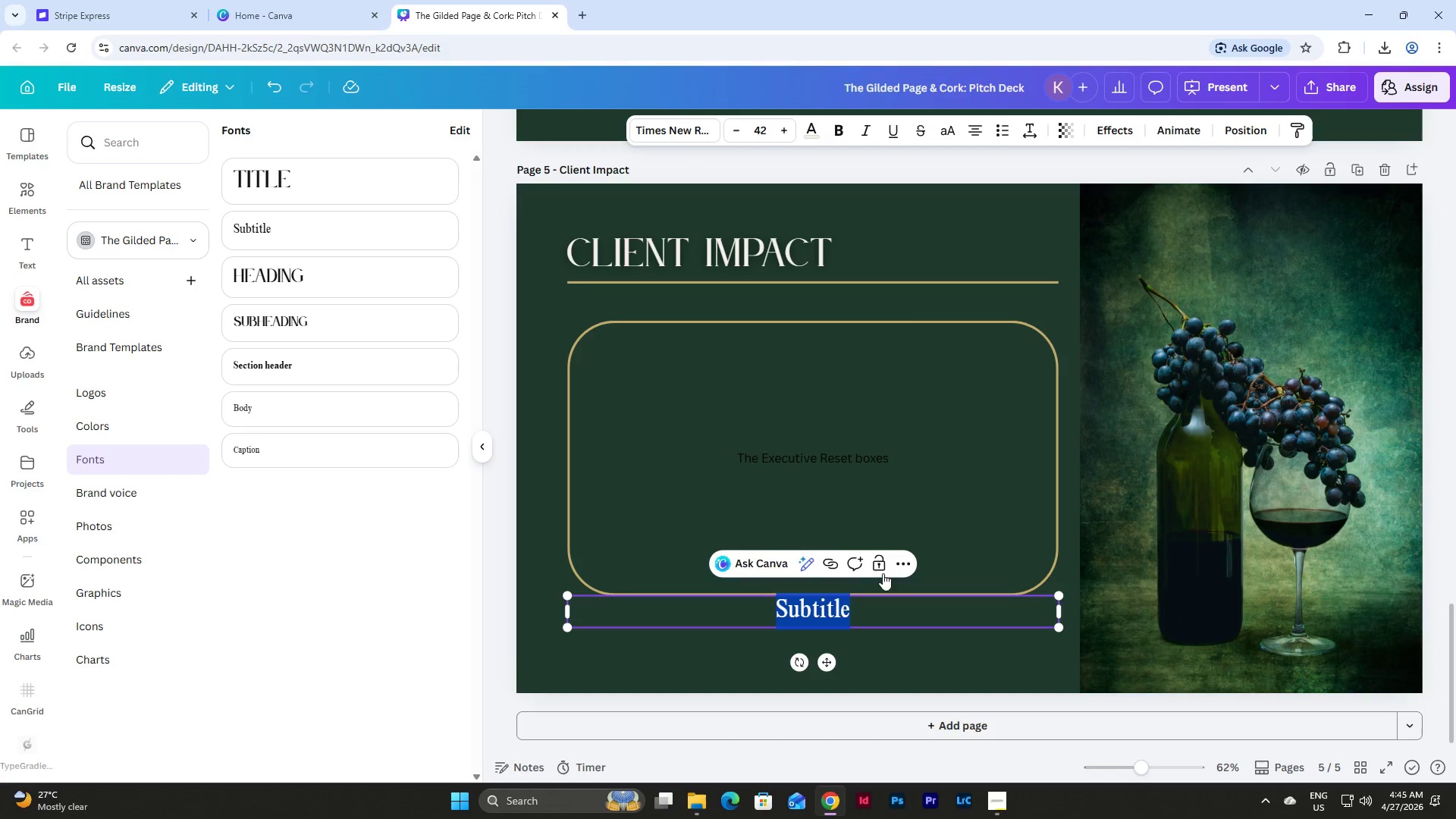 
left_click([927, 663])
 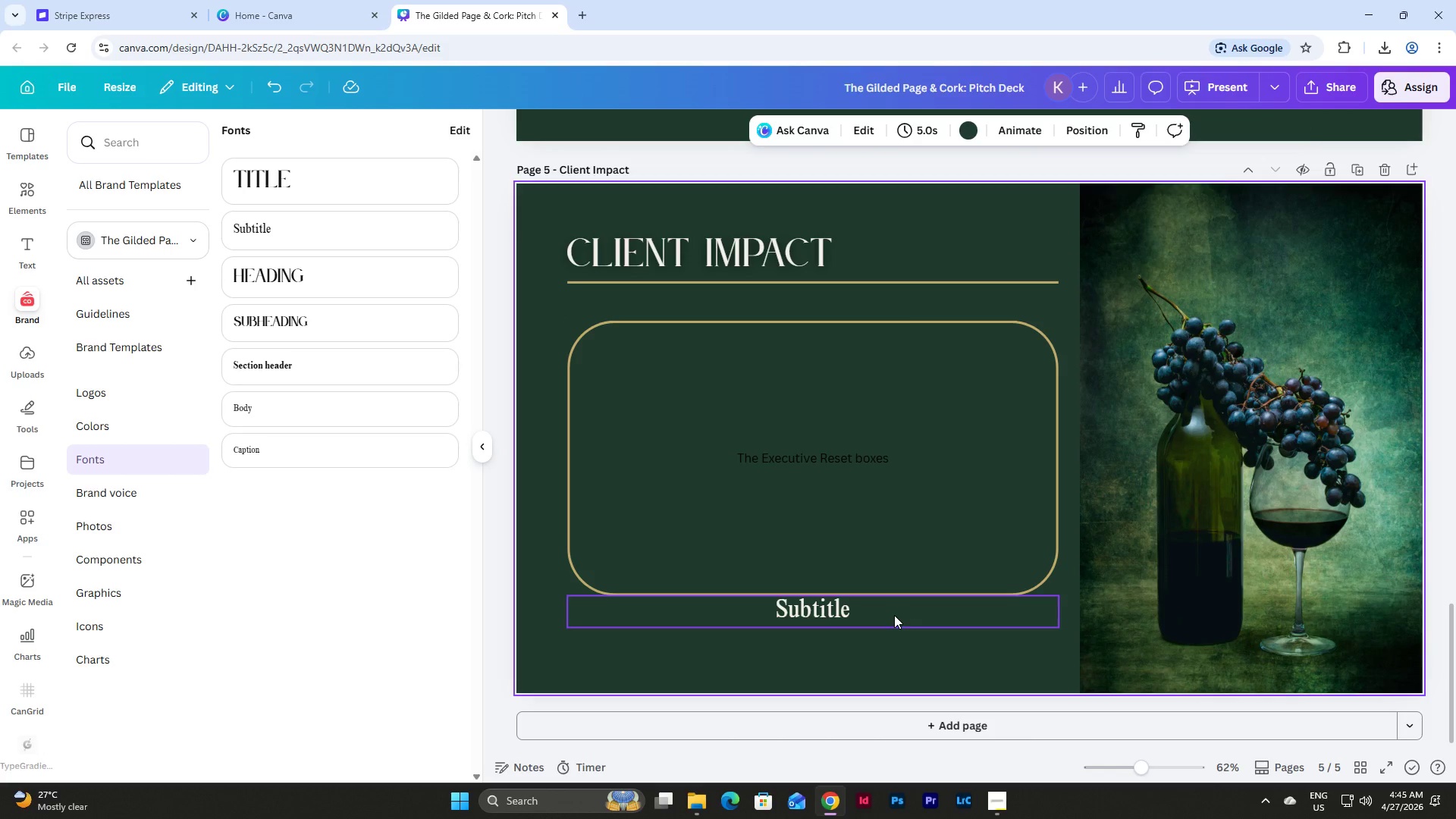 
left_click([894, 615])
 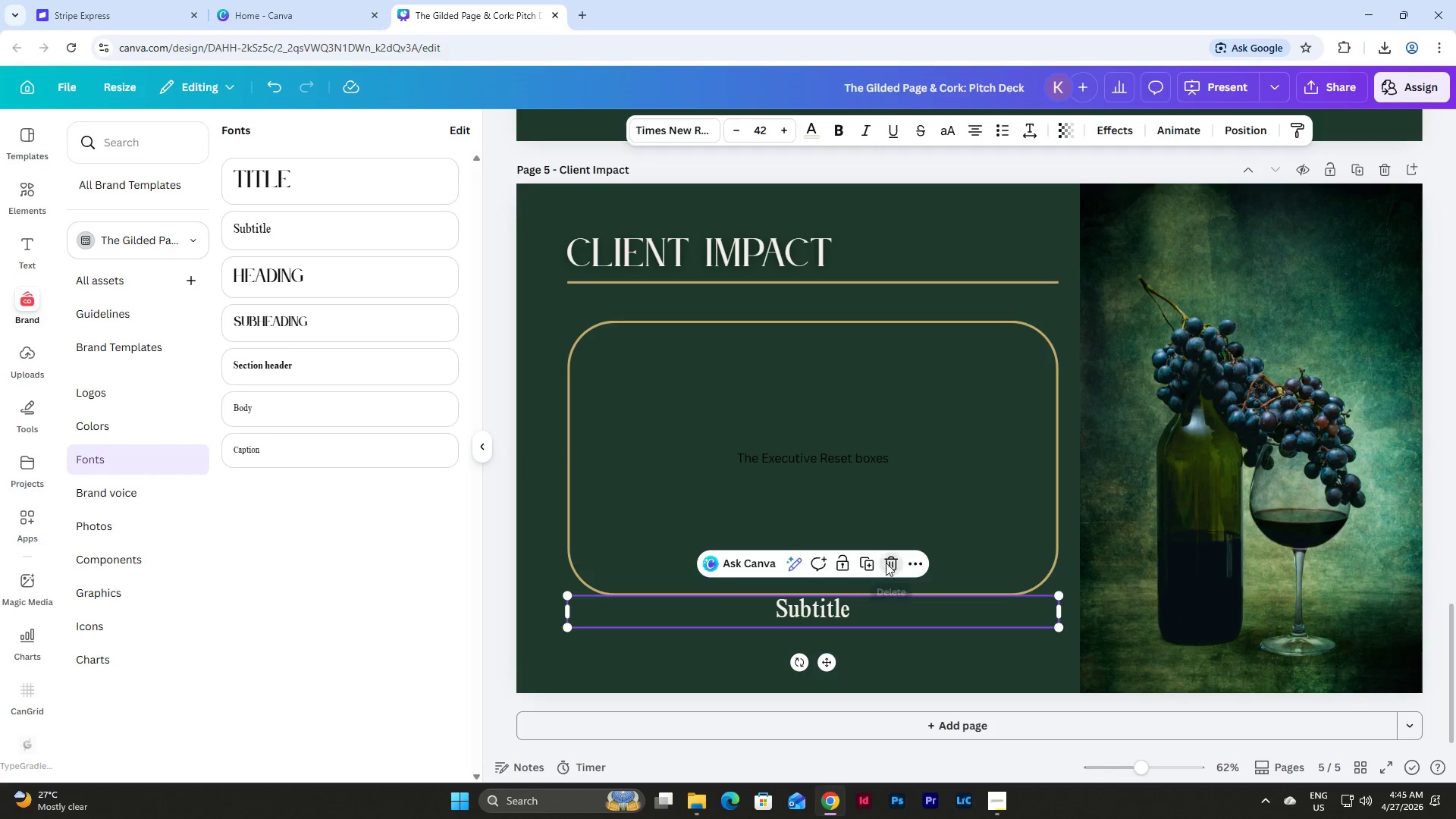 
double_click([854, 469])
 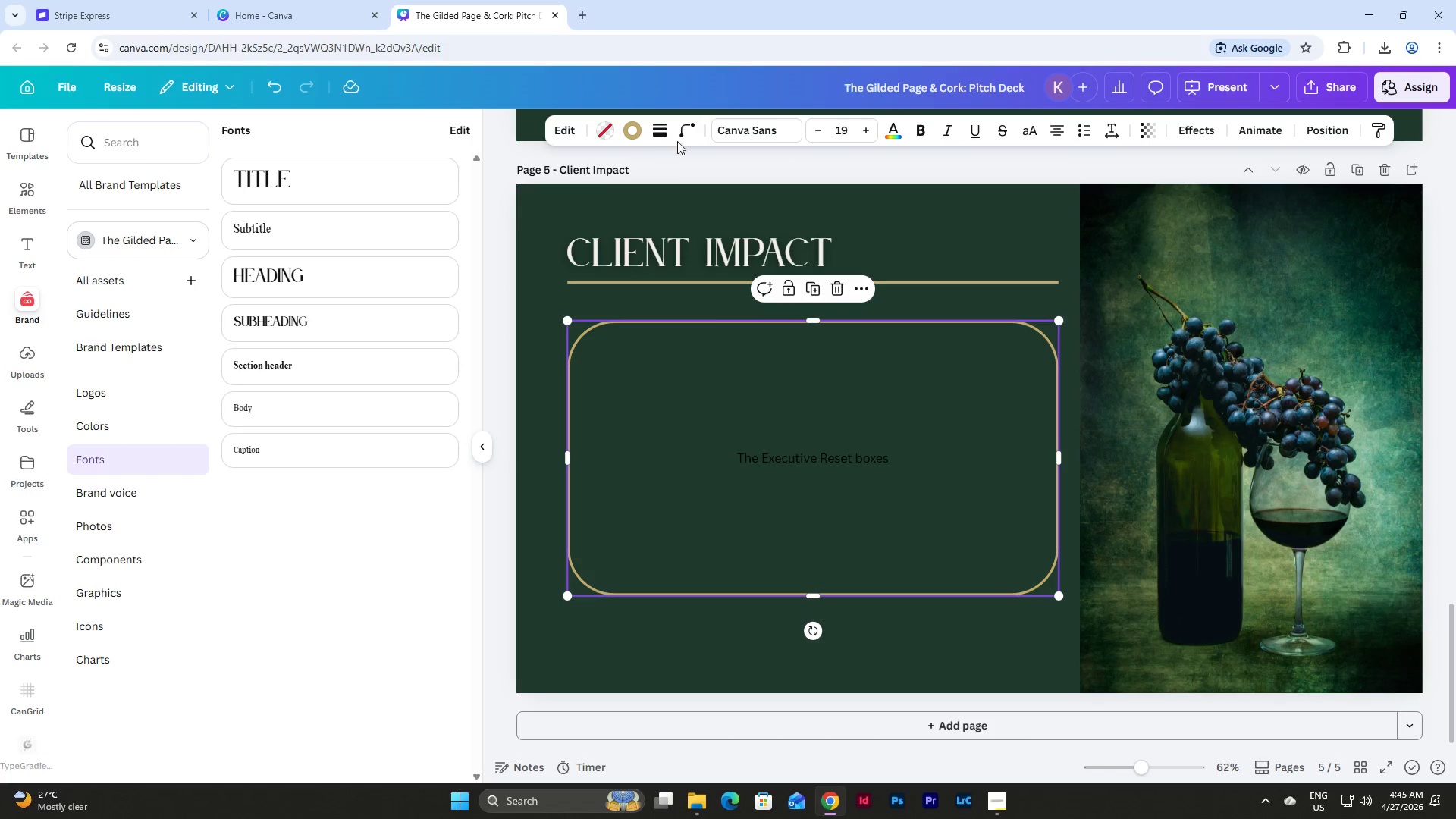 
left_click([742, 123])
 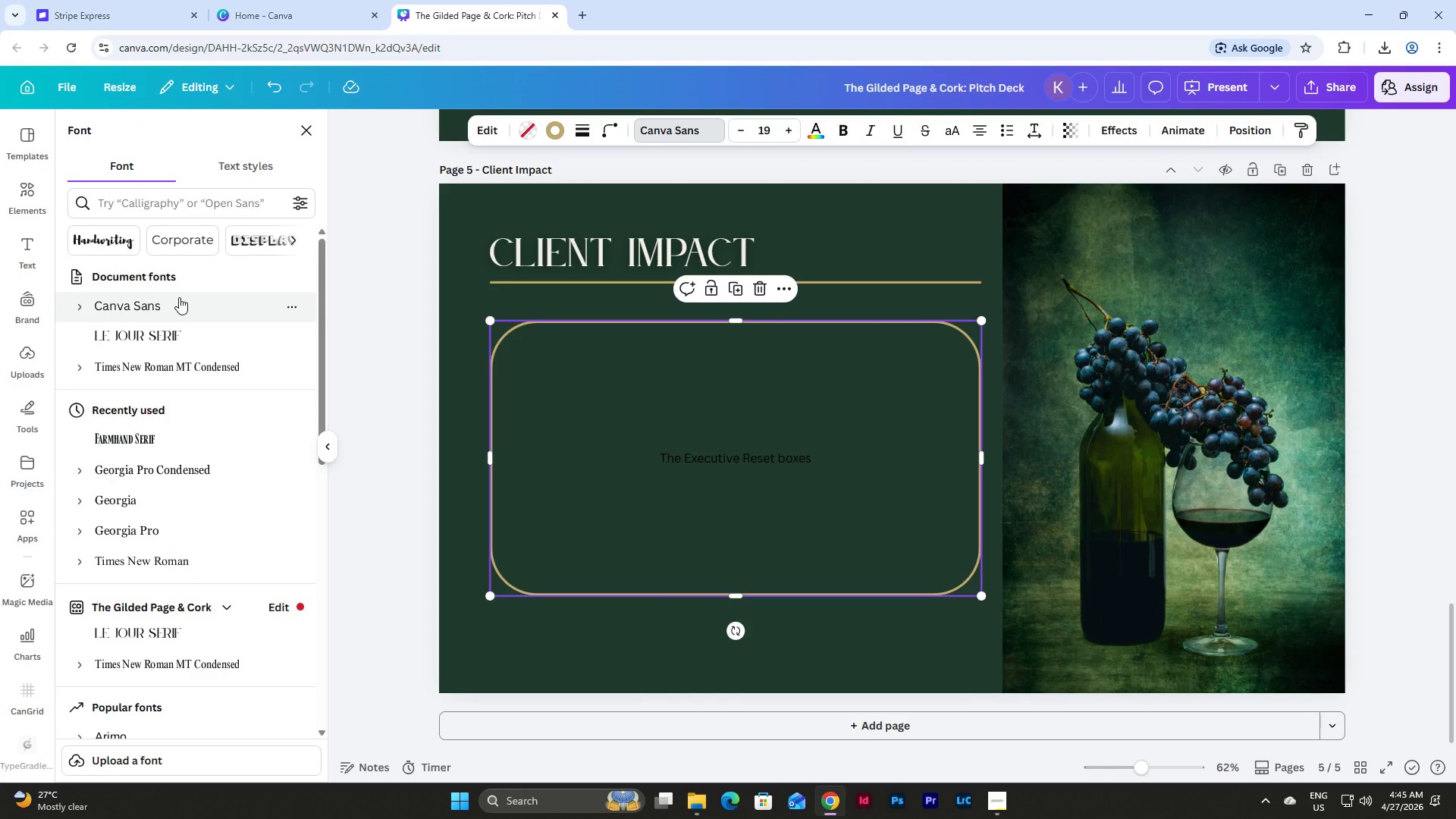 
left_click([177, 362])
 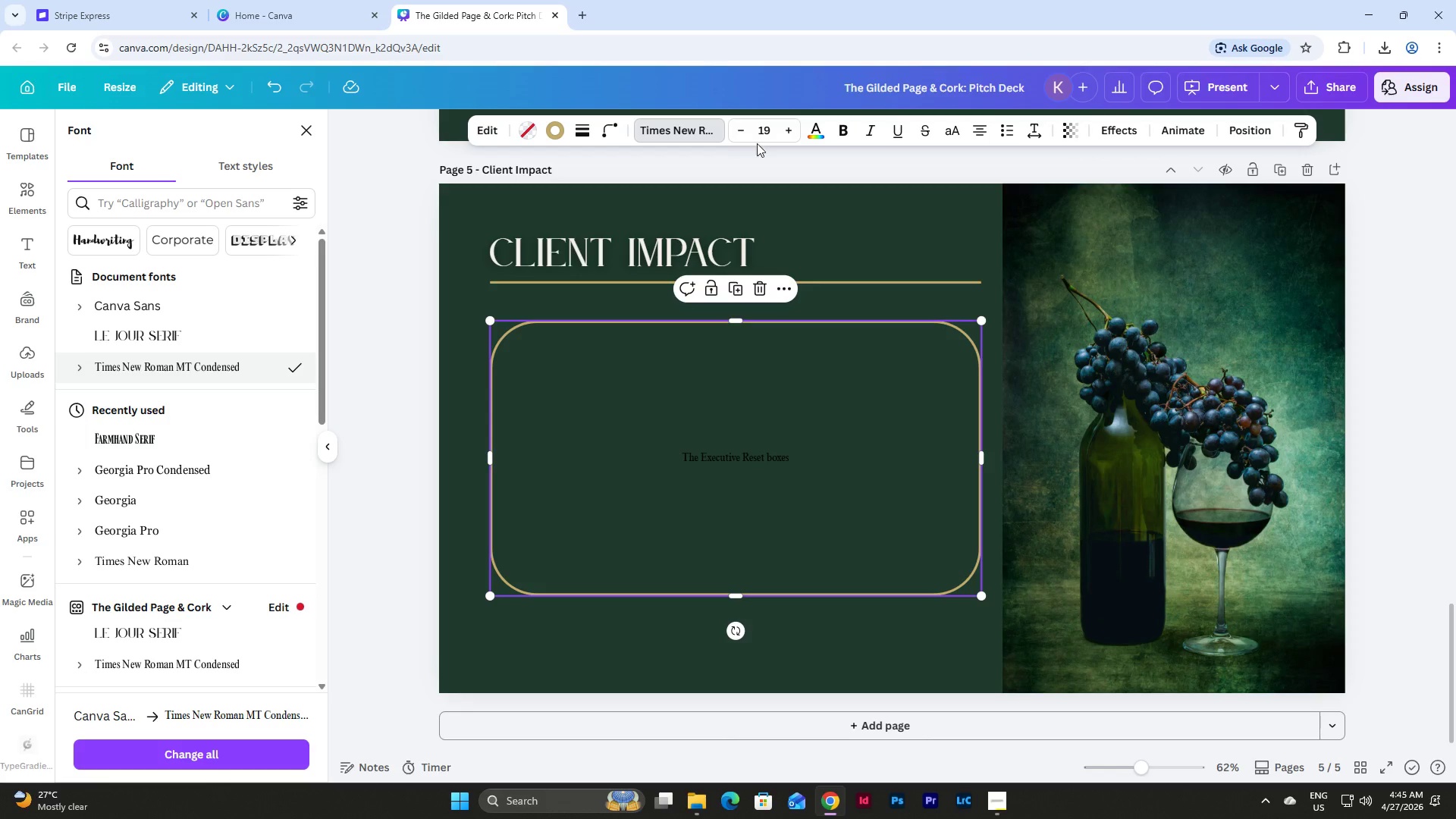 
left_click_drag(start_coordinate=[760, 130], to_coordinate=[784, 131])
 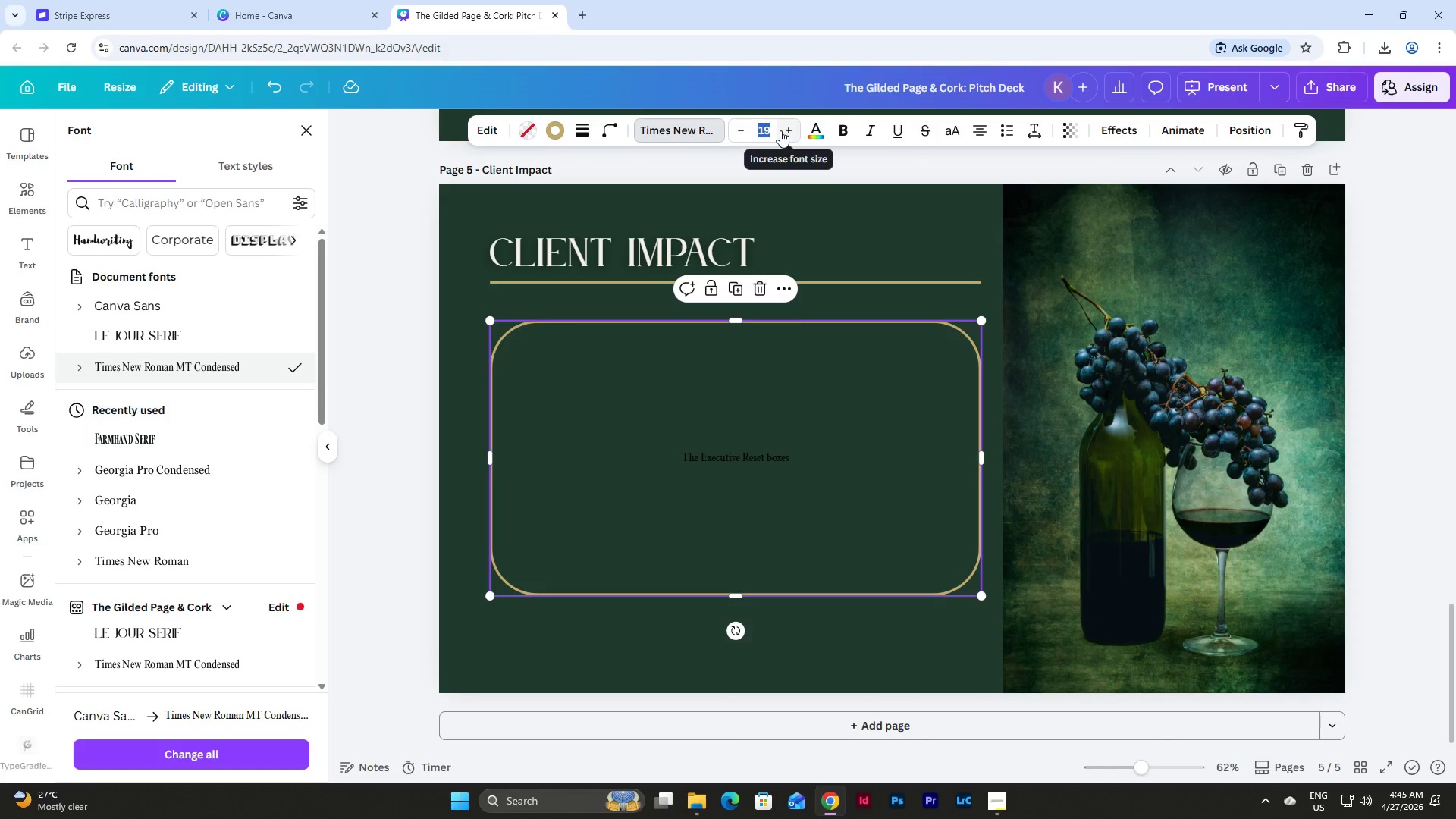 
key(Numpad4)
 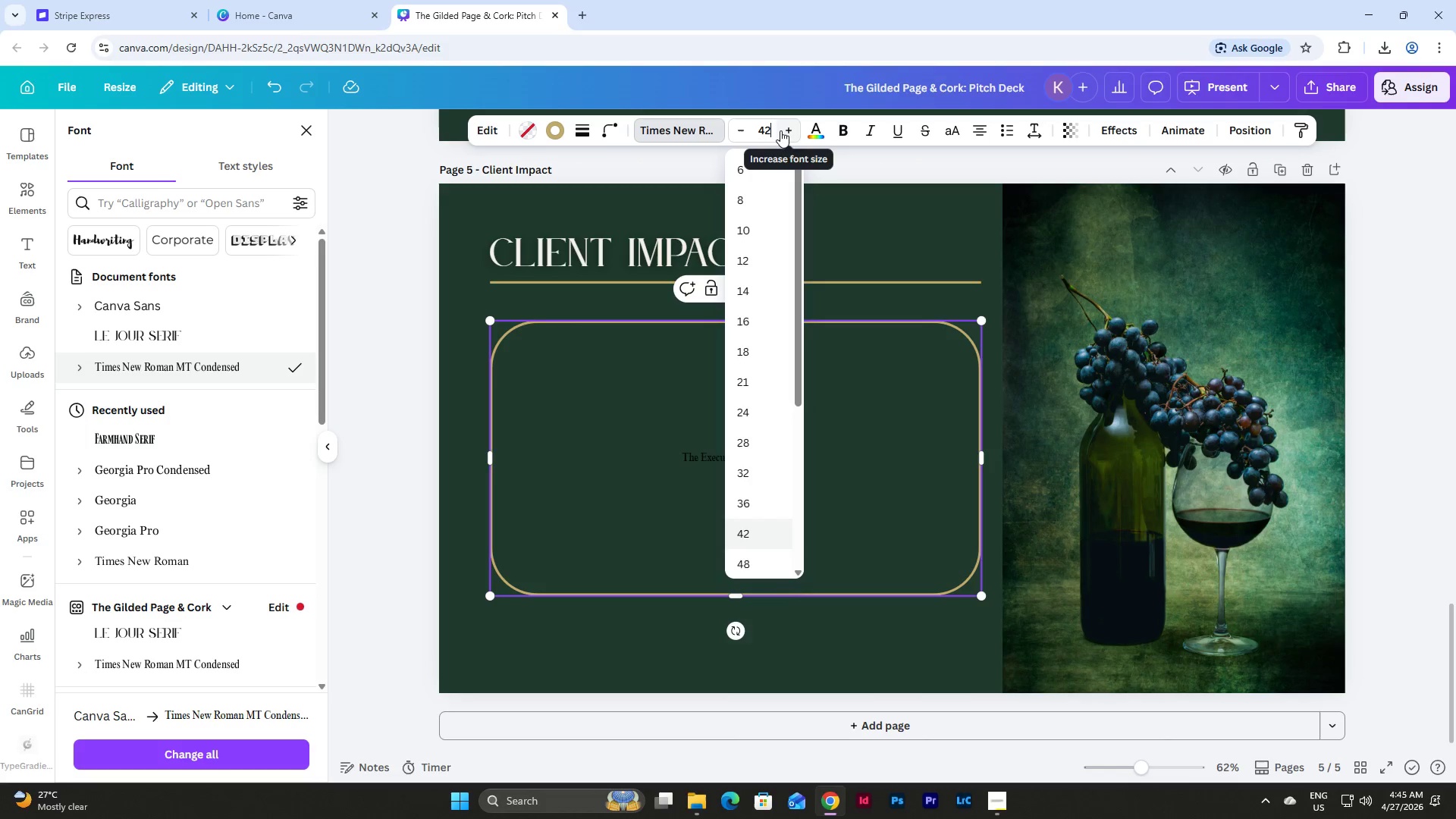 
key(Numpad2)
 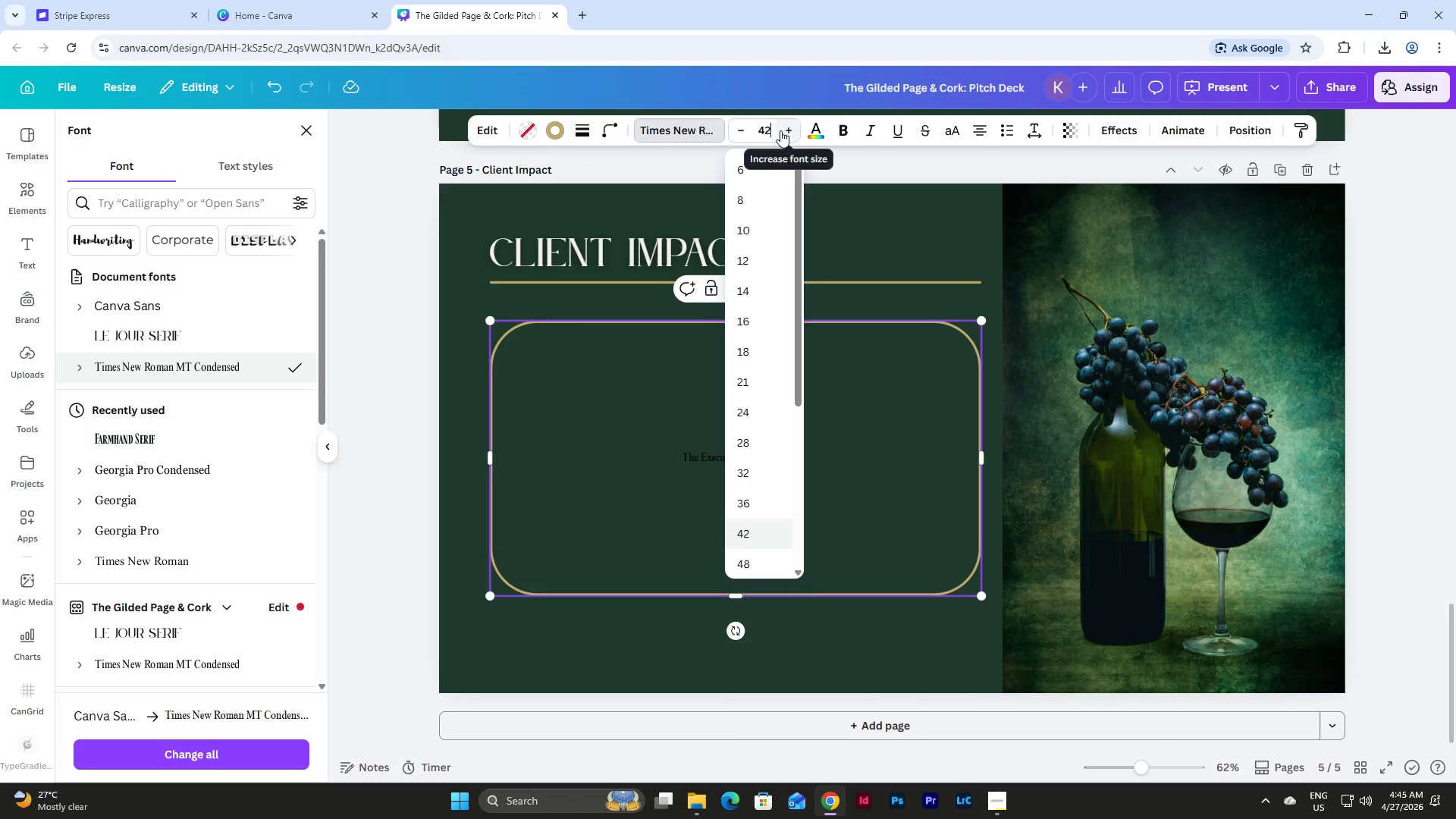 
key(NumpadEnter)
 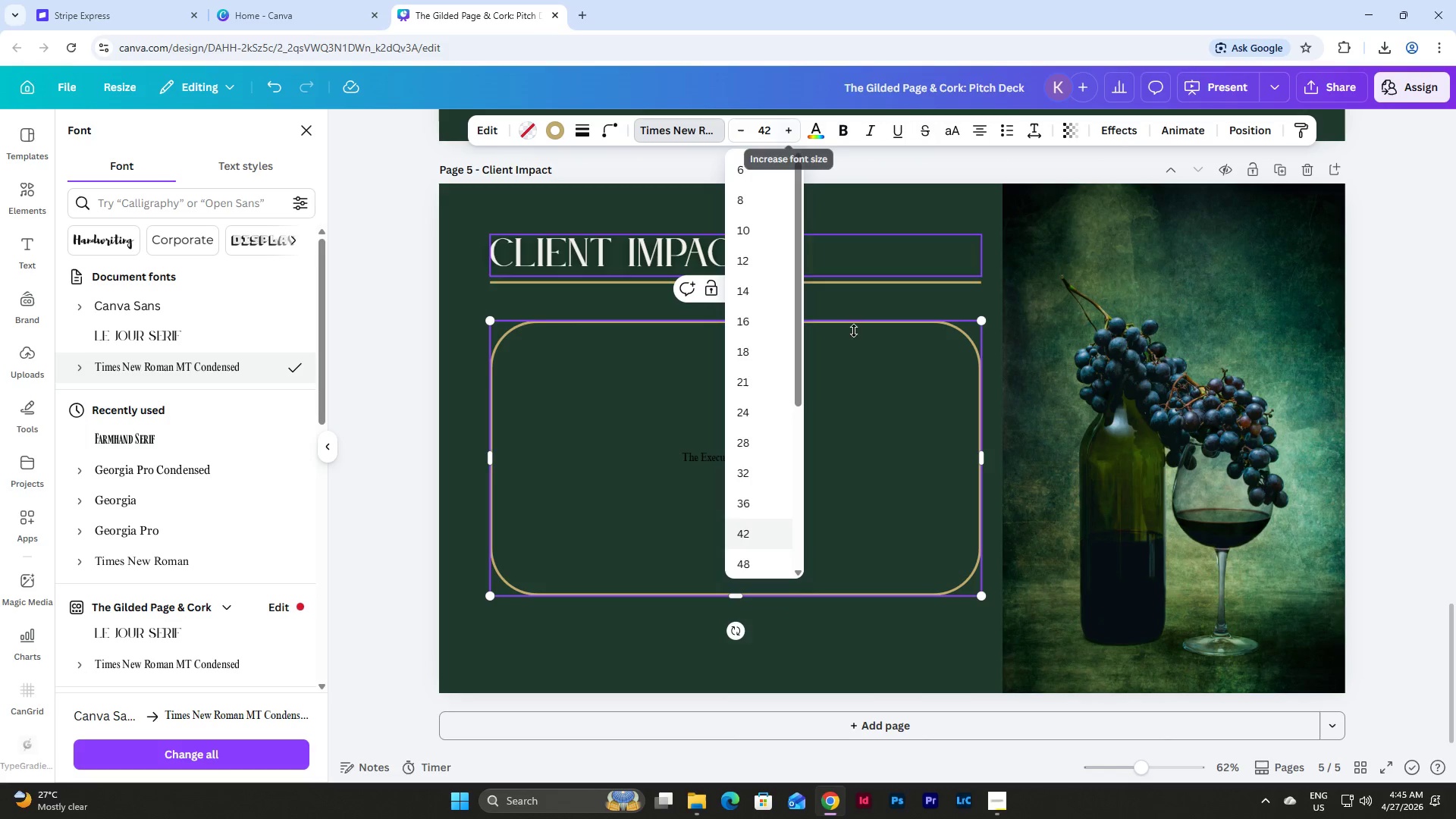 
mouse_move([887, 405])
 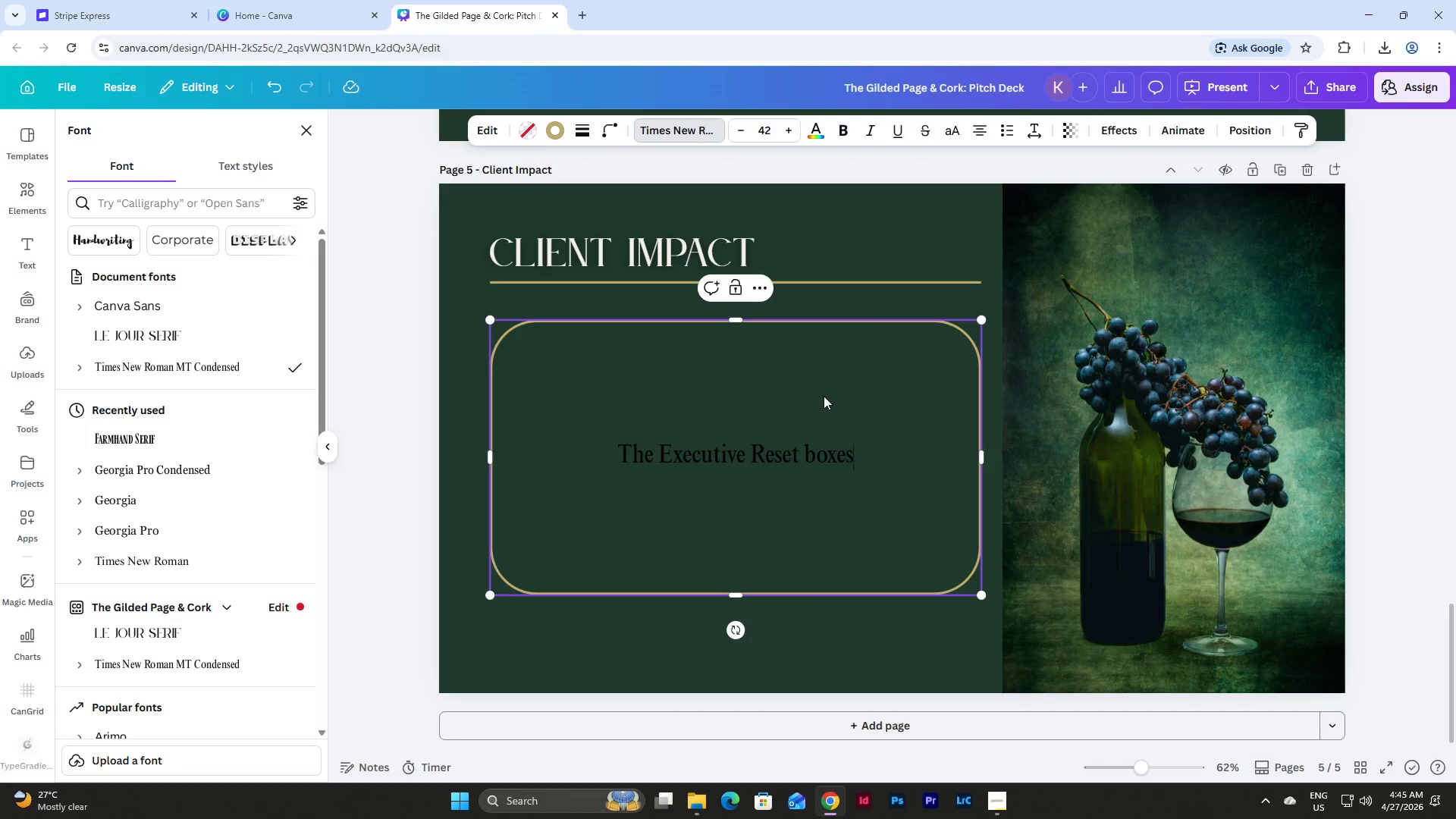 
left_click([824, 396])
 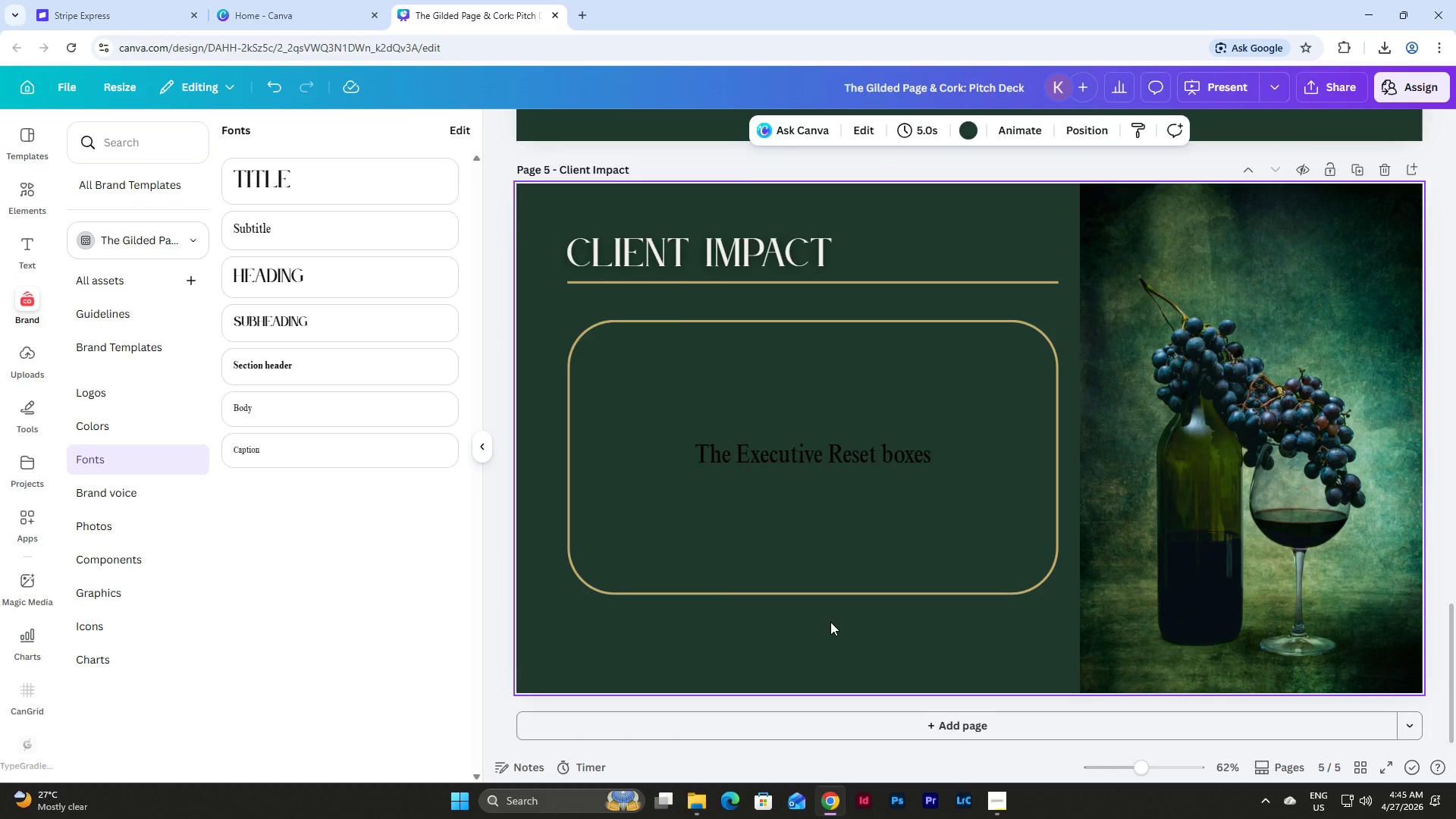 
key(Control+Z)
 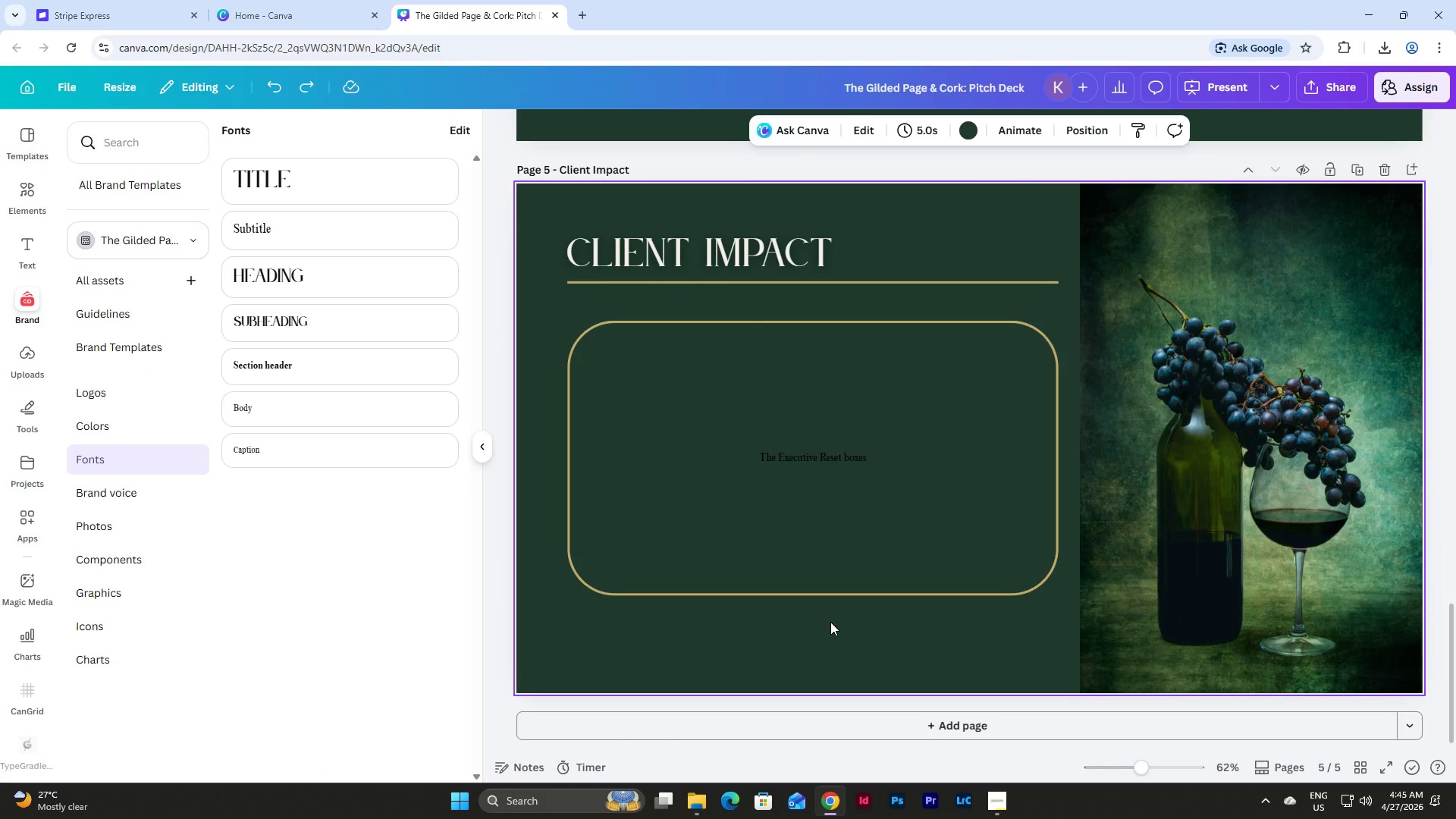 
key(Control+Y)
 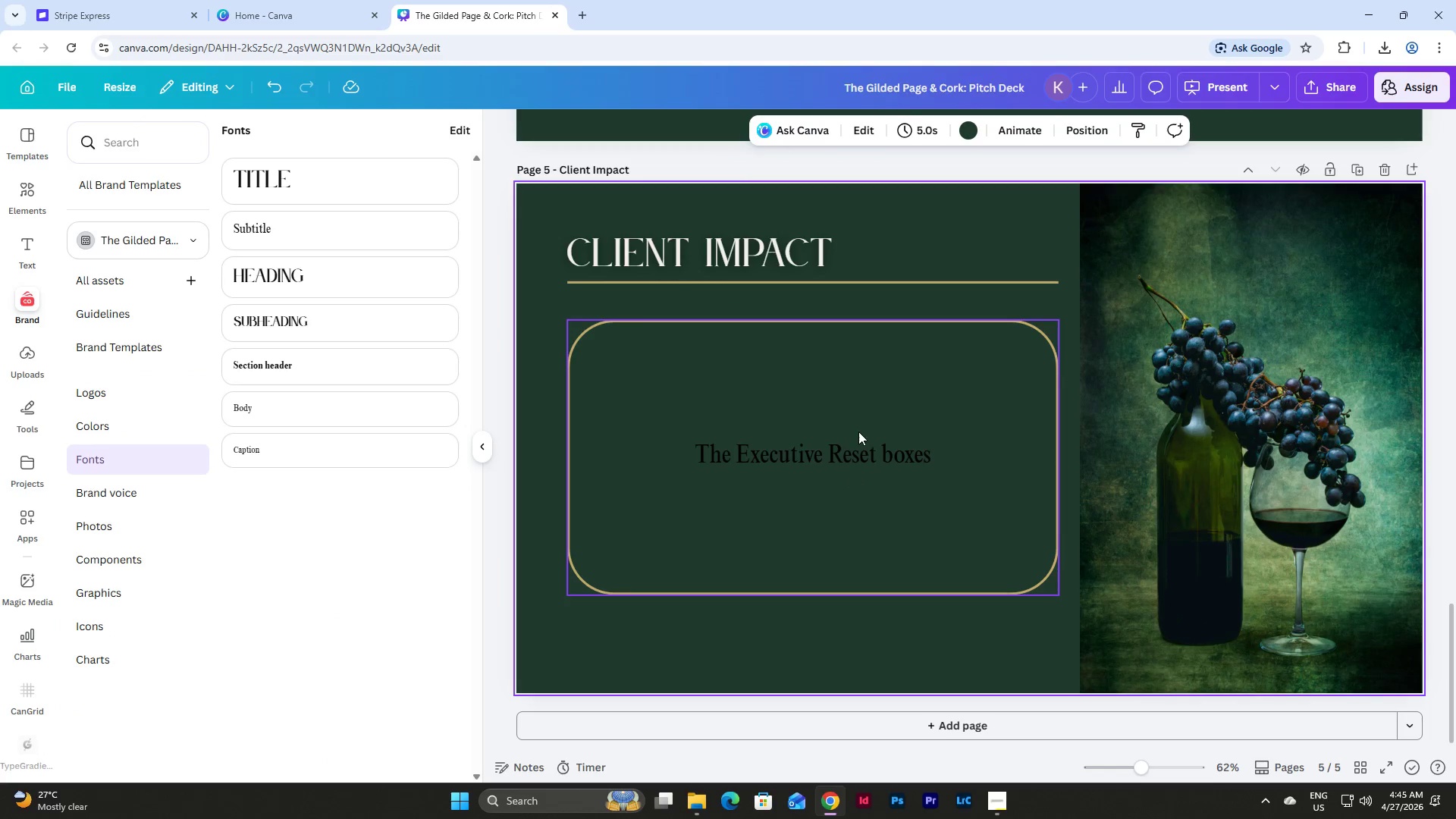 
left_click([860, 426])
 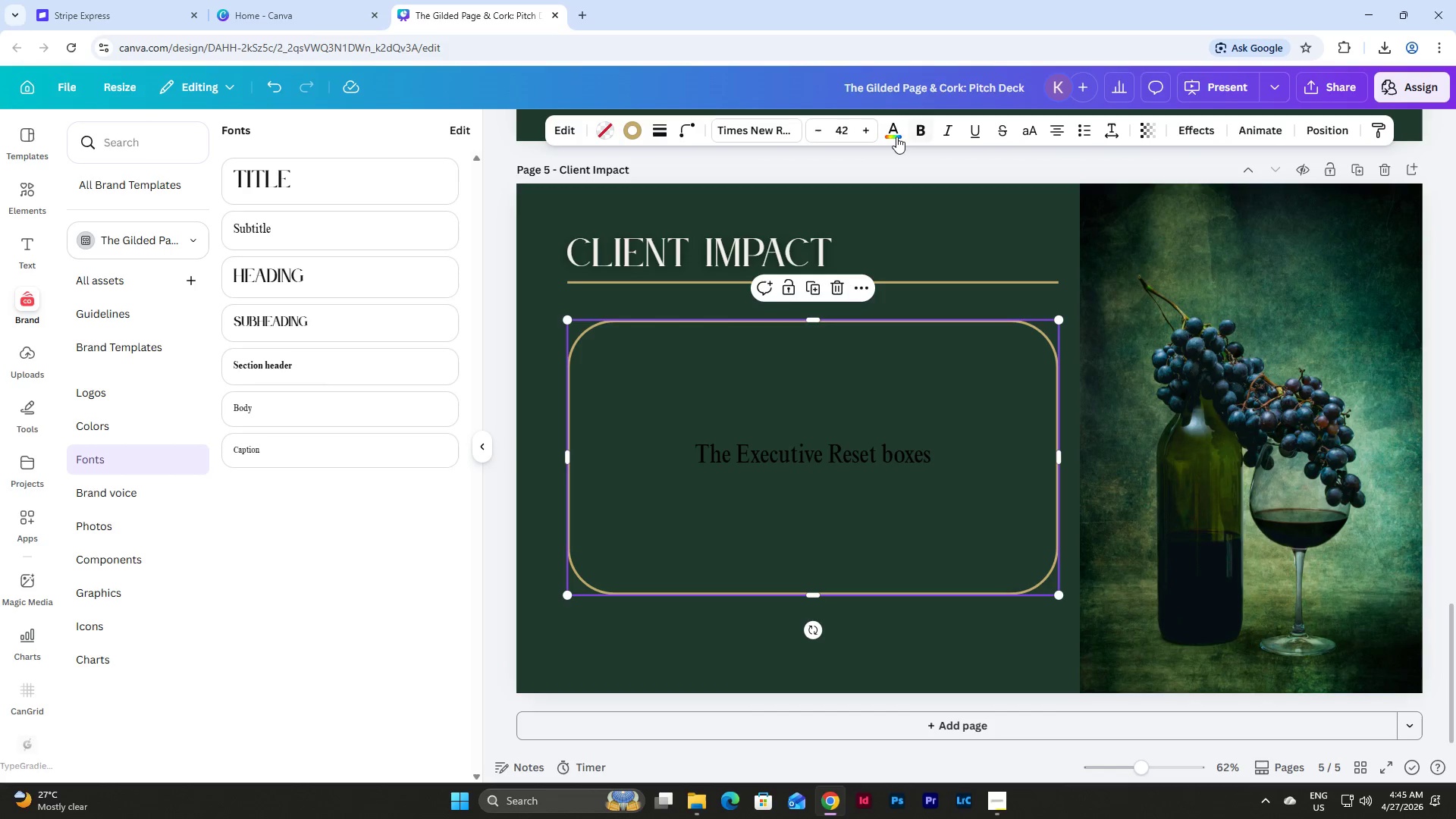 
left_click([894, 136])
 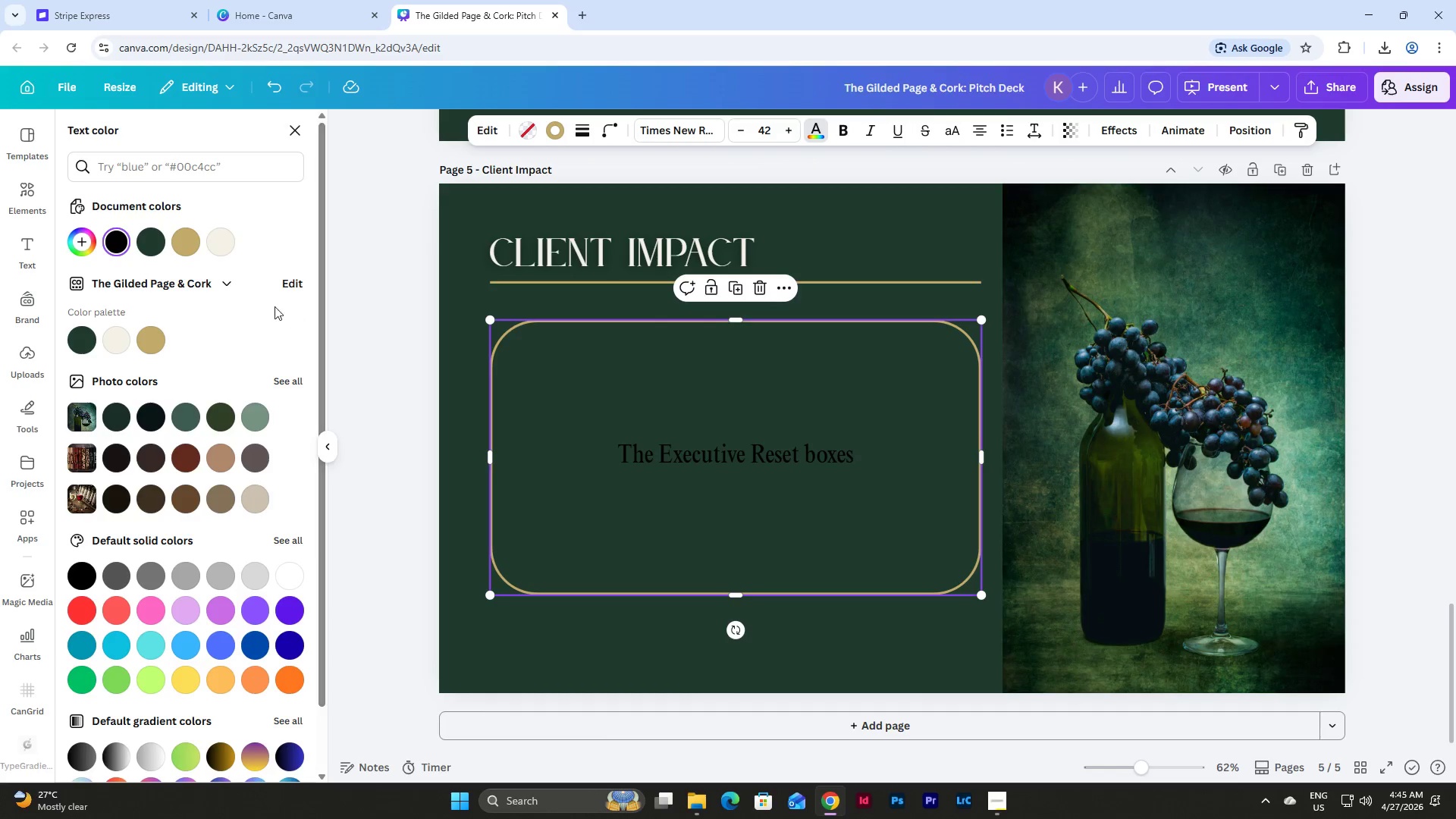 
left_click([232, 244])
 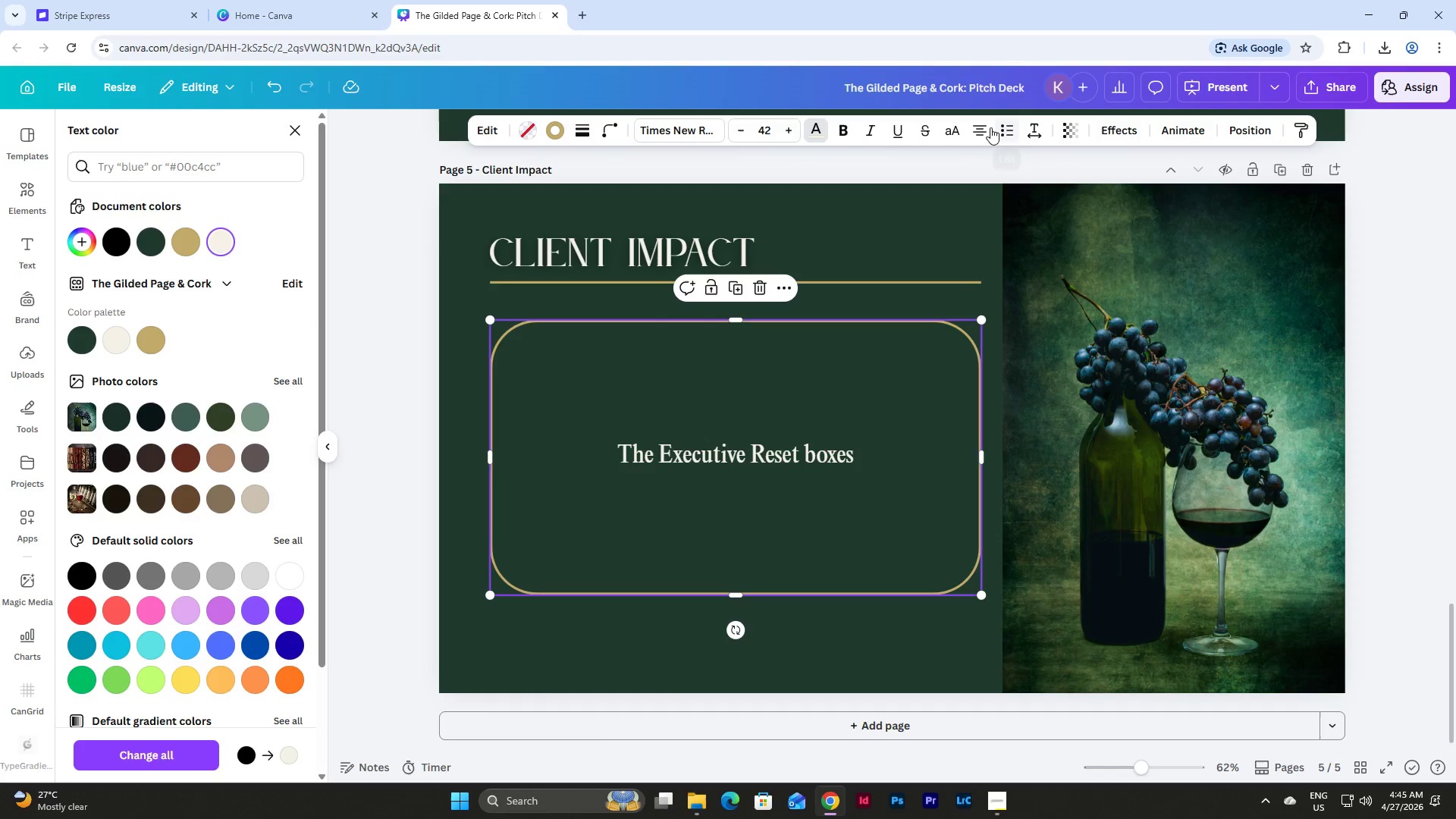 
left_click([1025, 134])
 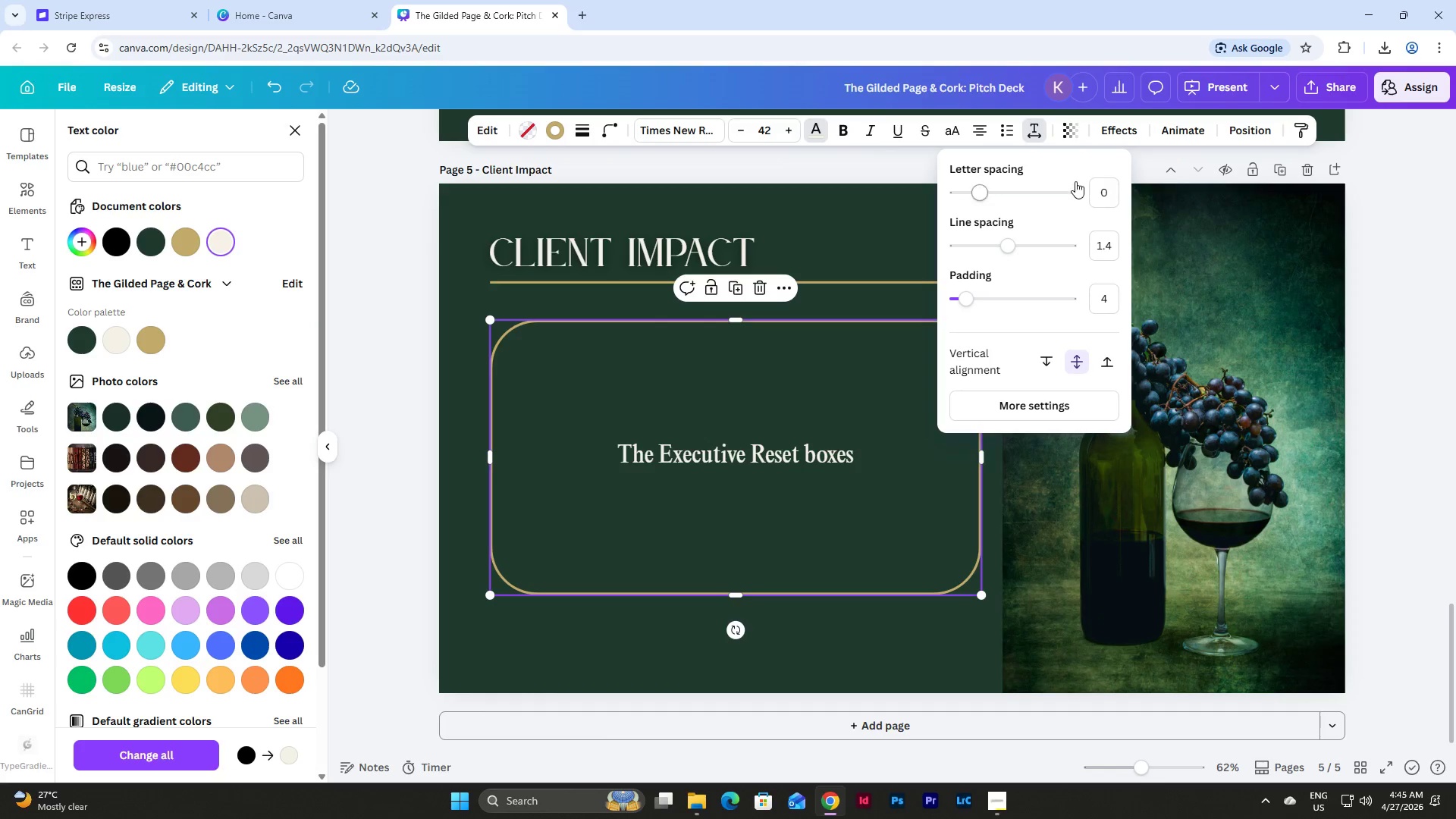 
left_click([1092, 197])
 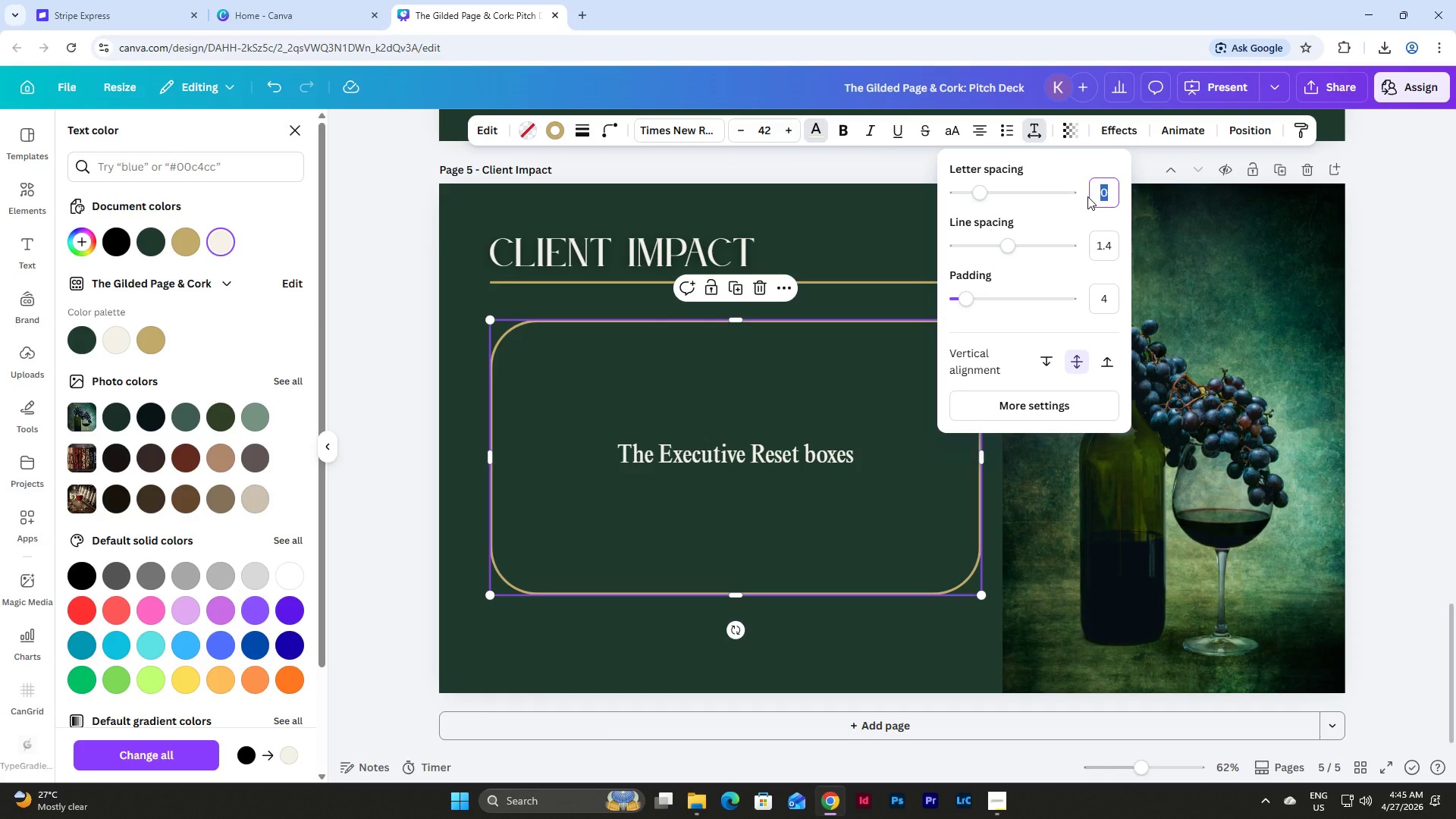 
key(Numpad5)
 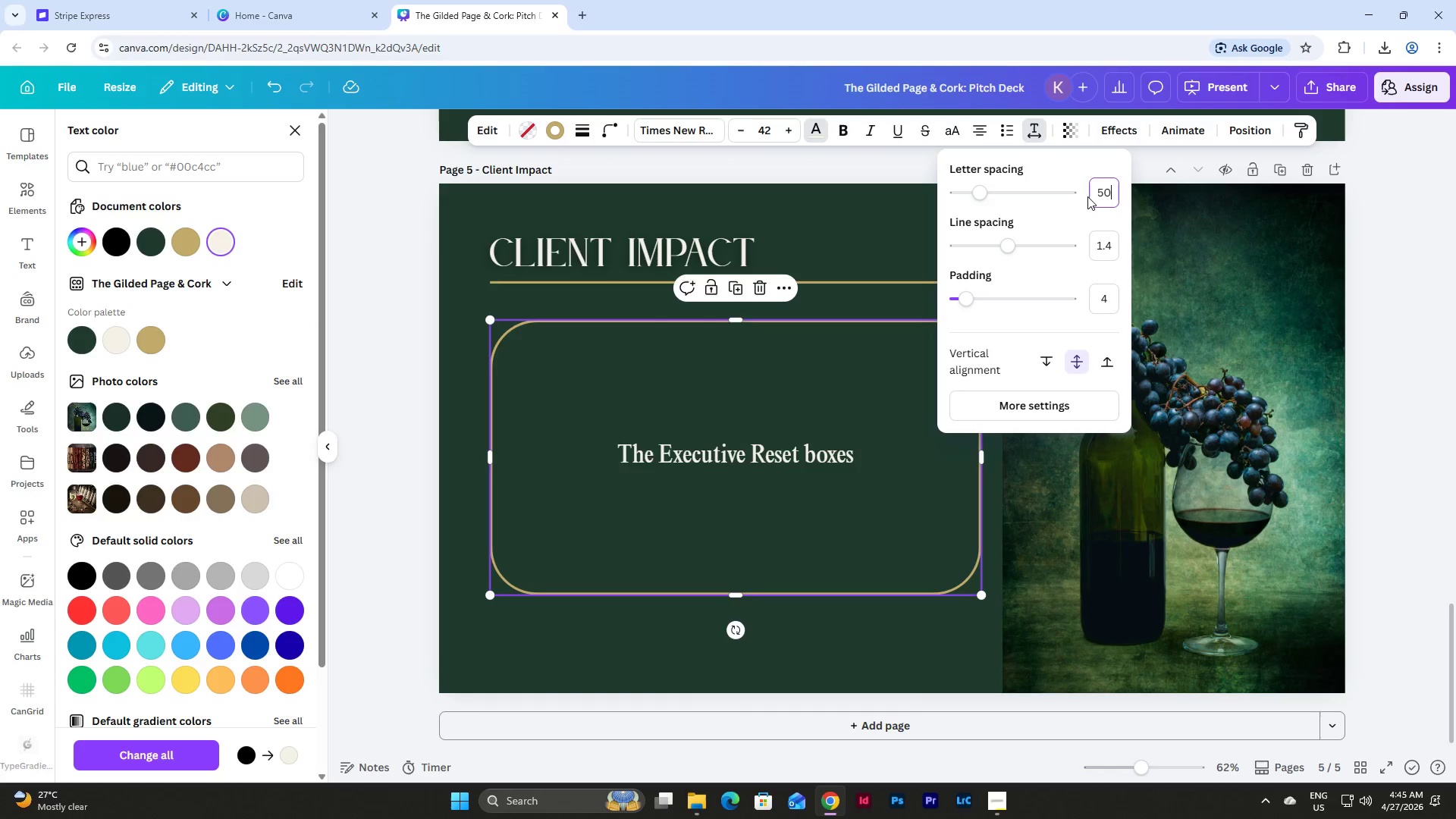 
key(Numpad0)
 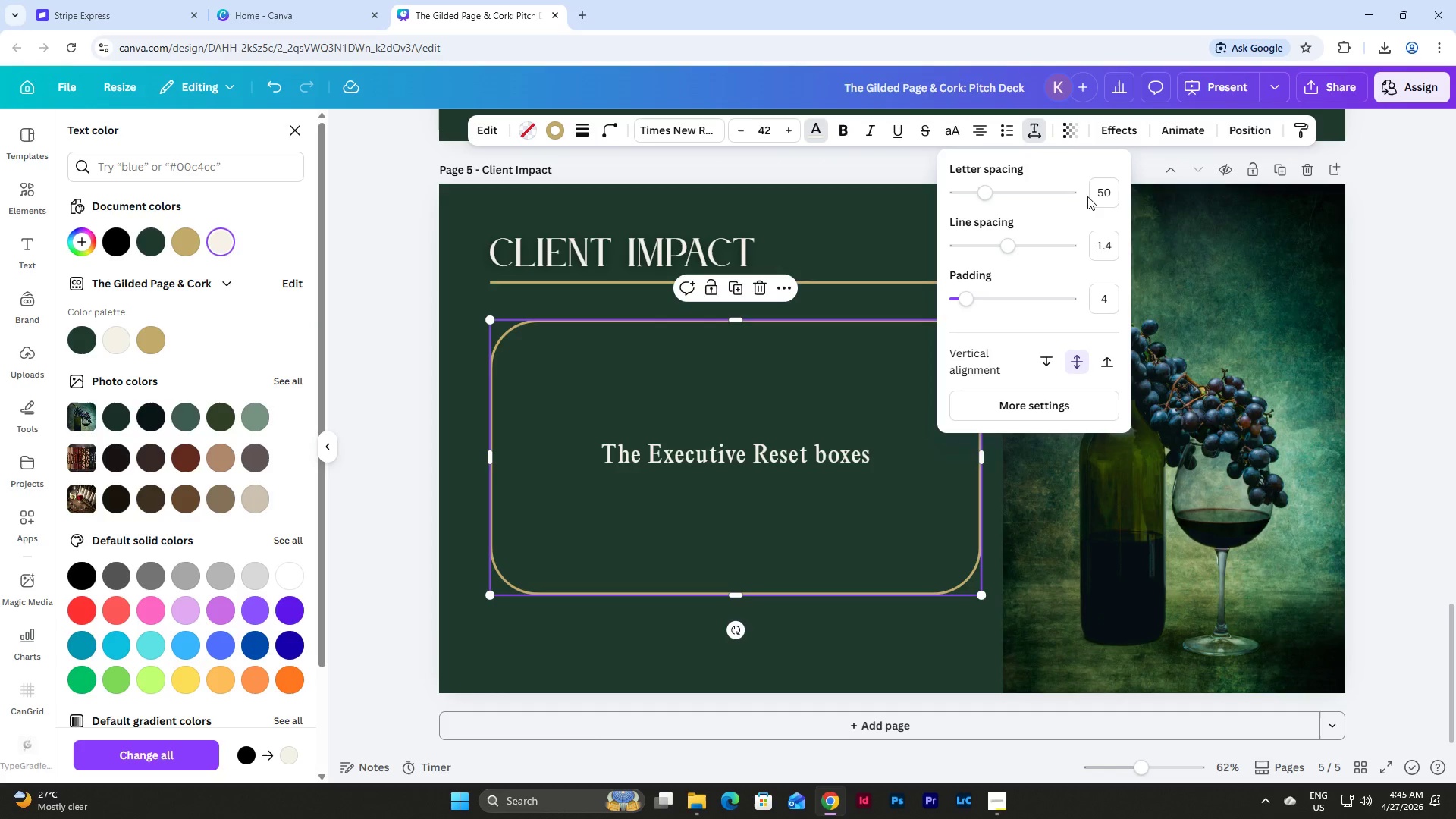 
key(NumpadEnter)
 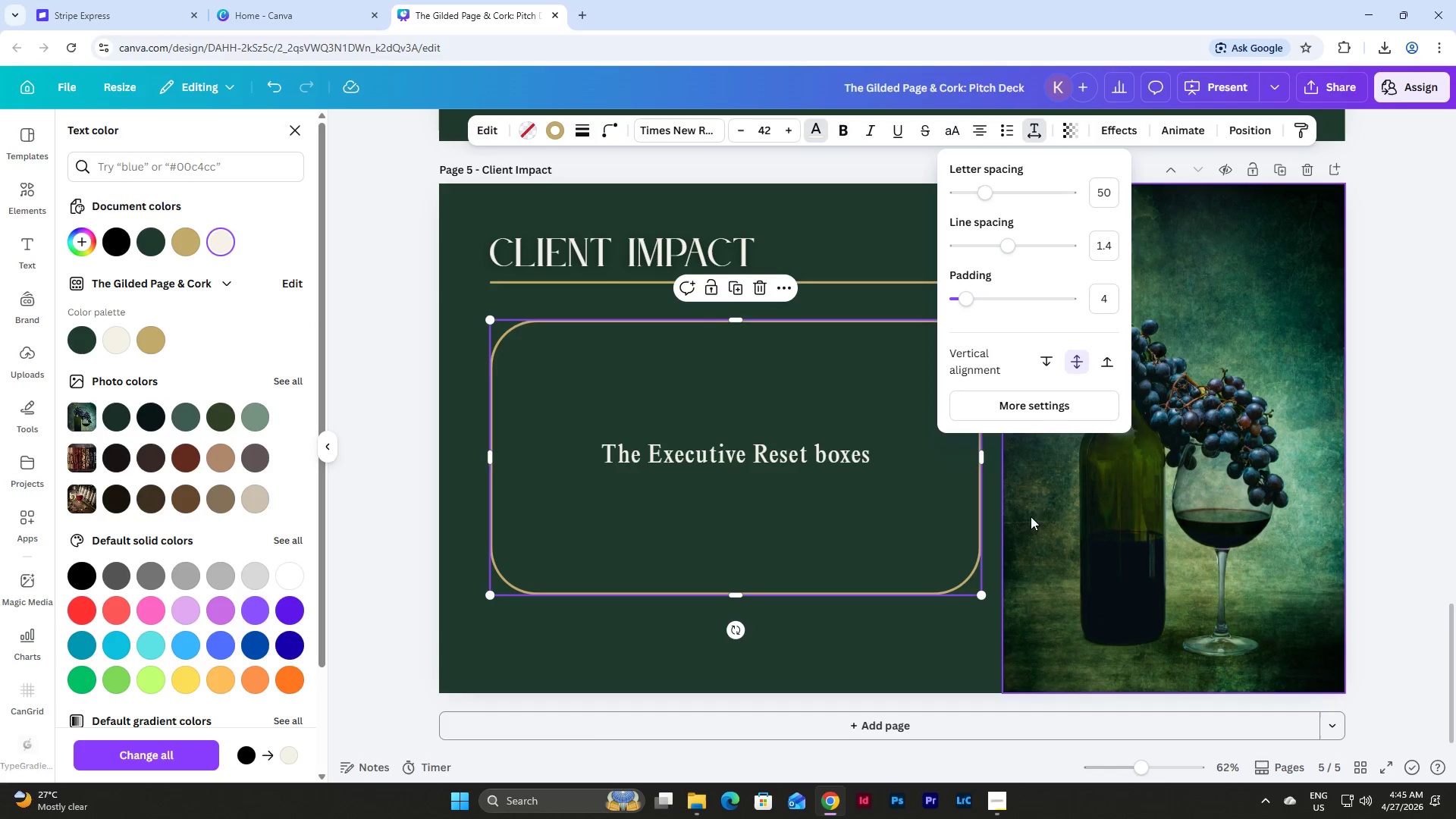 
left_click([895, 667])
 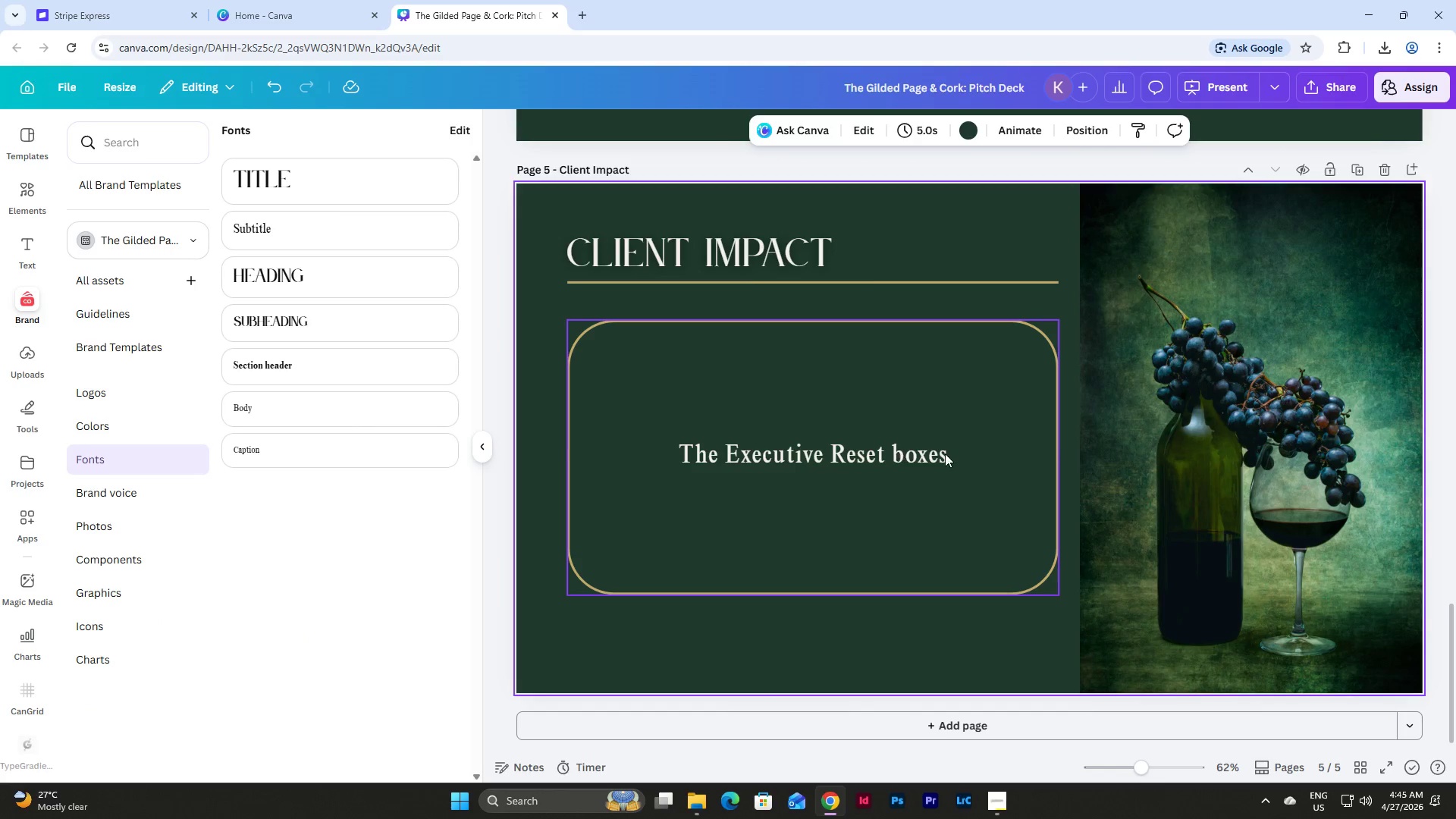 
double_click([946, 453])
 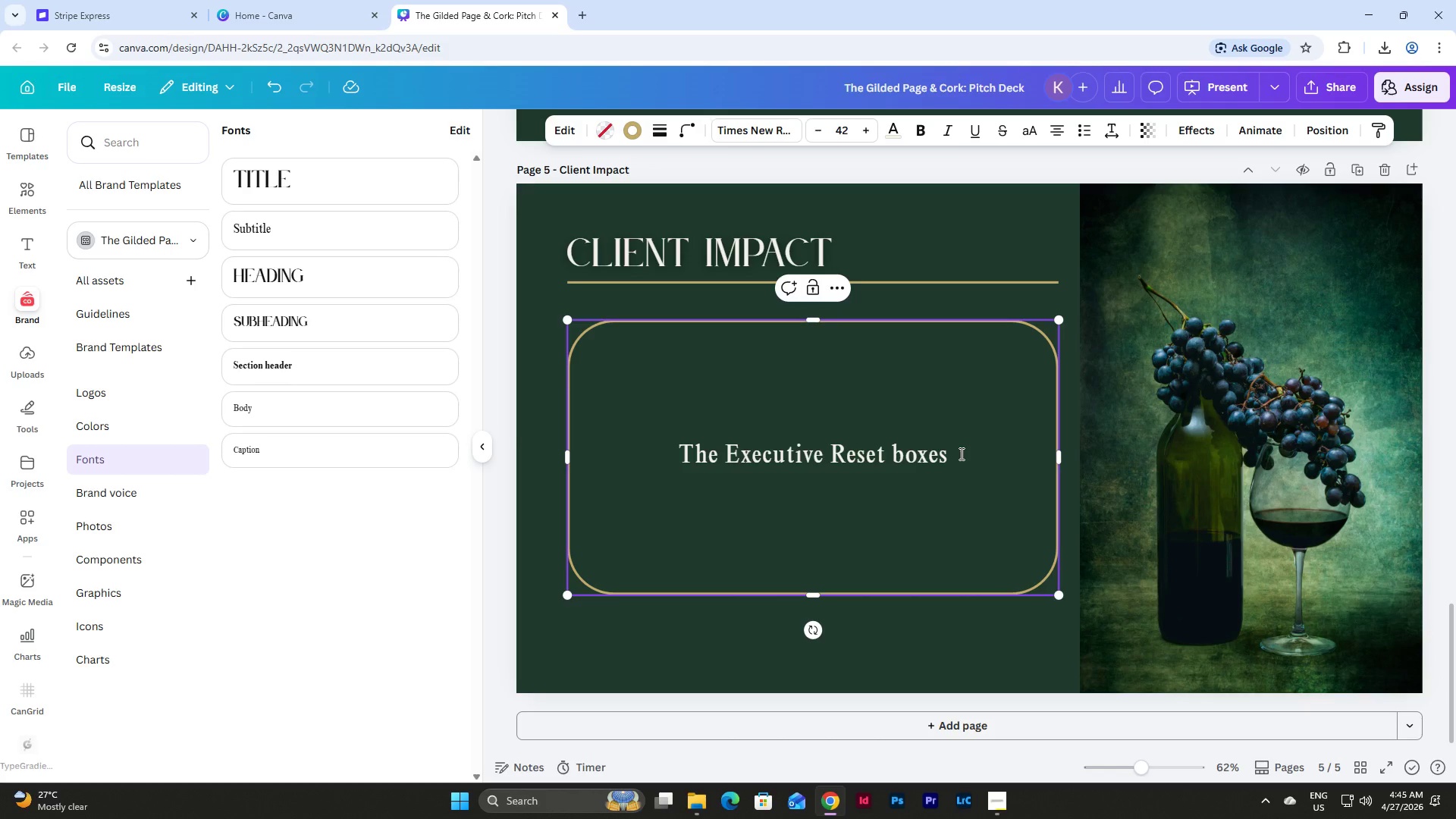 
key(Backspace)
type(s transformed our appreciation program into something deeply memorable 0151 )
 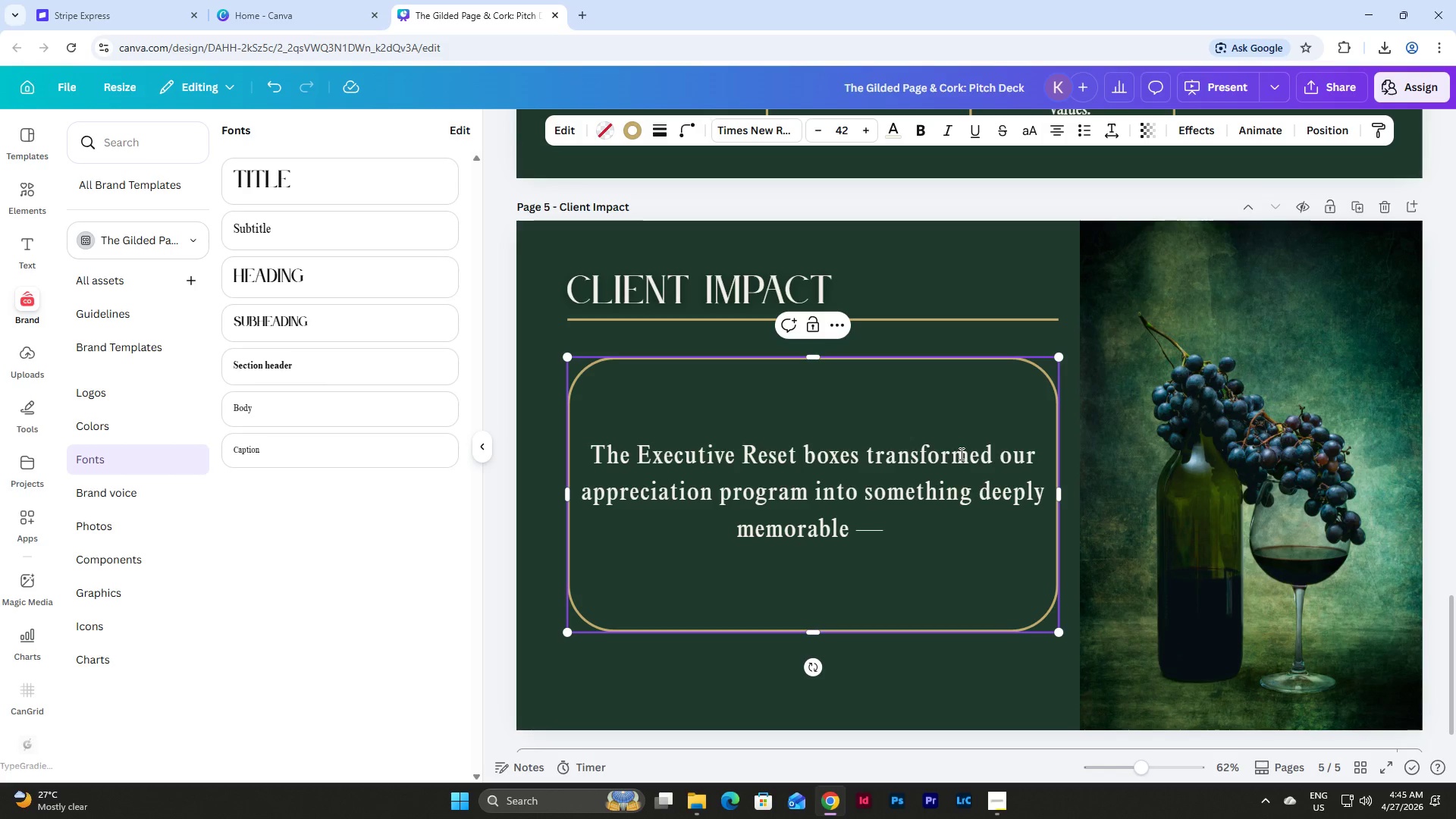 
hold_key(key=AltLeft, duration=1.2)
 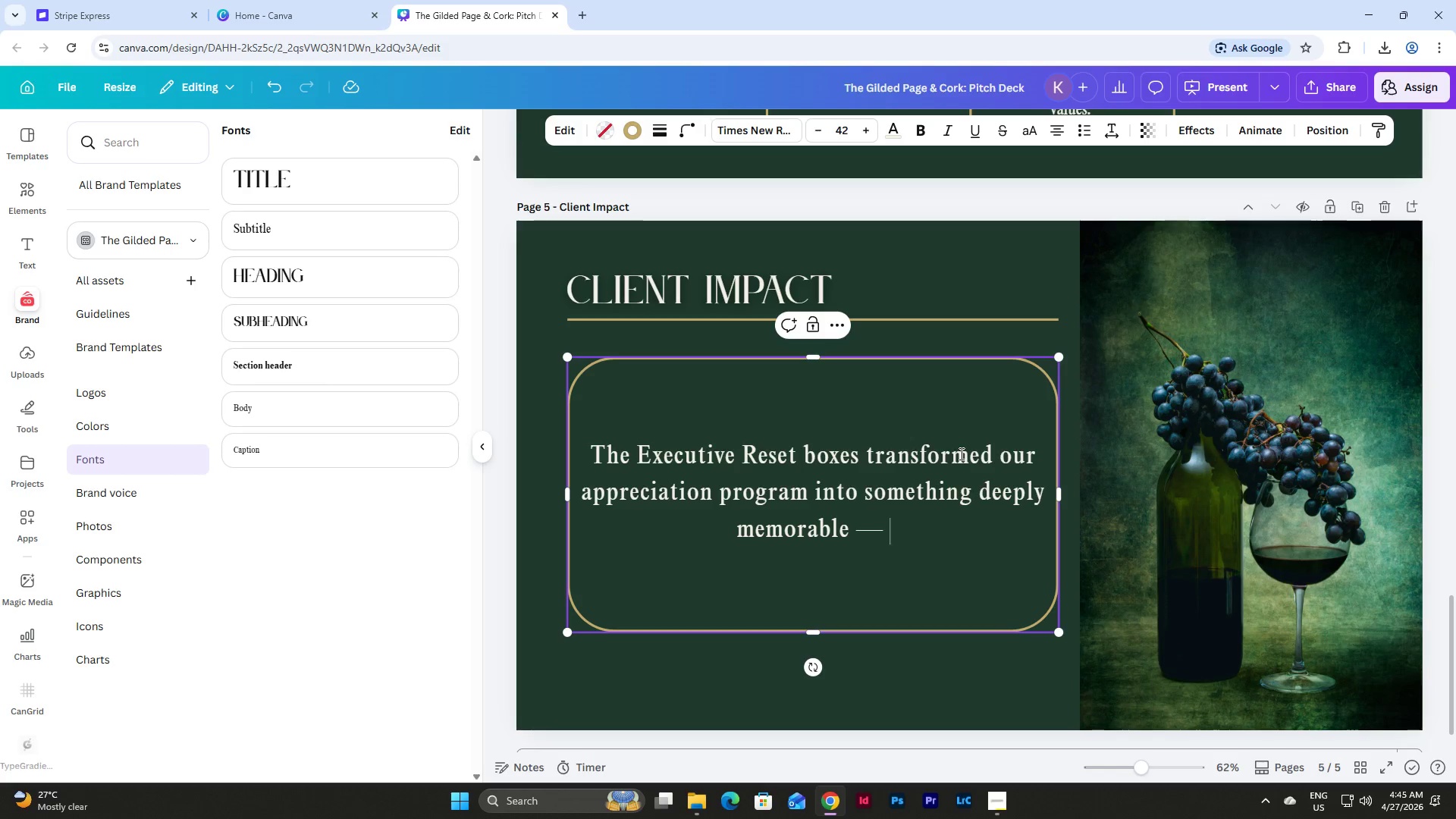 
type(our team didn't just receive a gift, they experienced one.)
 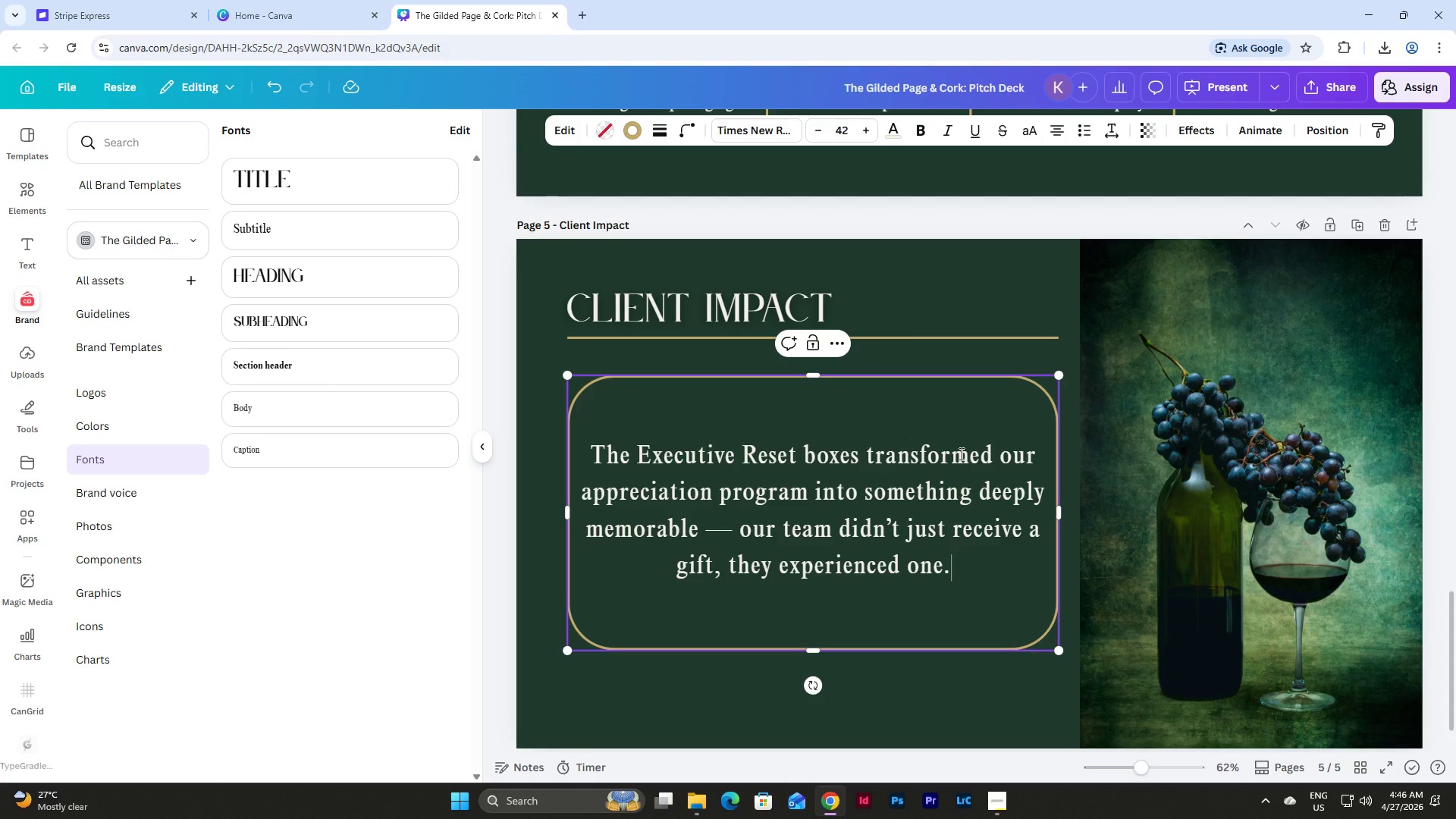 
key(Enter)
 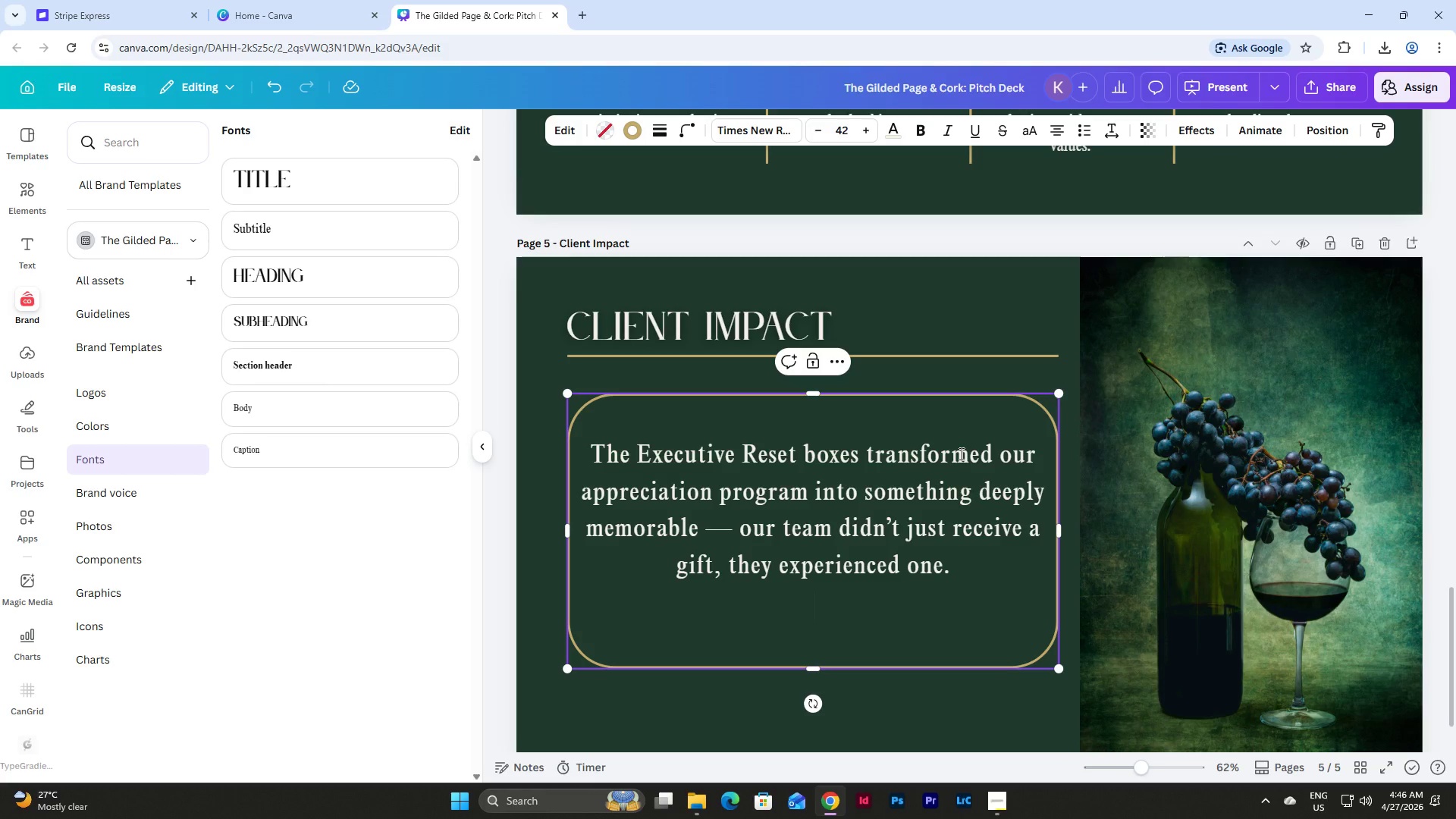 
key(Enter)
 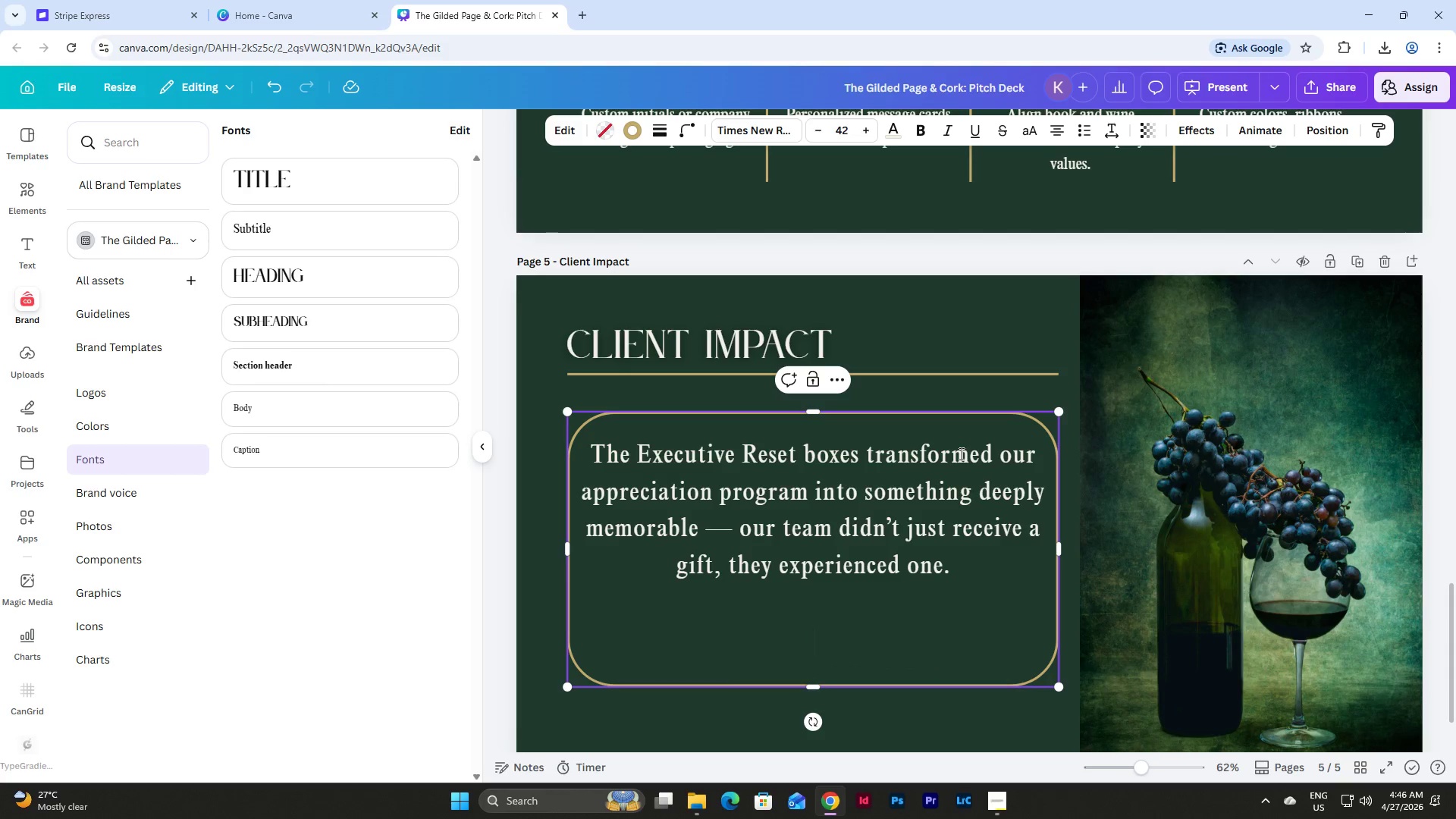 
scroll: coordinate [977, 432], scroll_direction: down, amount: 2.0
 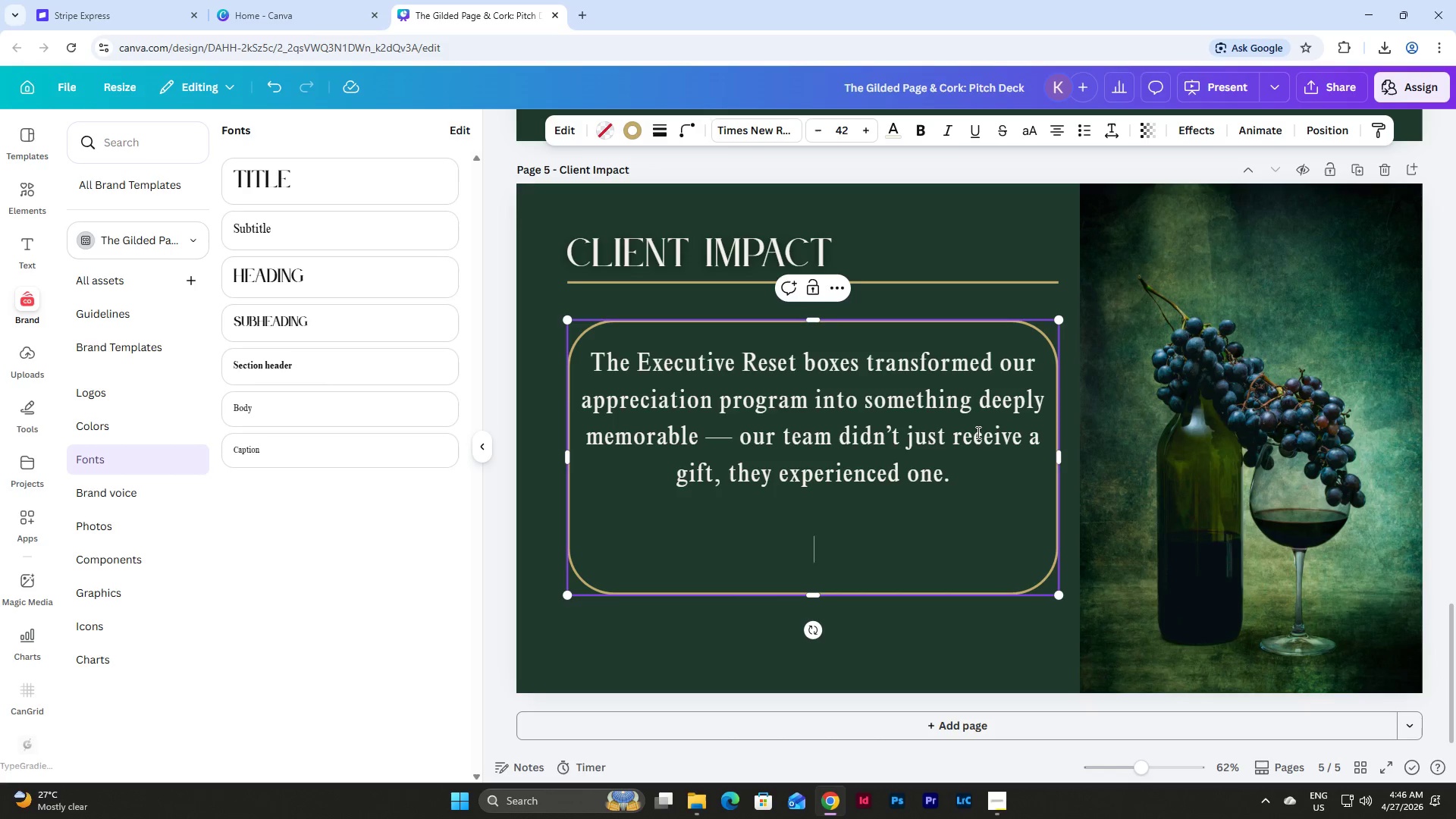 
key(Control+Z)
 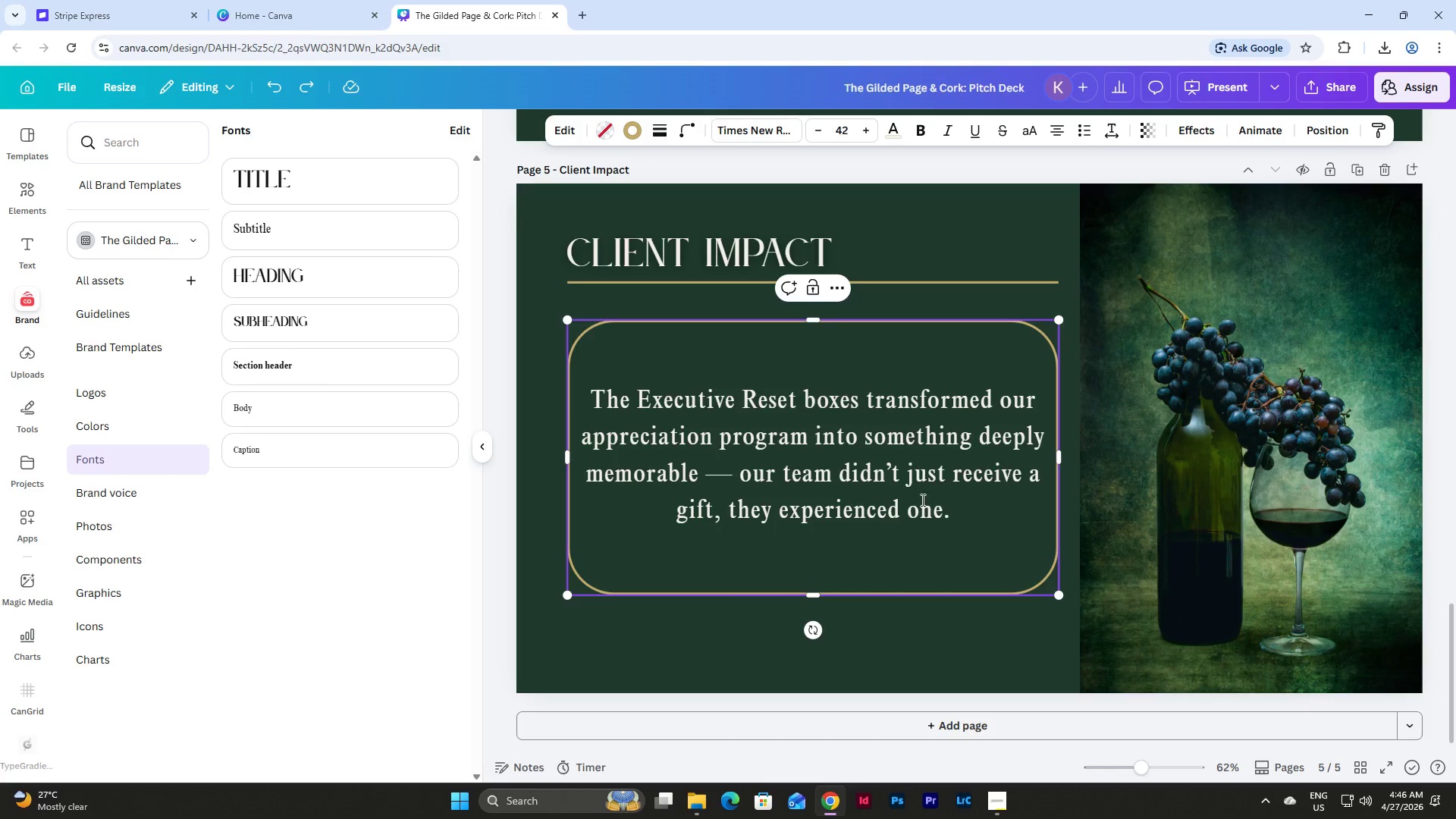 
left_click([944, 632])
 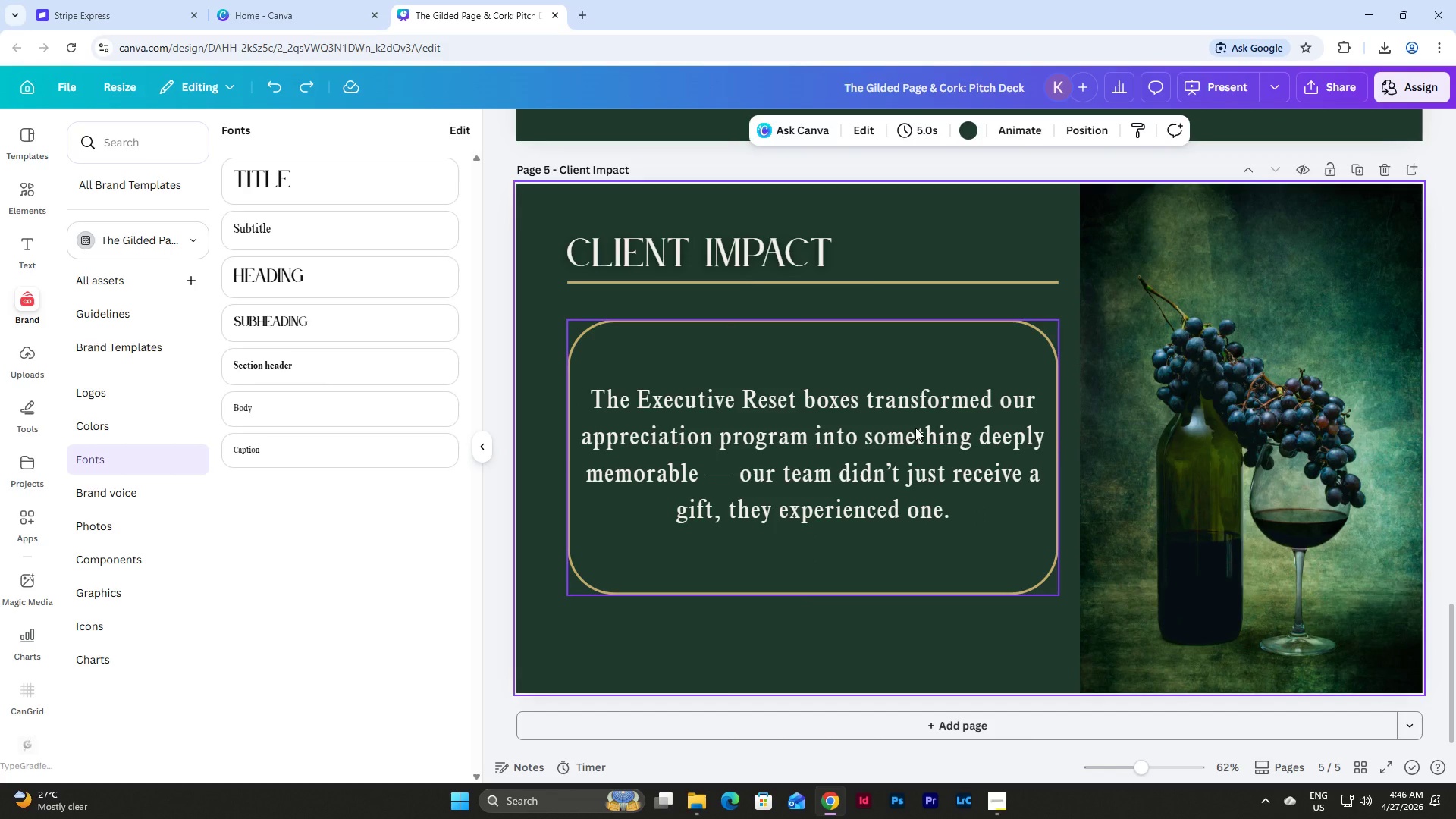 
left_click([915, 428])
 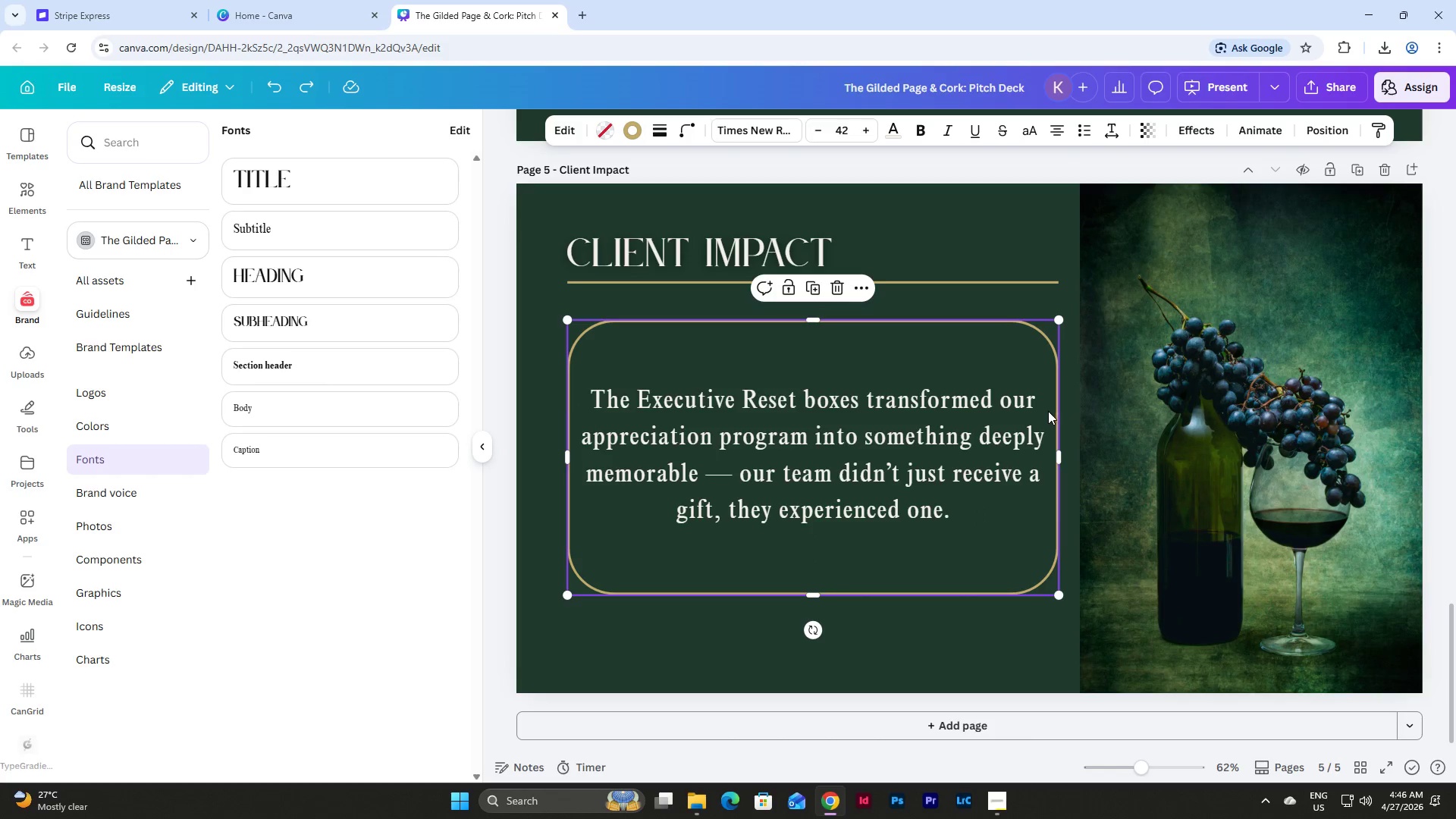 
left_click([1005, 405])
 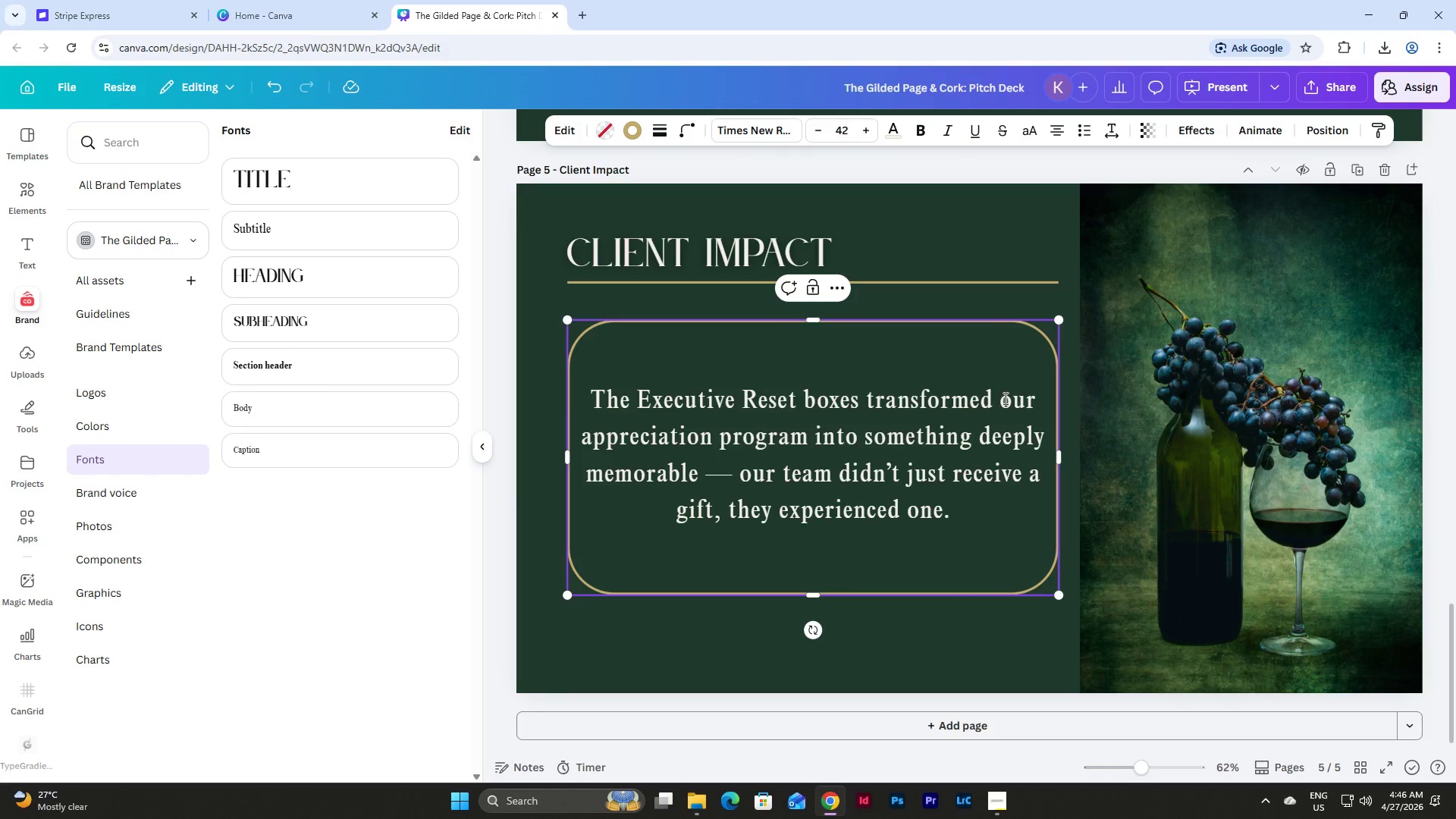 
key(Backspace)
 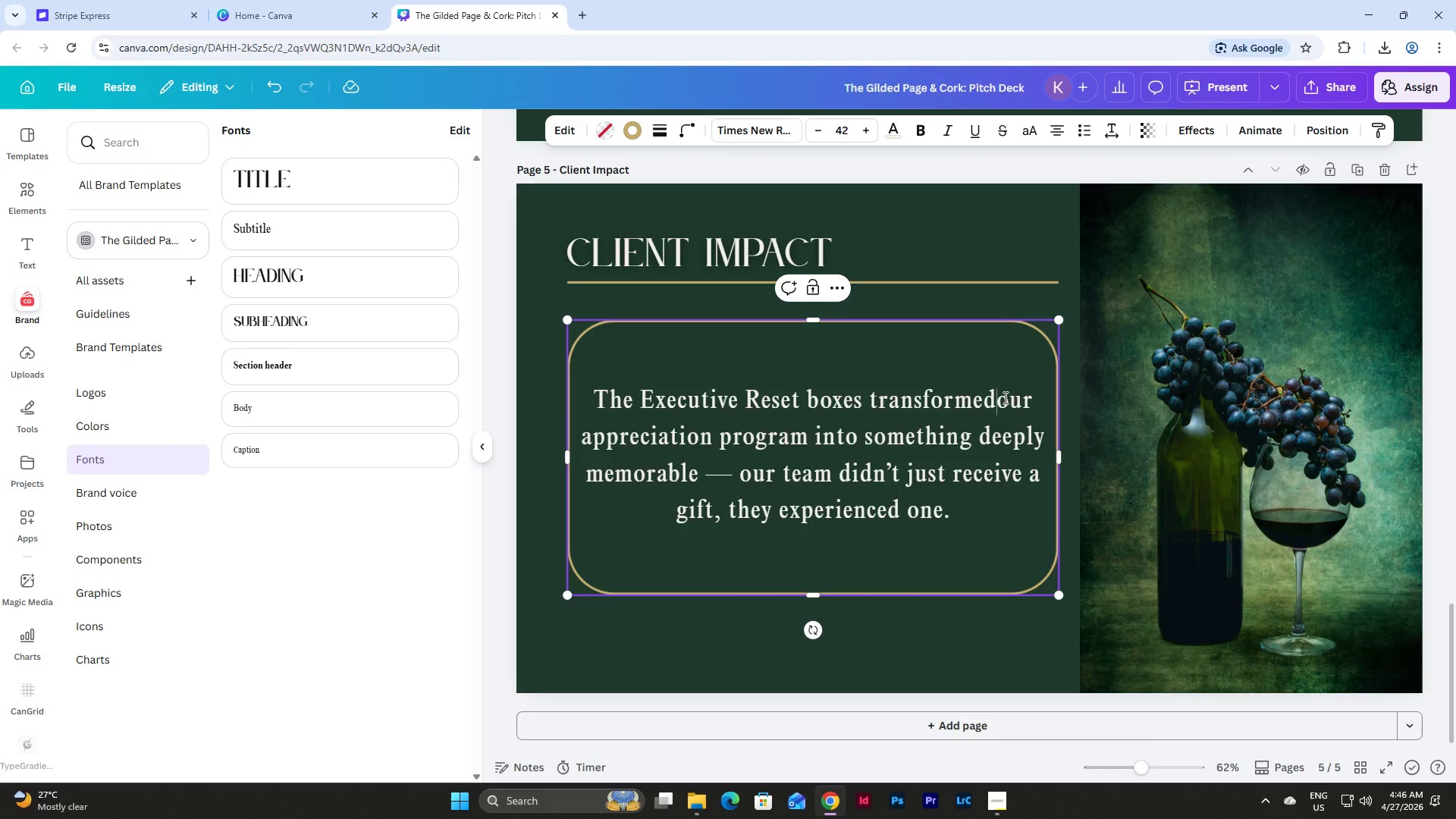 
key(Enter)
 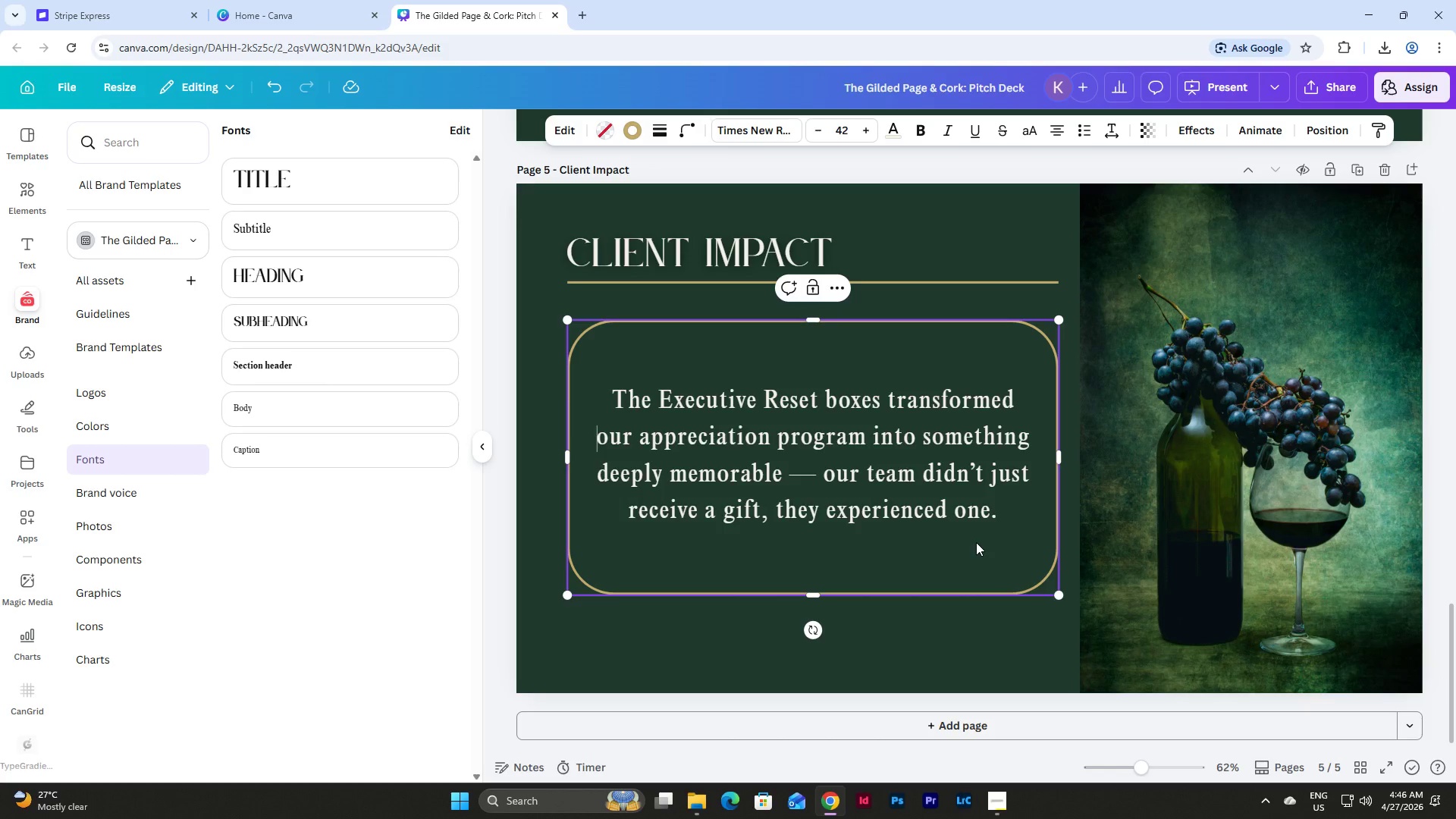 
wait(7.08)
 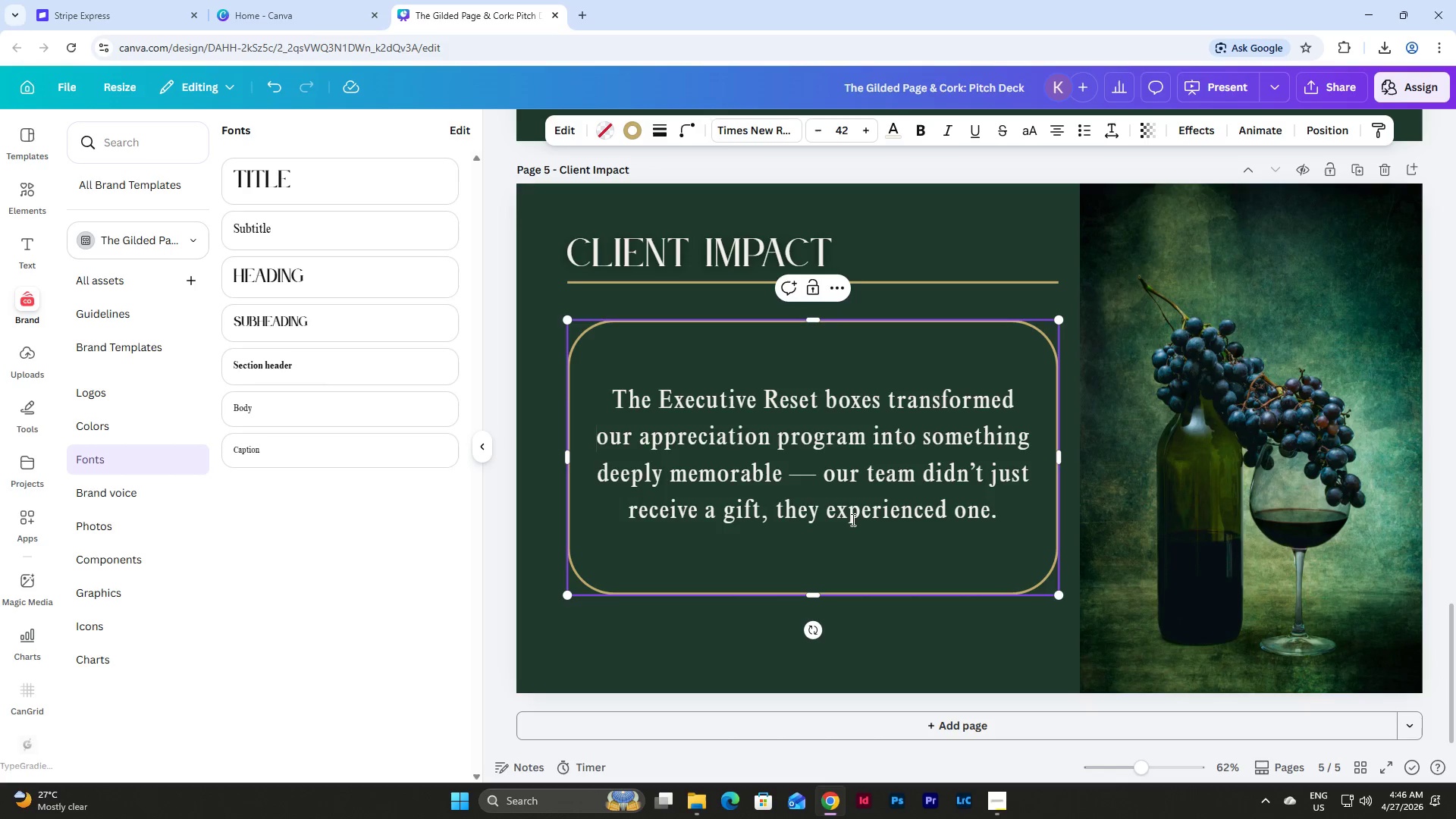 
left_click([857, 618])
 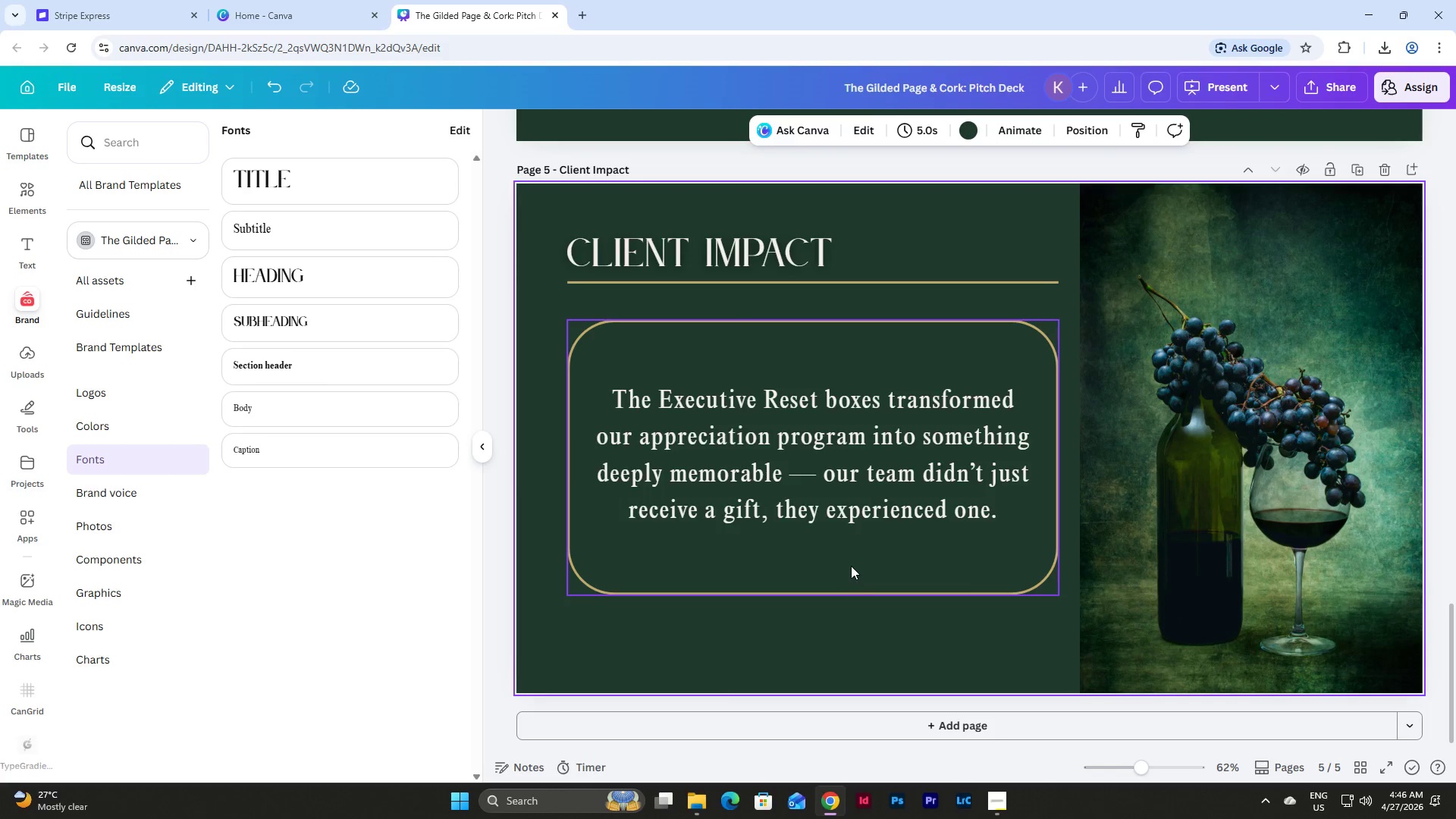 
left_click([851, 566])
 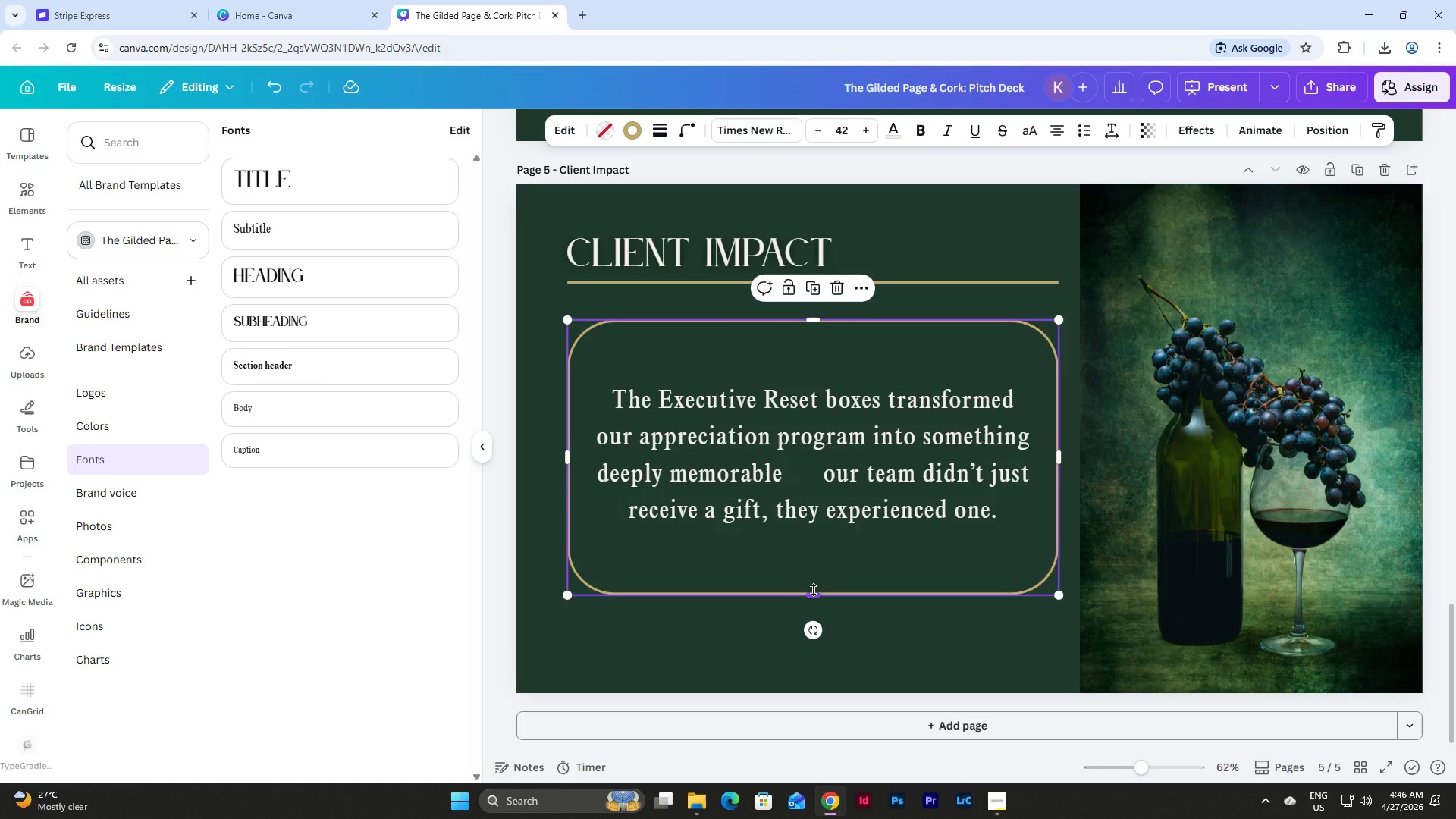 
left_click_drag(start_coordinate=[814, 590], to_coordinate=[814, 569])
 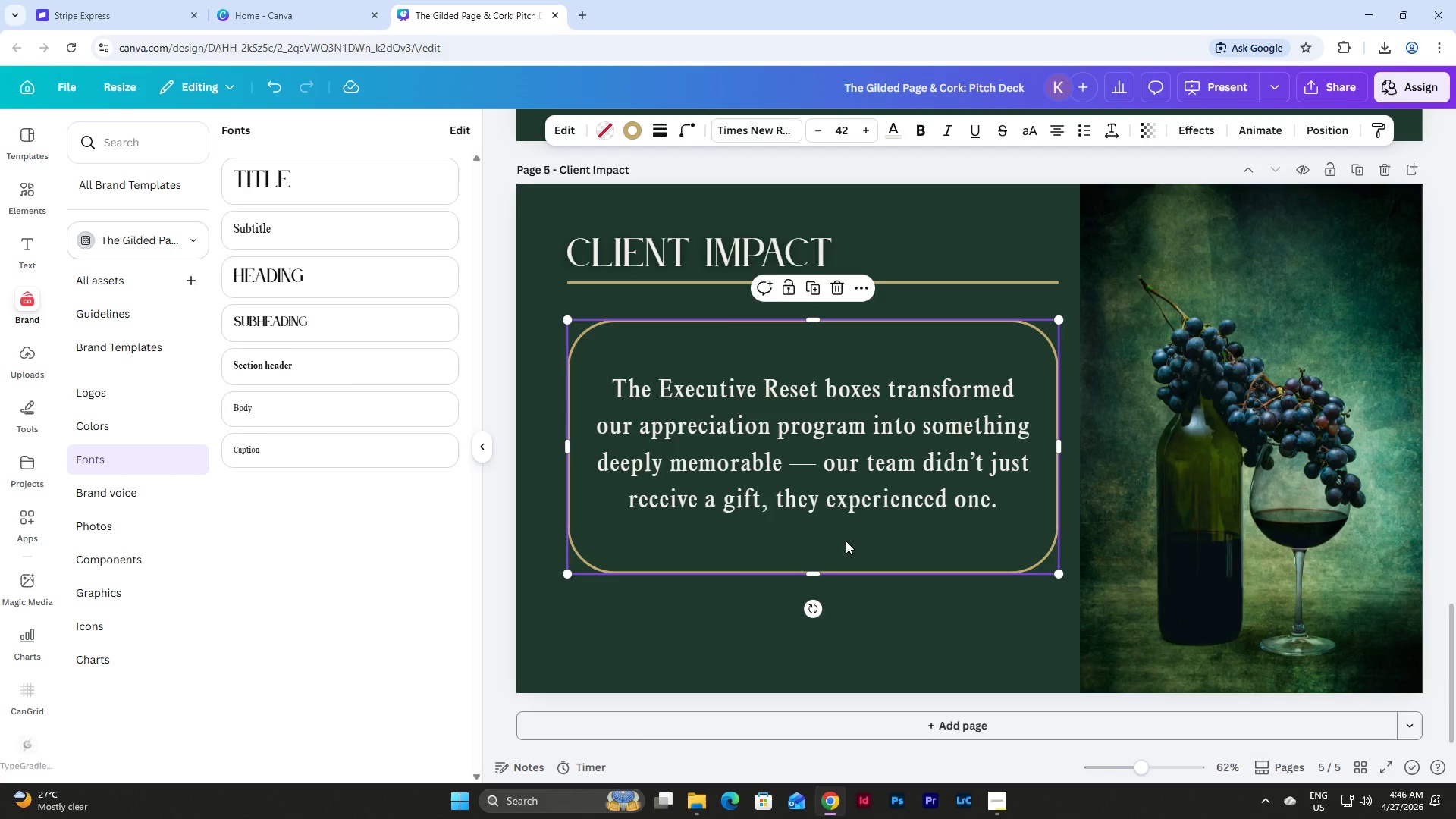 
double_click([846, 541])
 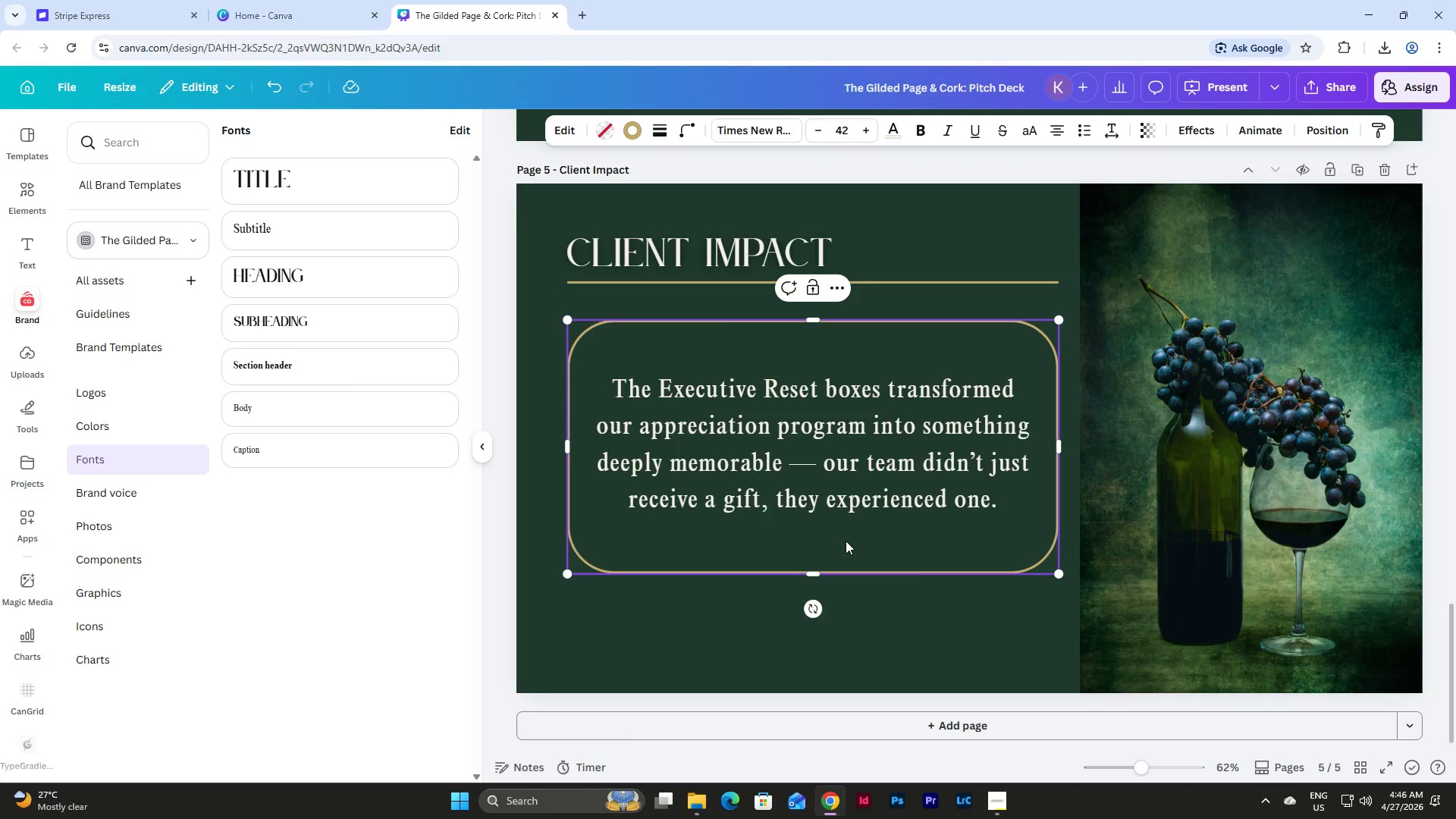 
left_click([846, 541])
 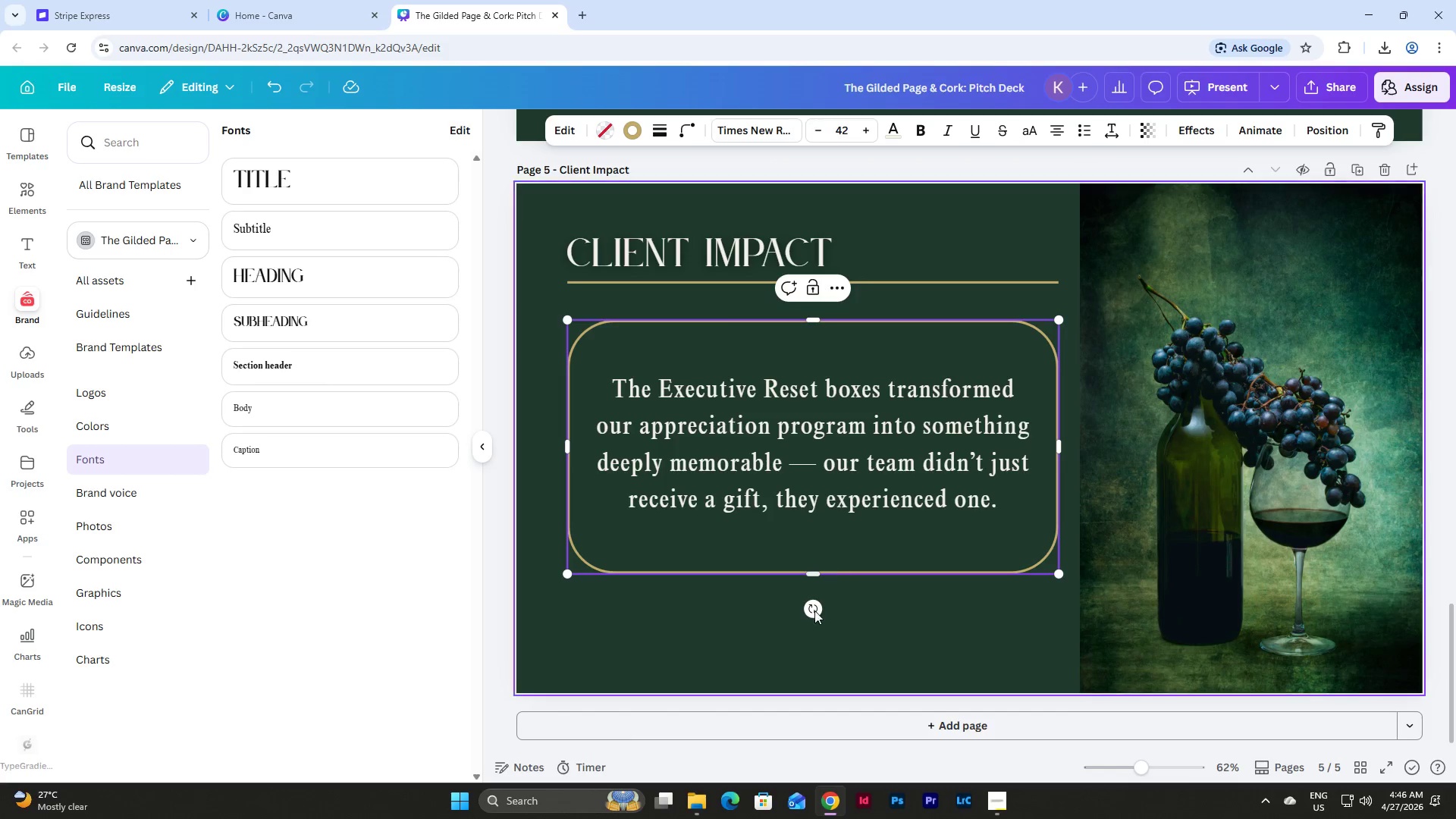 
left_click([723, 637])
 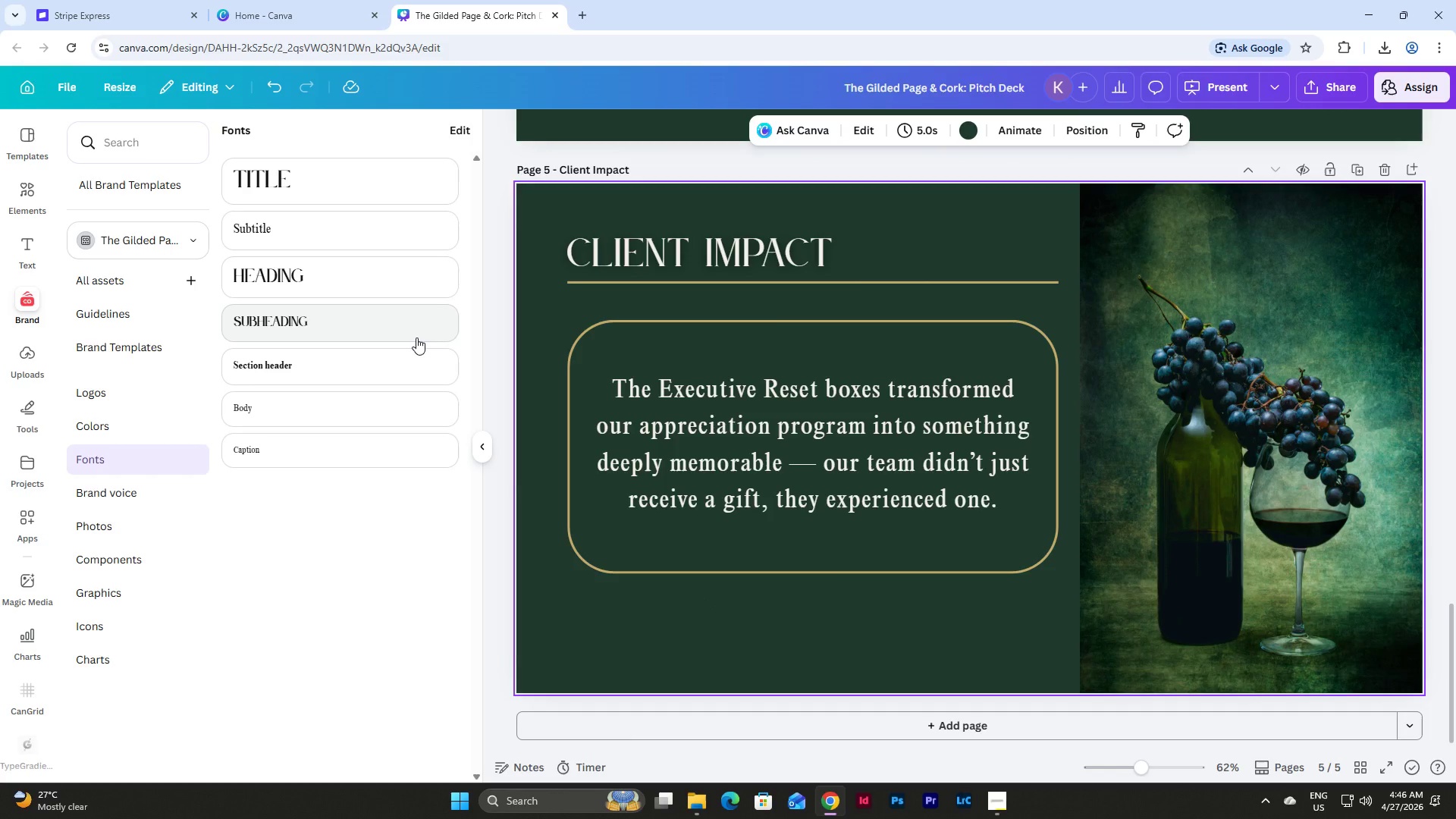 
left_click([836, 392])
 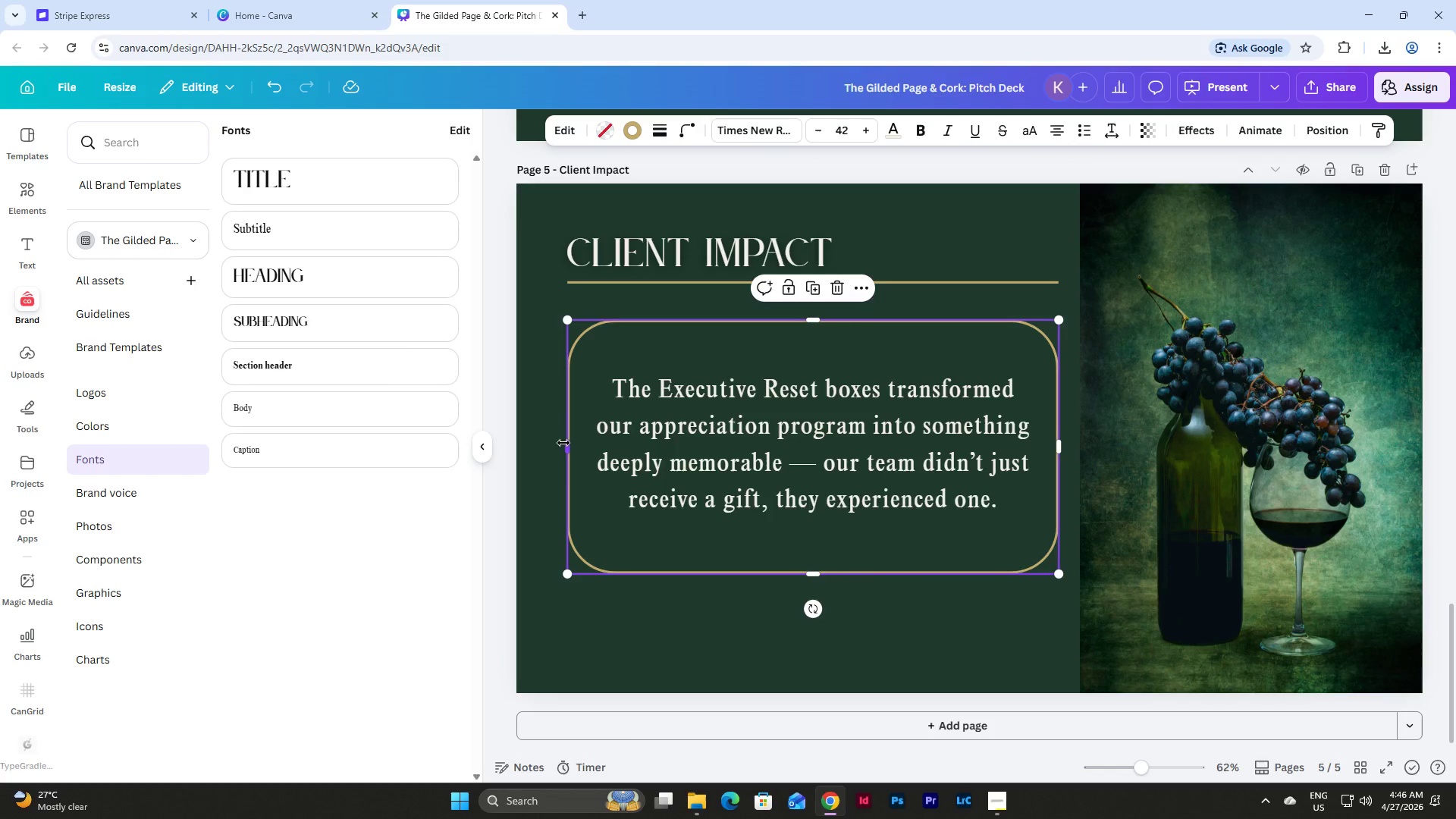 
left_click([563, 443])
 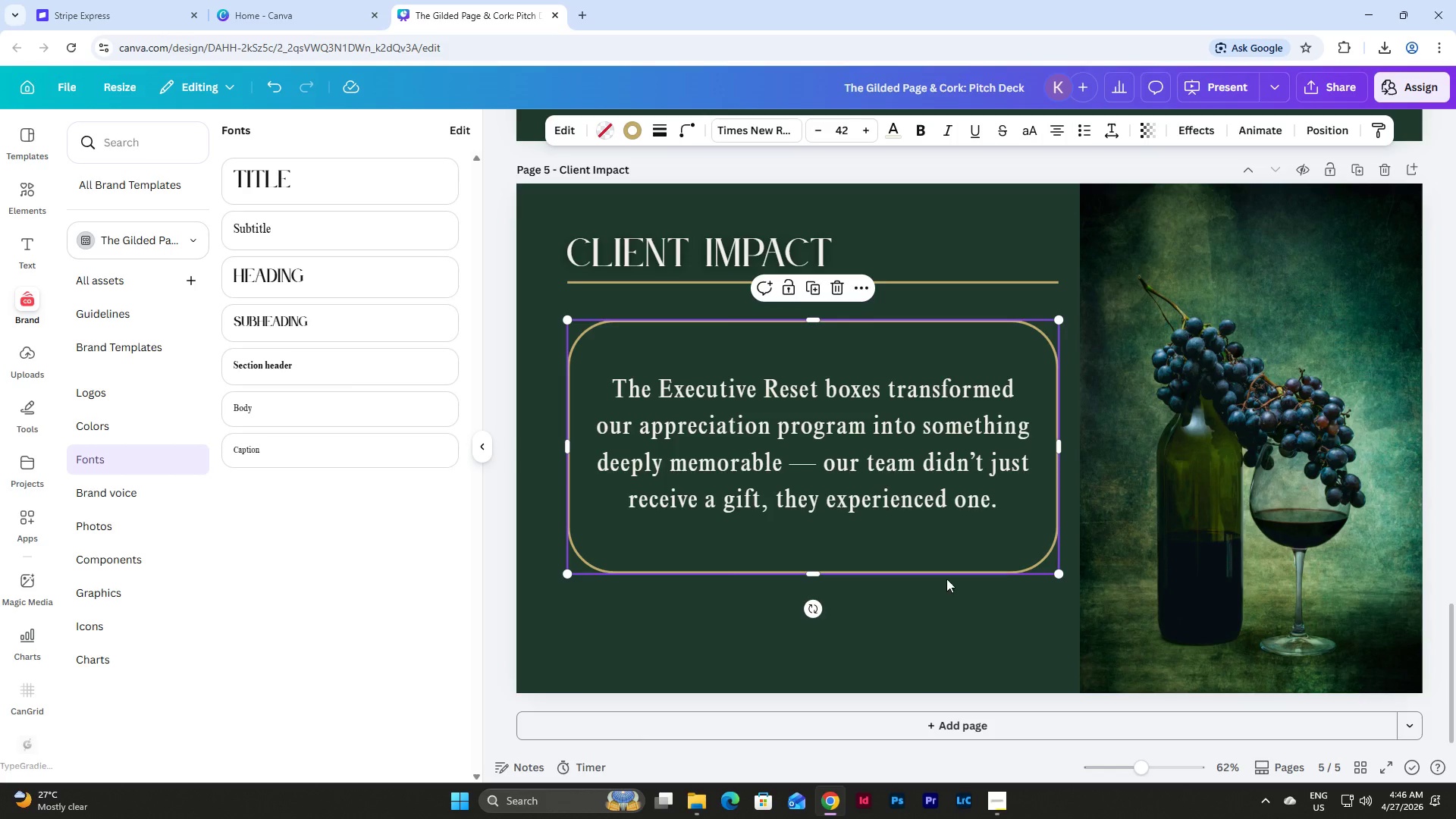 
left_click([949, 615])
 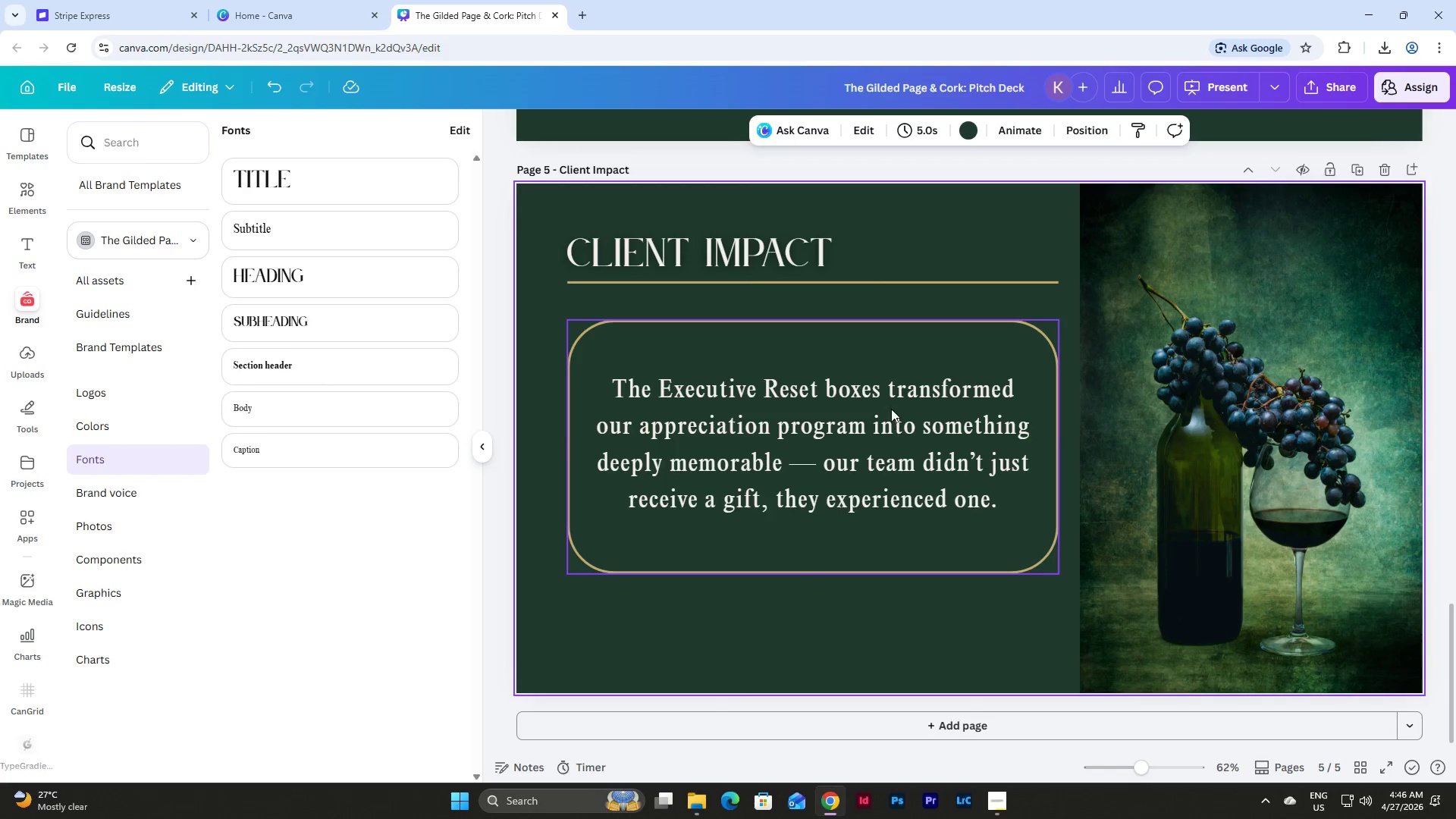 
left_click_drag(start_coordinate=[891, 408], to_coordinate=[890, 422])
 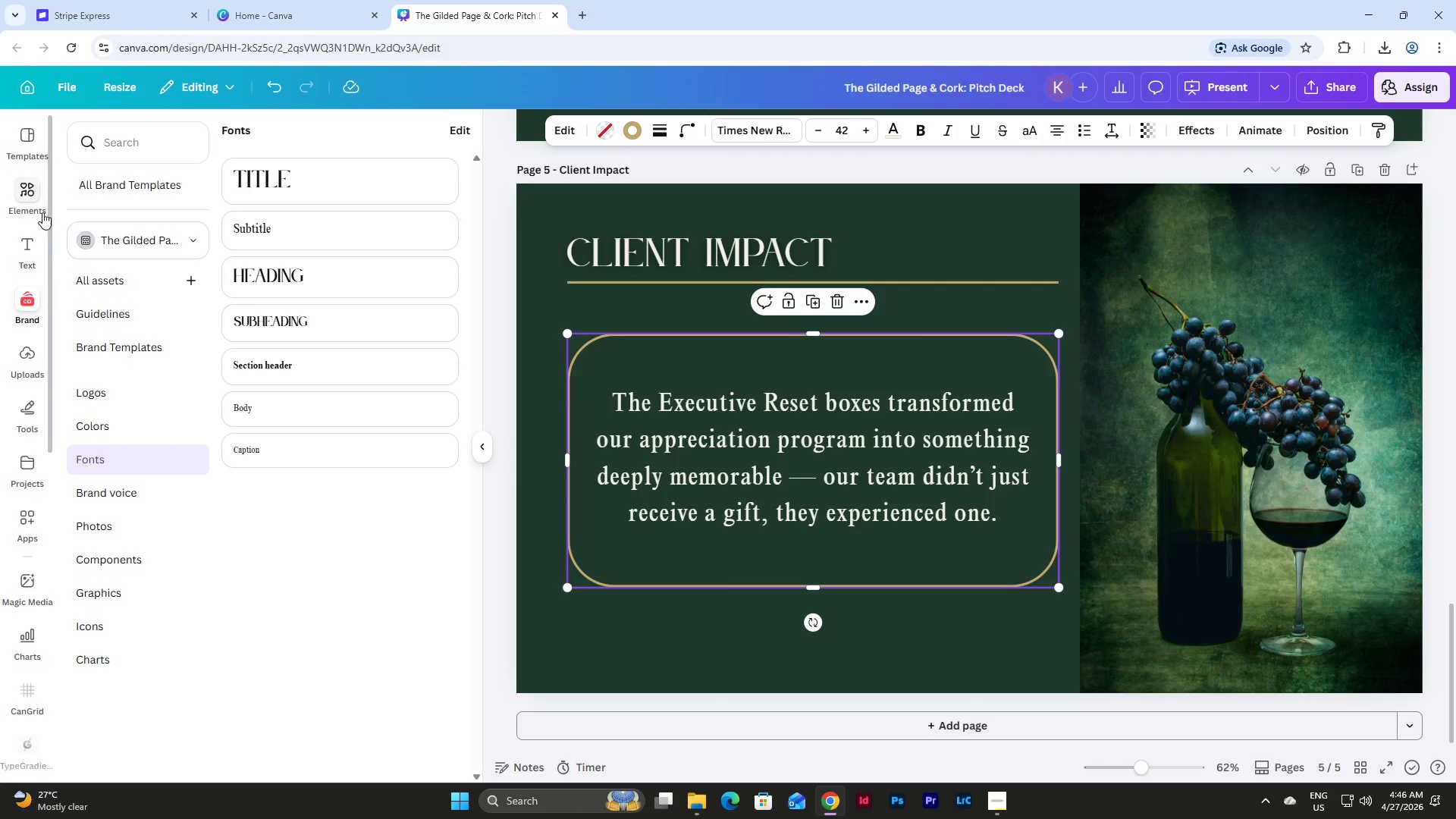 
left_click([35, 195])
 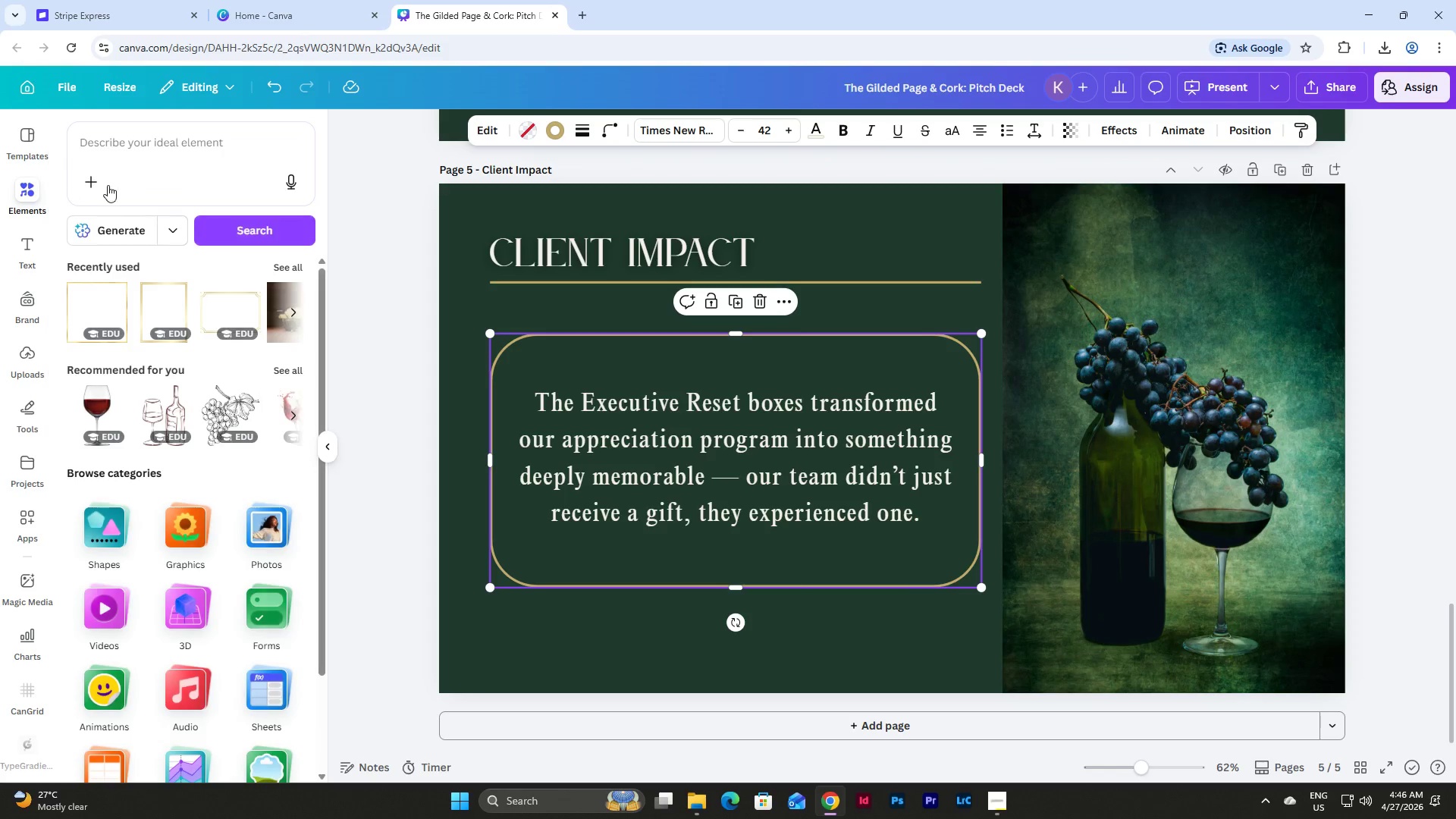 
left_click([173, 151])
 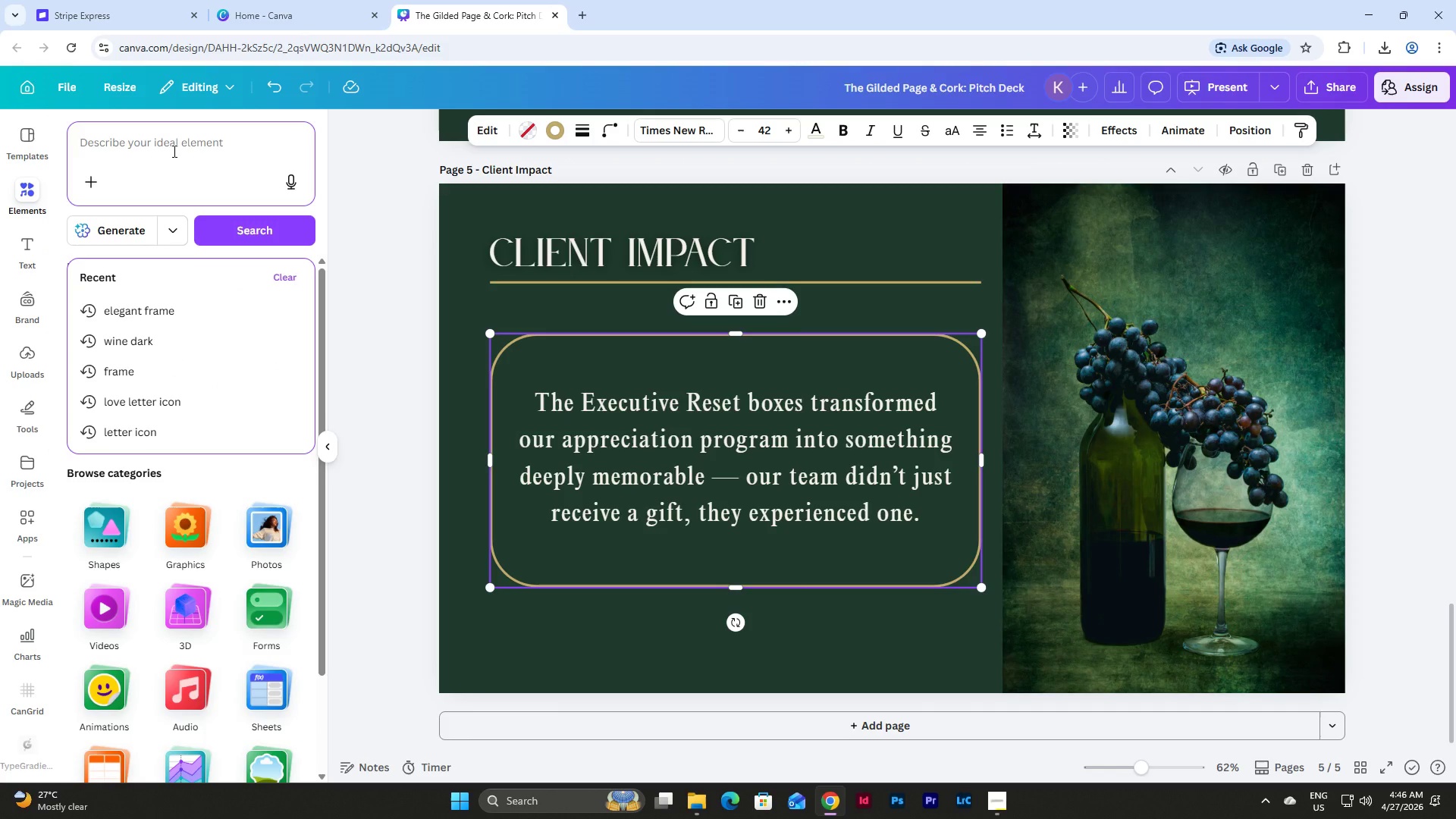 
type(quote)
 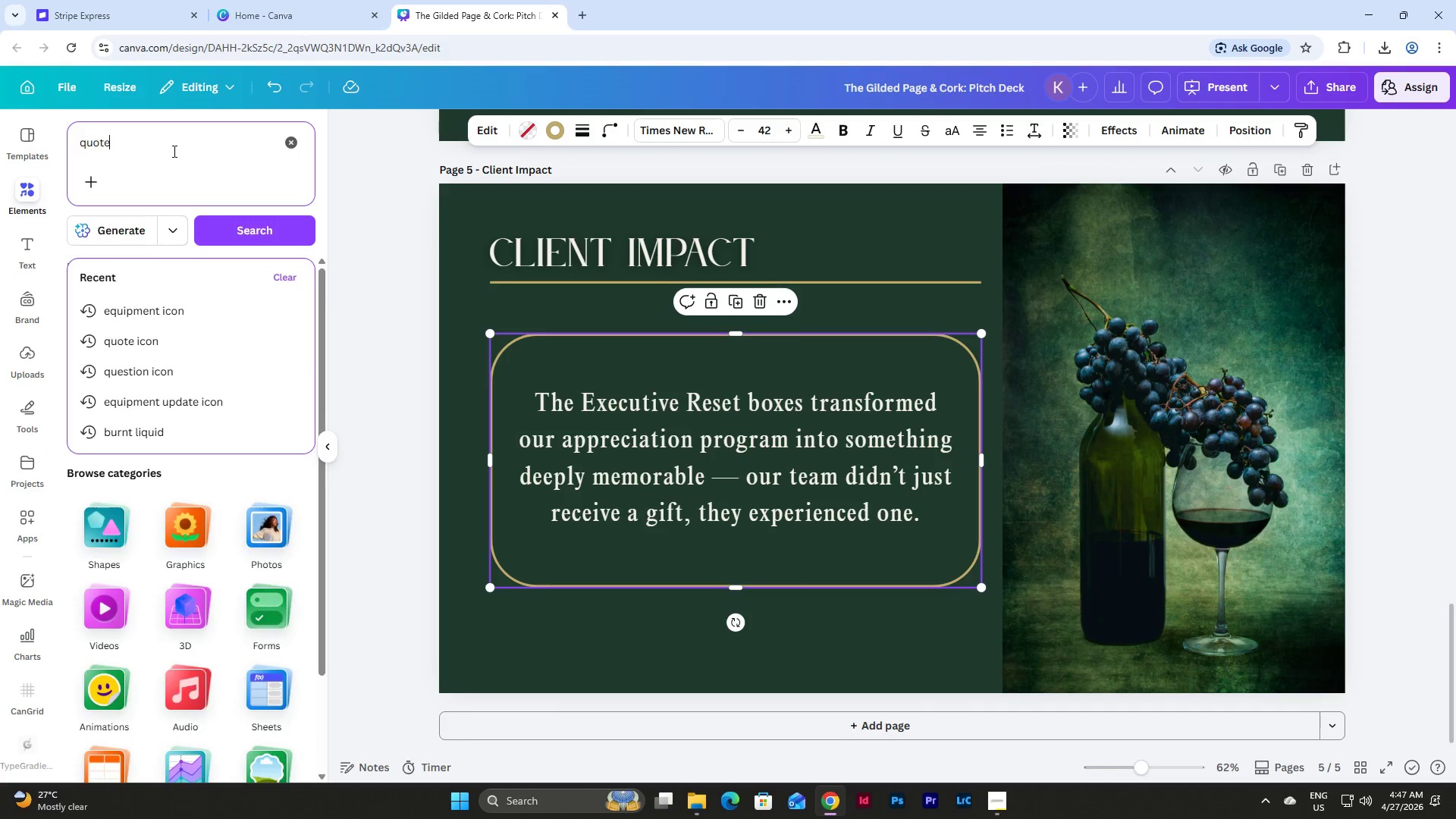 
key(Enter)
 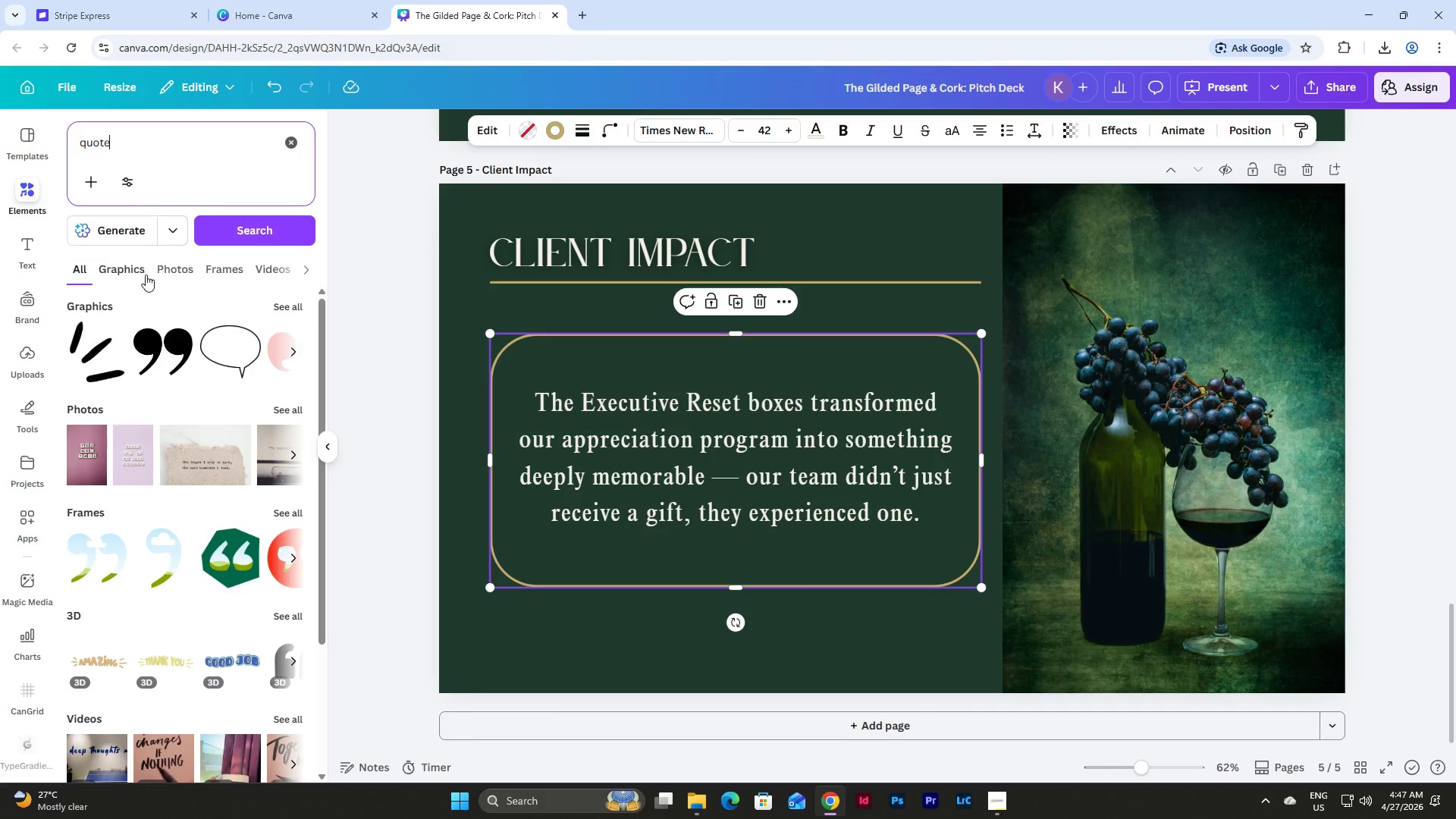 
left_click([140, 256])
 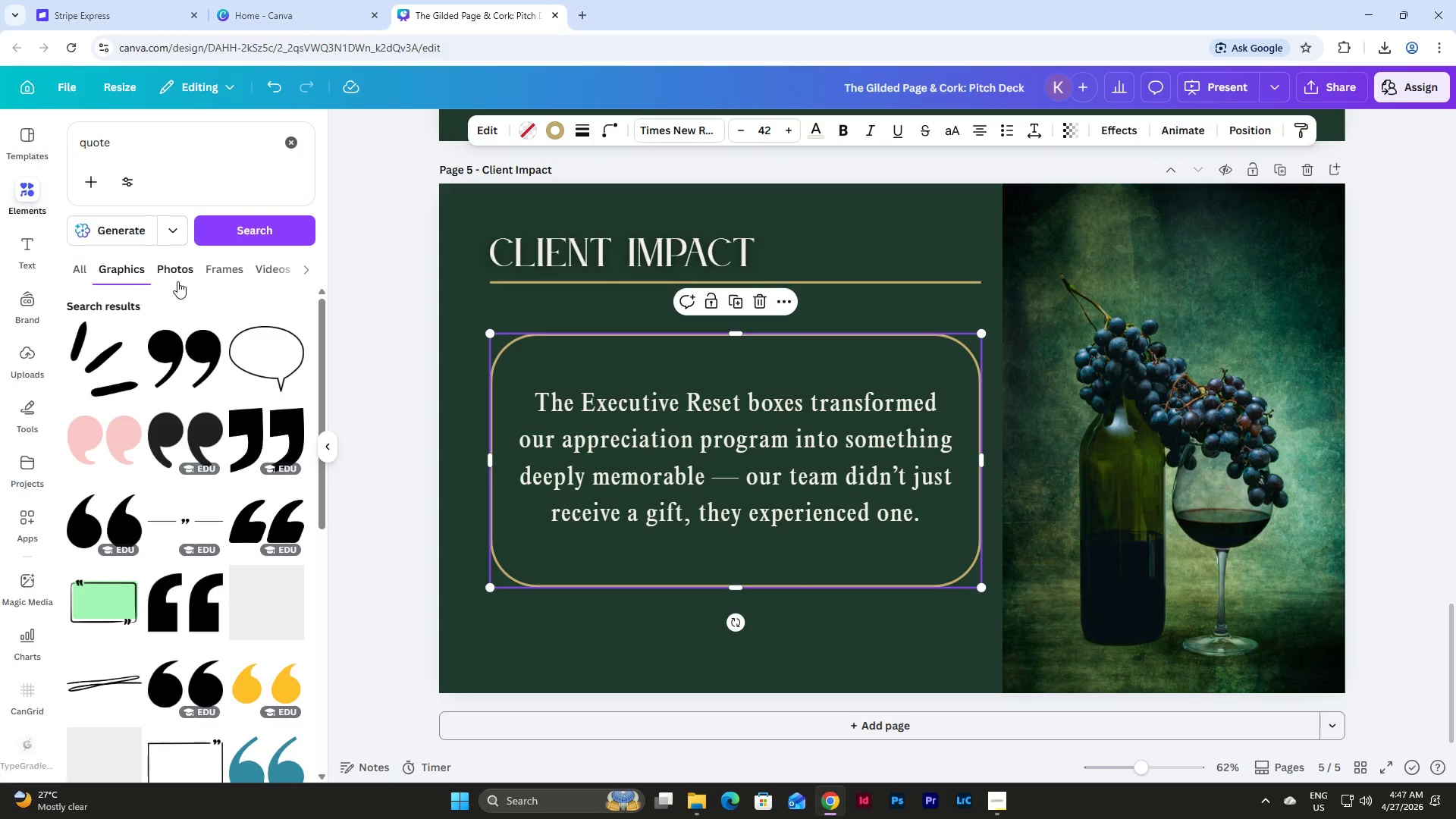 
scroll: coordinate [200, 381], scroll_direction: down, amount: 3.0
 